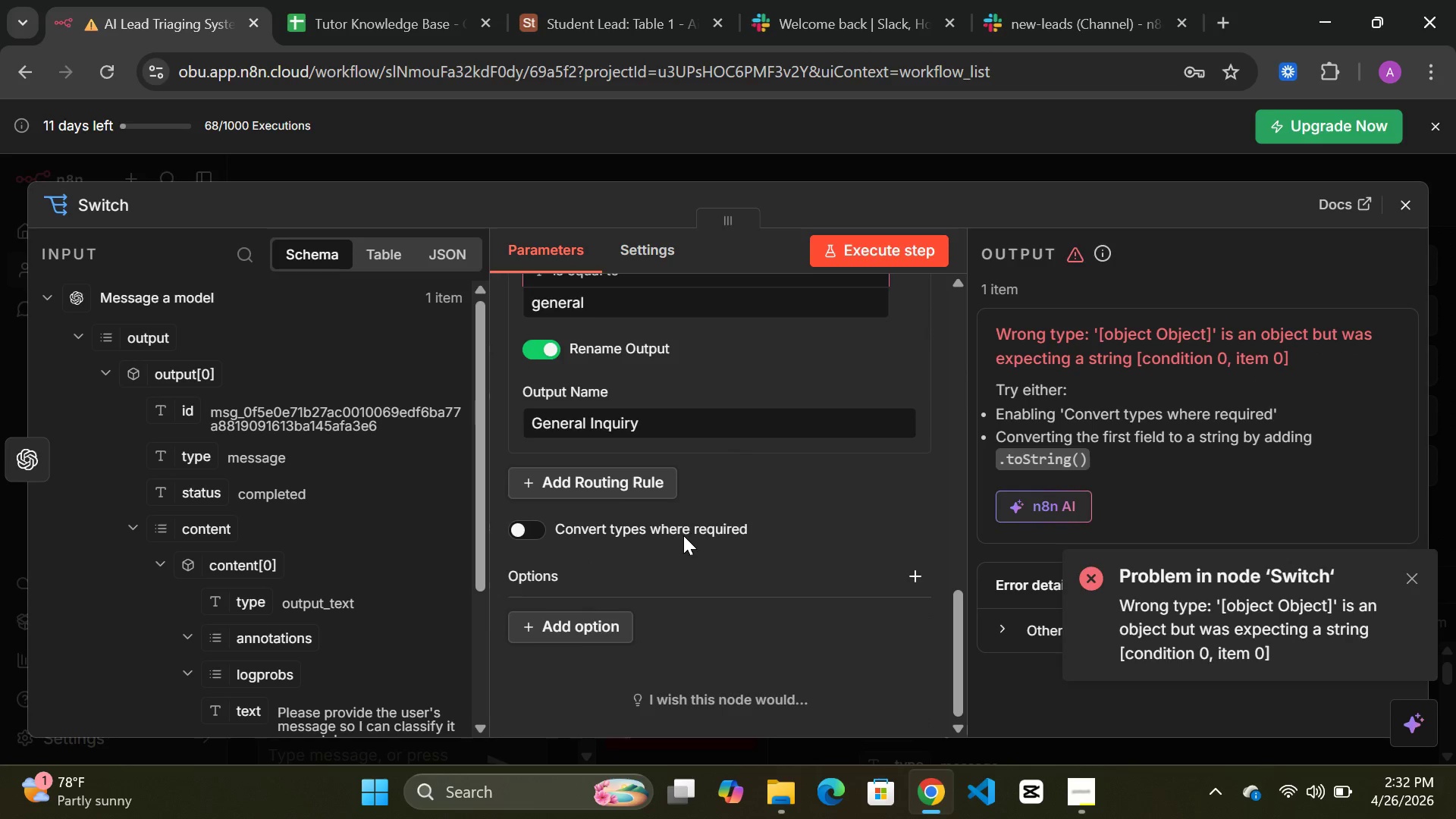 
wait(10.23)
 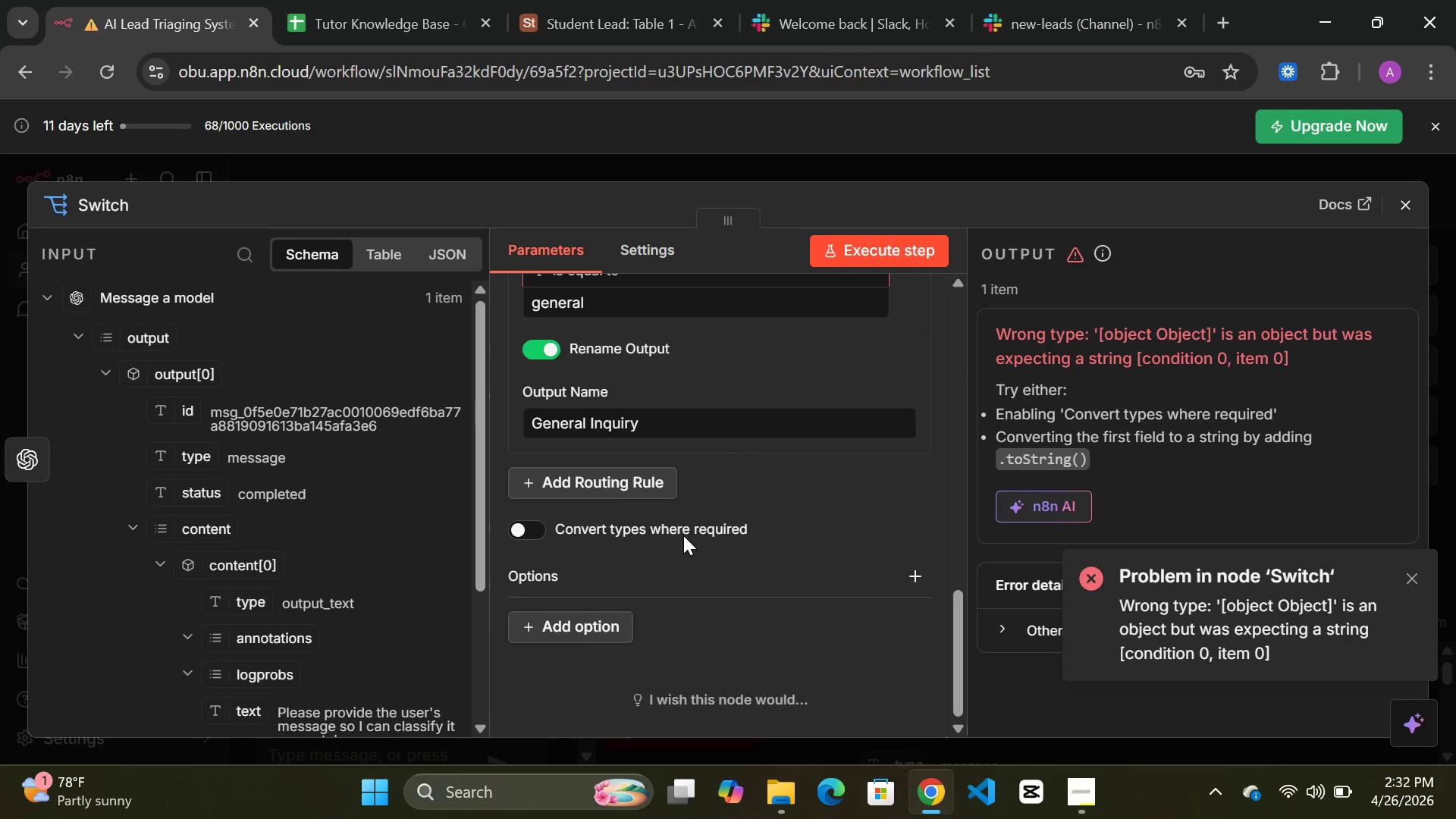 
left_click([722, 160])
 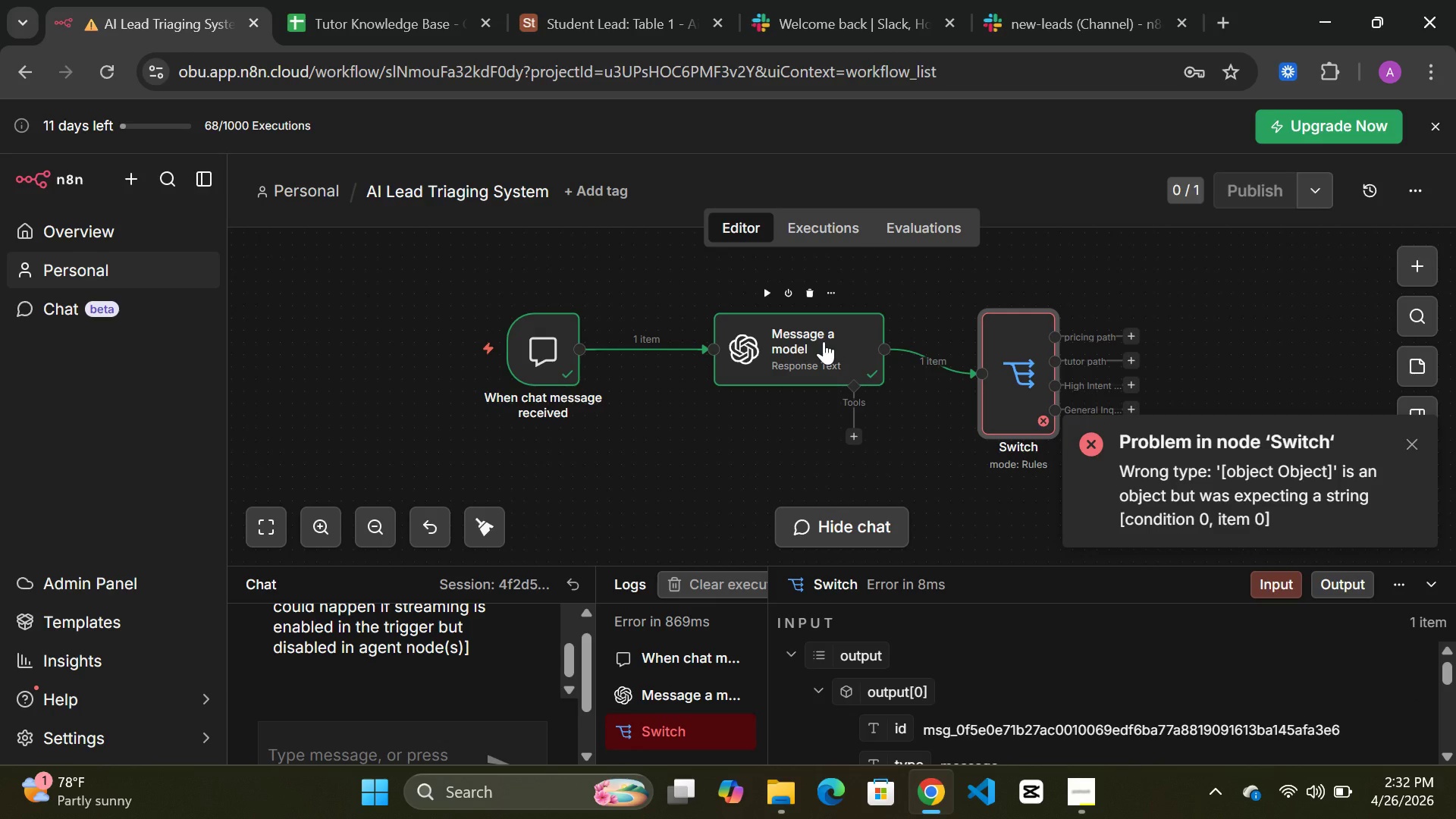 
double_click([824, 341])
 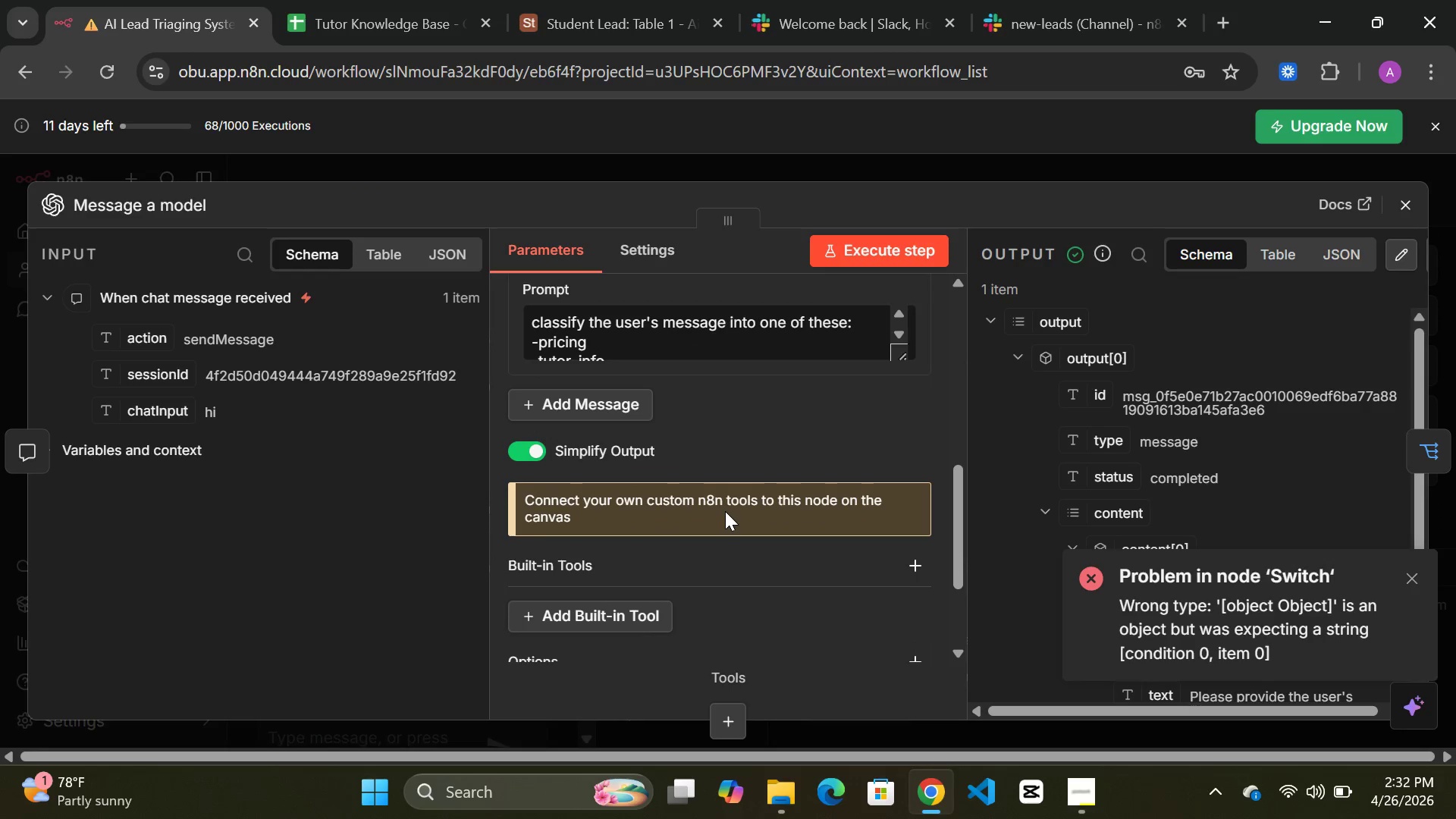 
wait(5.1)
 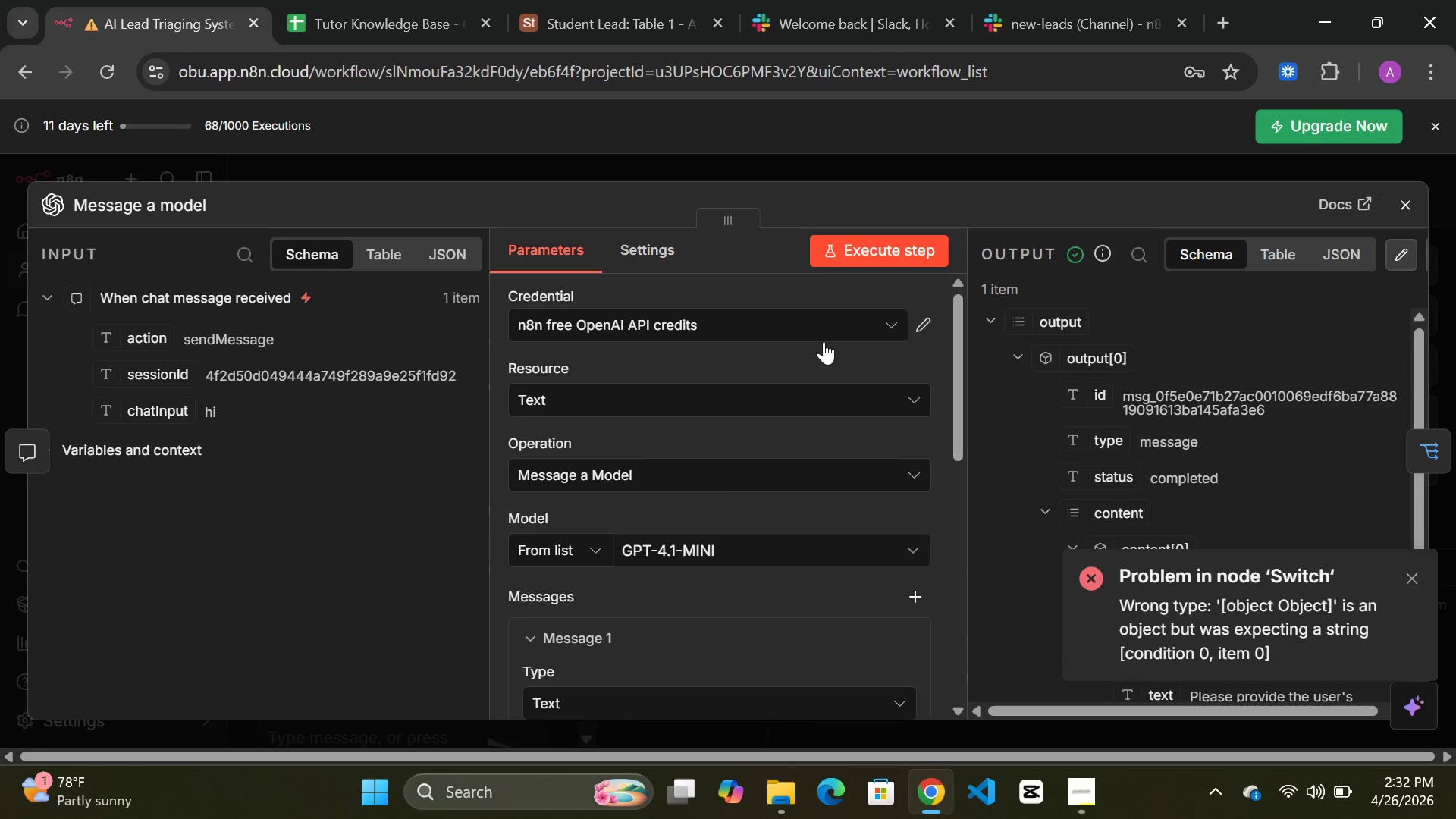 
mouse_move([692, 484])
 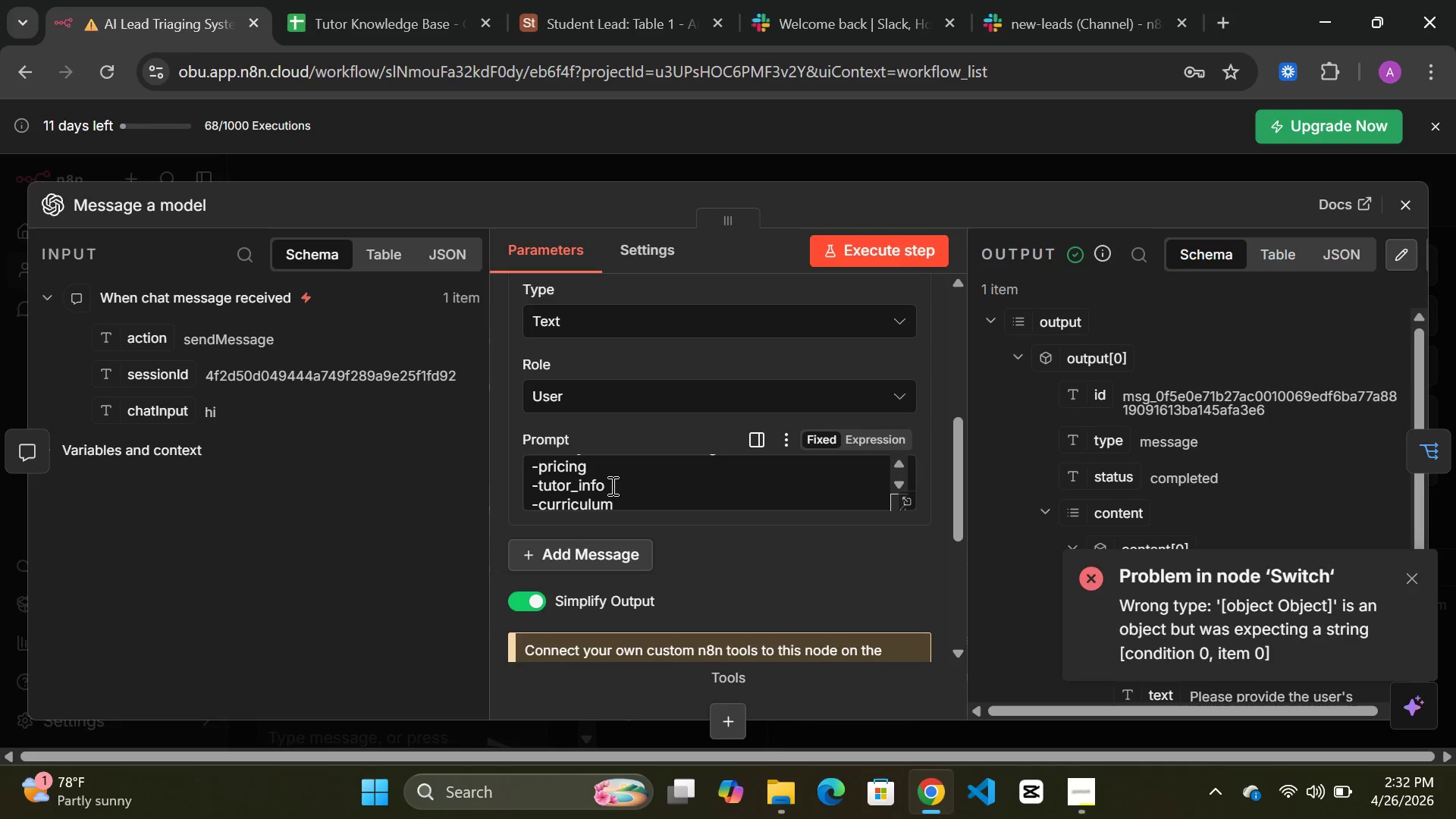 
left_click([611, 485])
 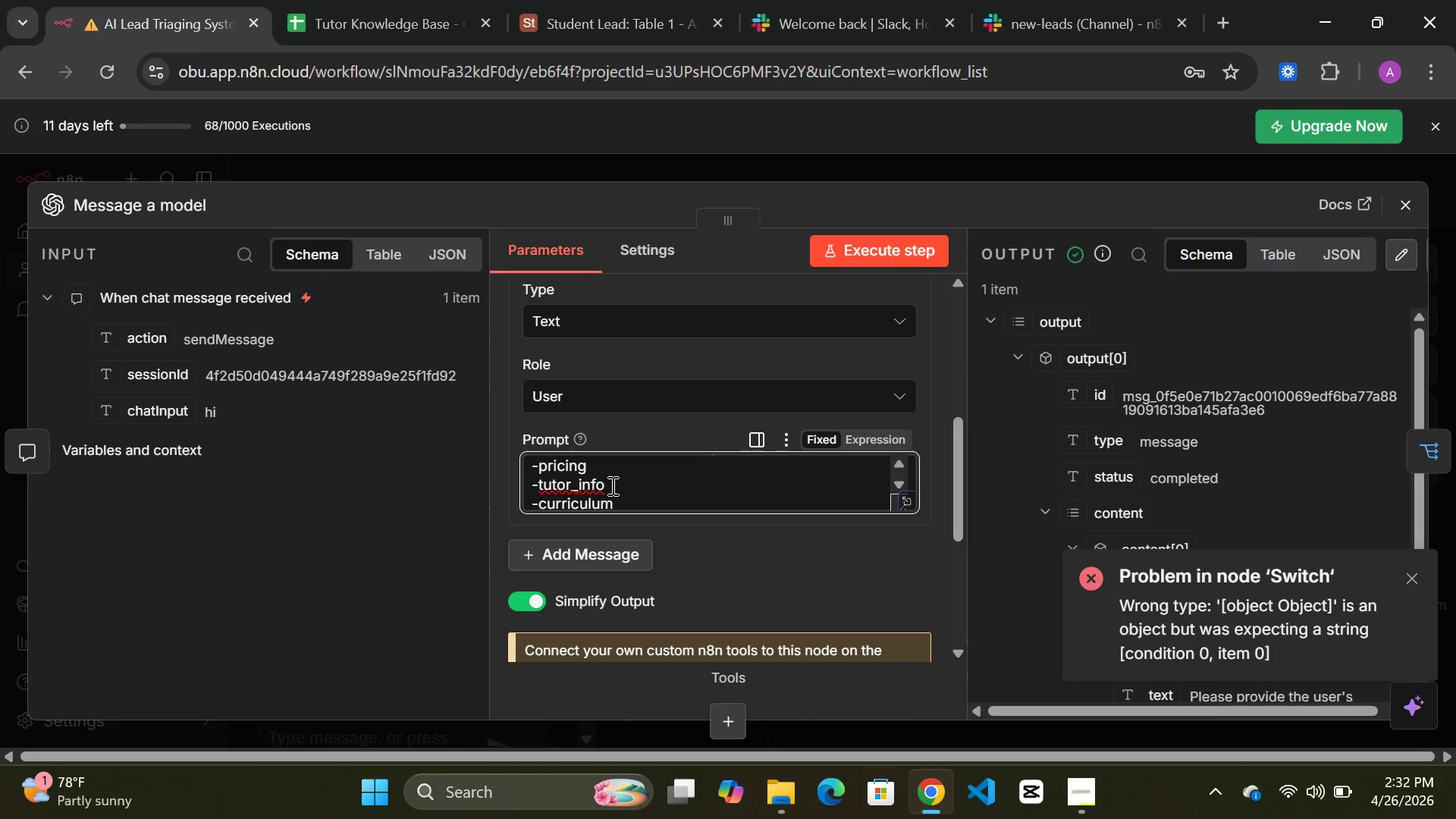 
key(Backspace)
 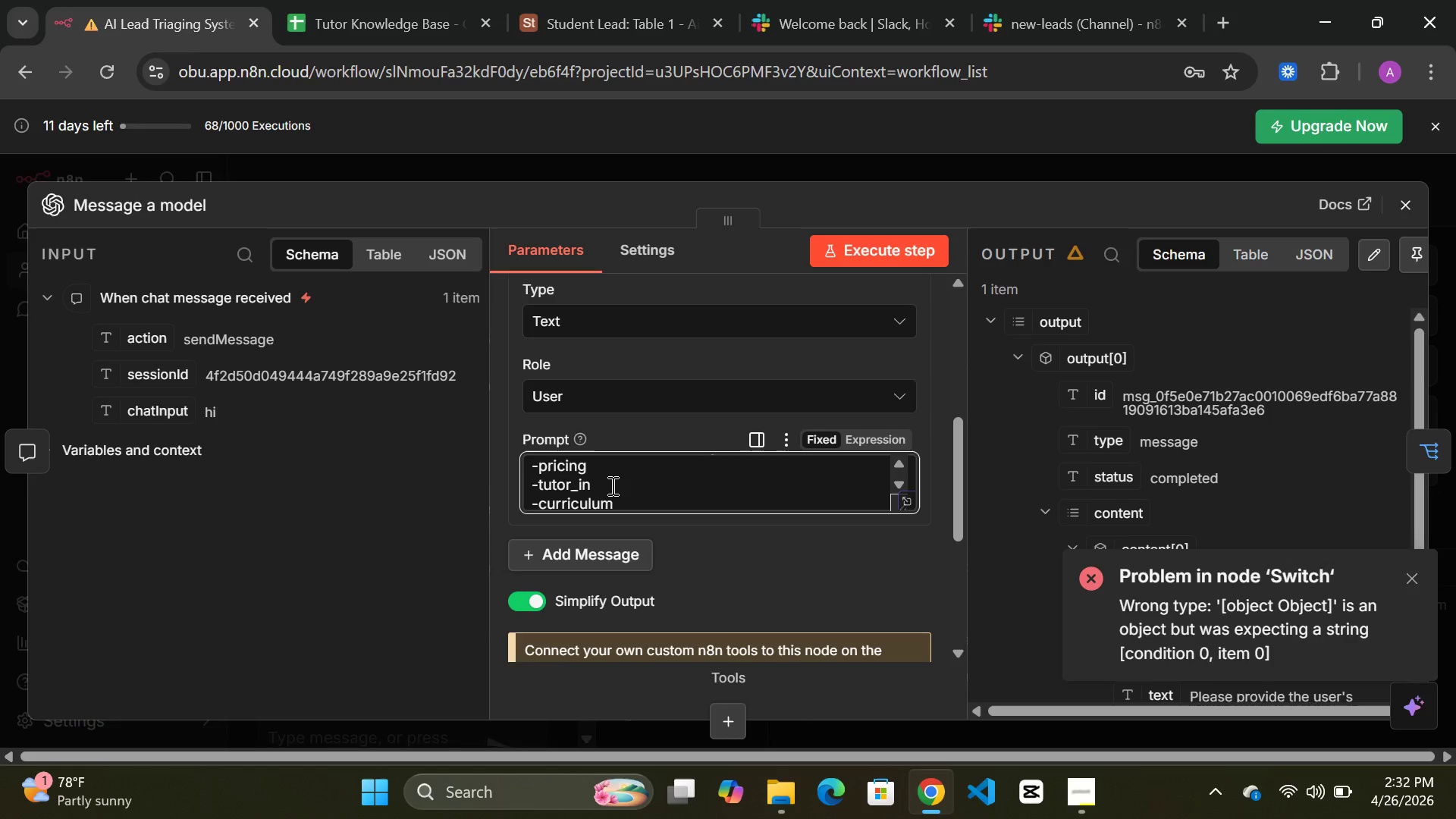 
key(Backspace)
 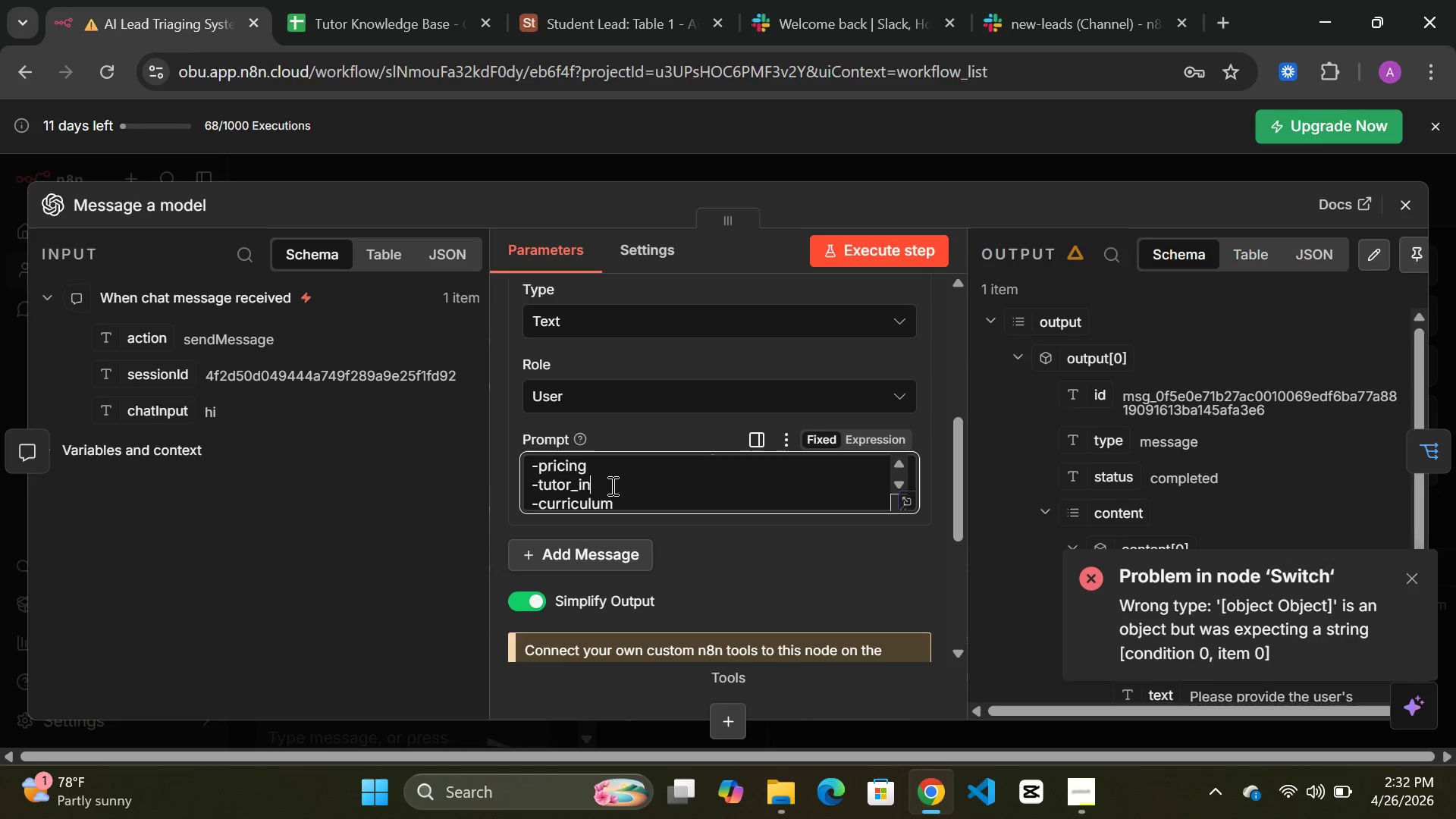 
key(Backspace)
 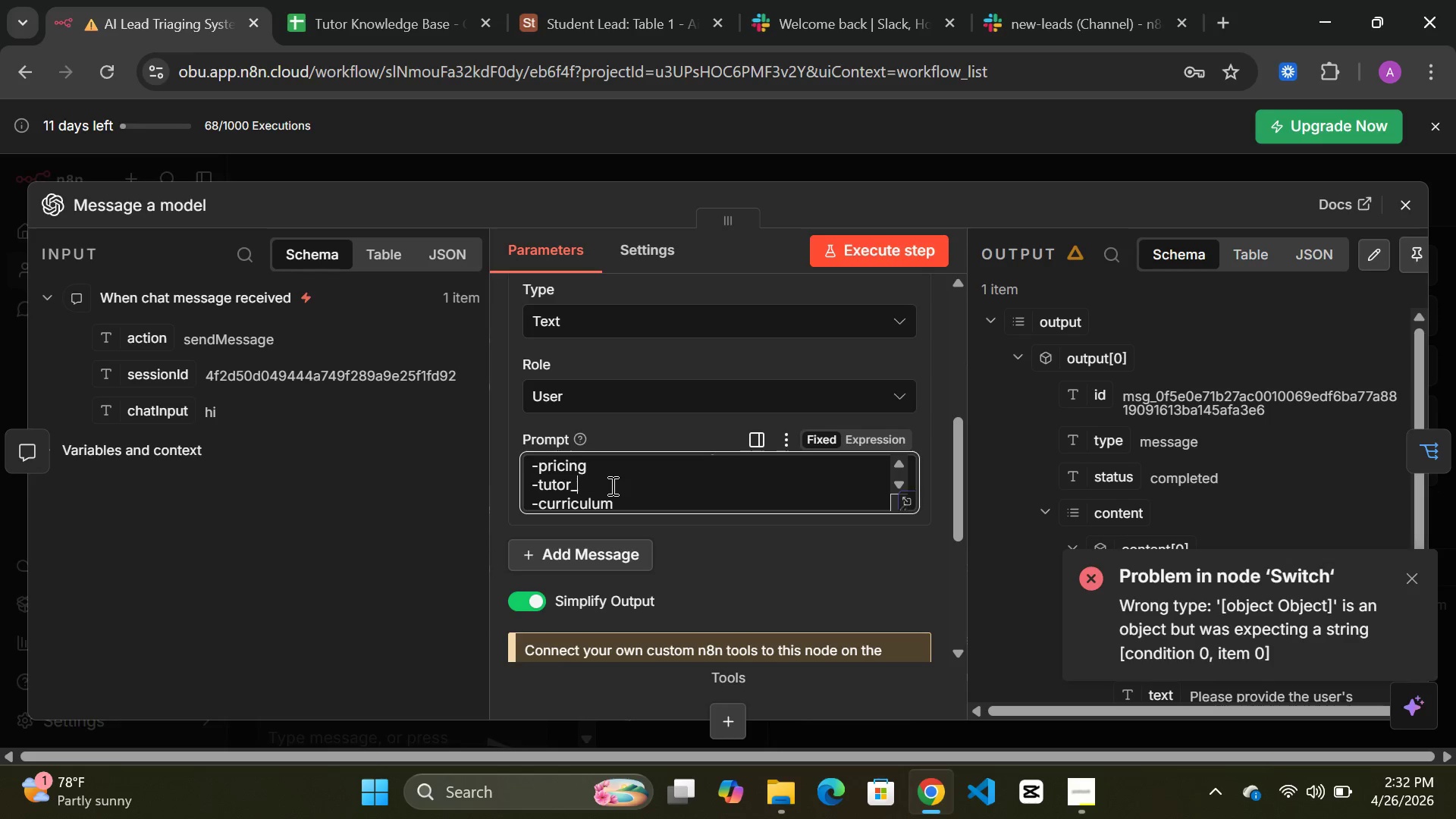 
key(Backspace)
 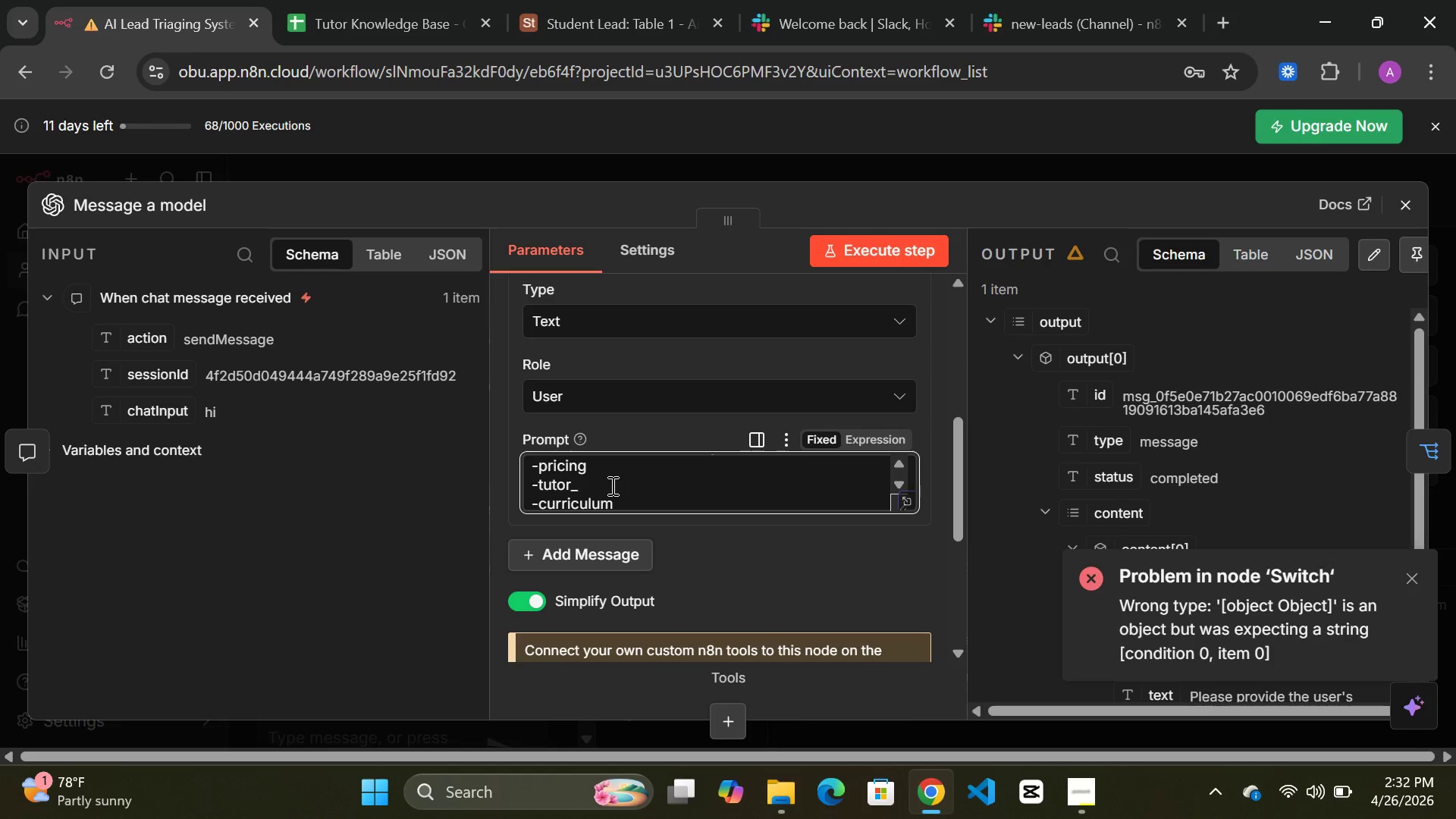 
key(Backspace)
 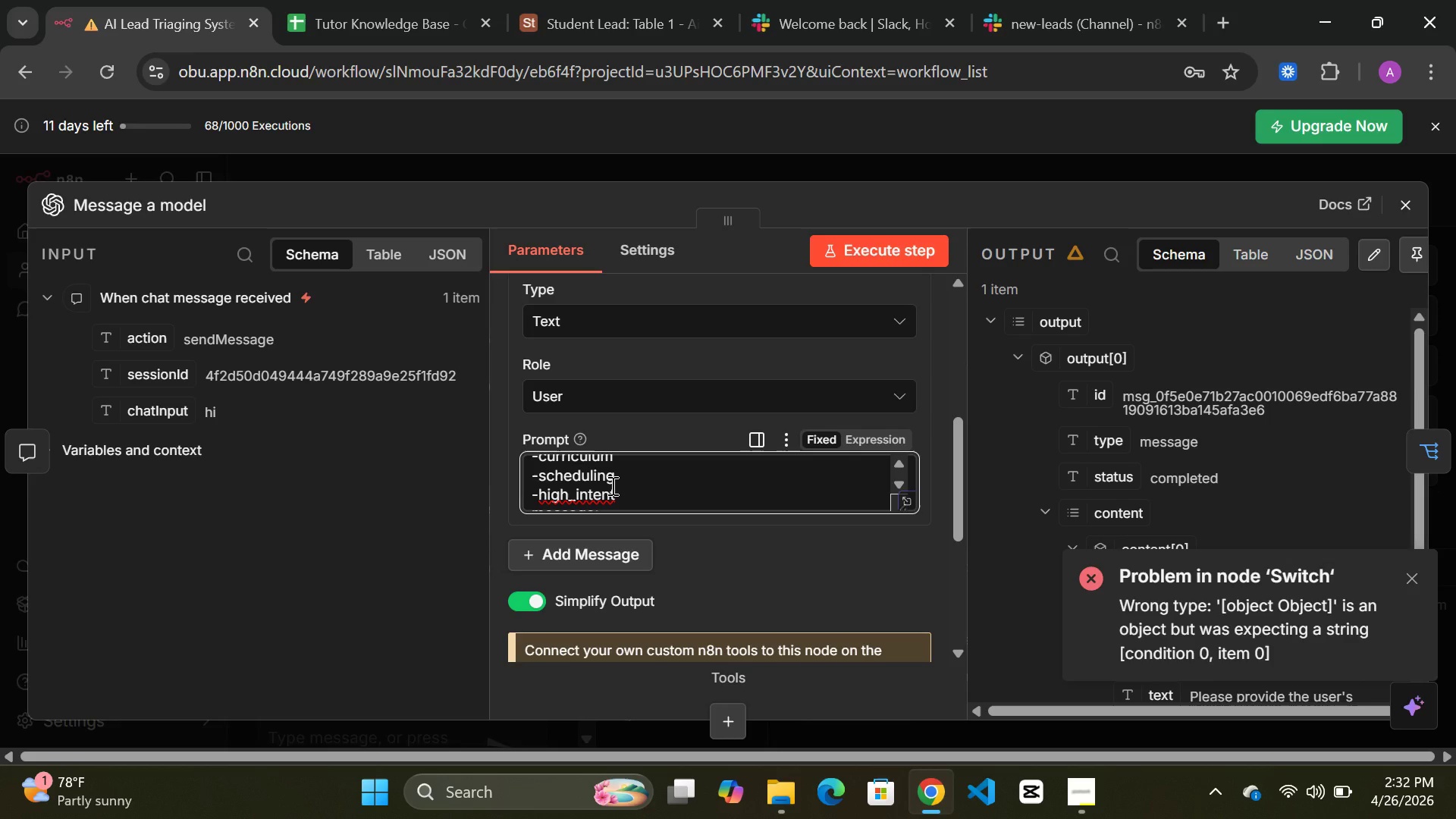 
wait(9.19)
 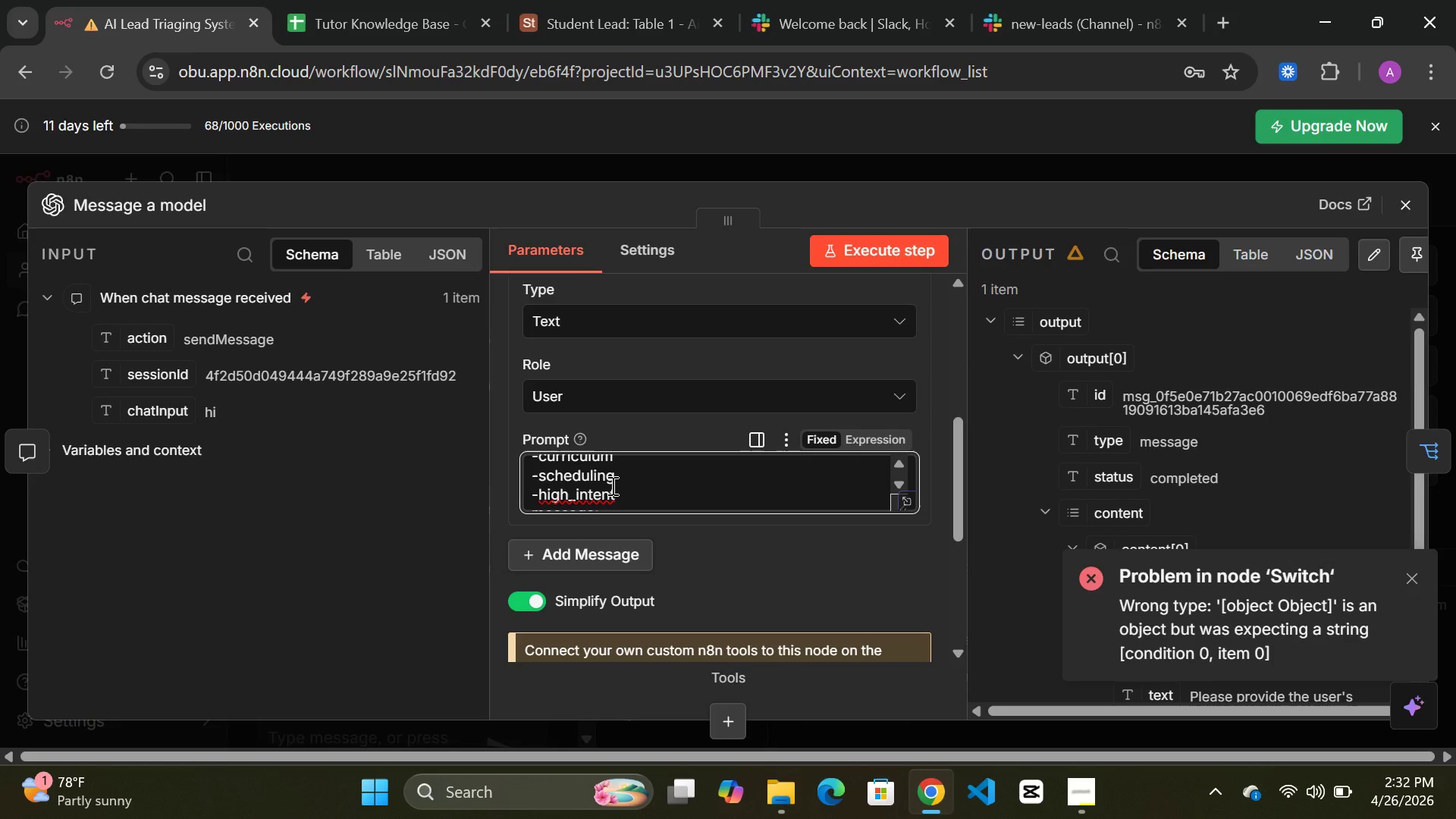 
left_click([618, 484])
 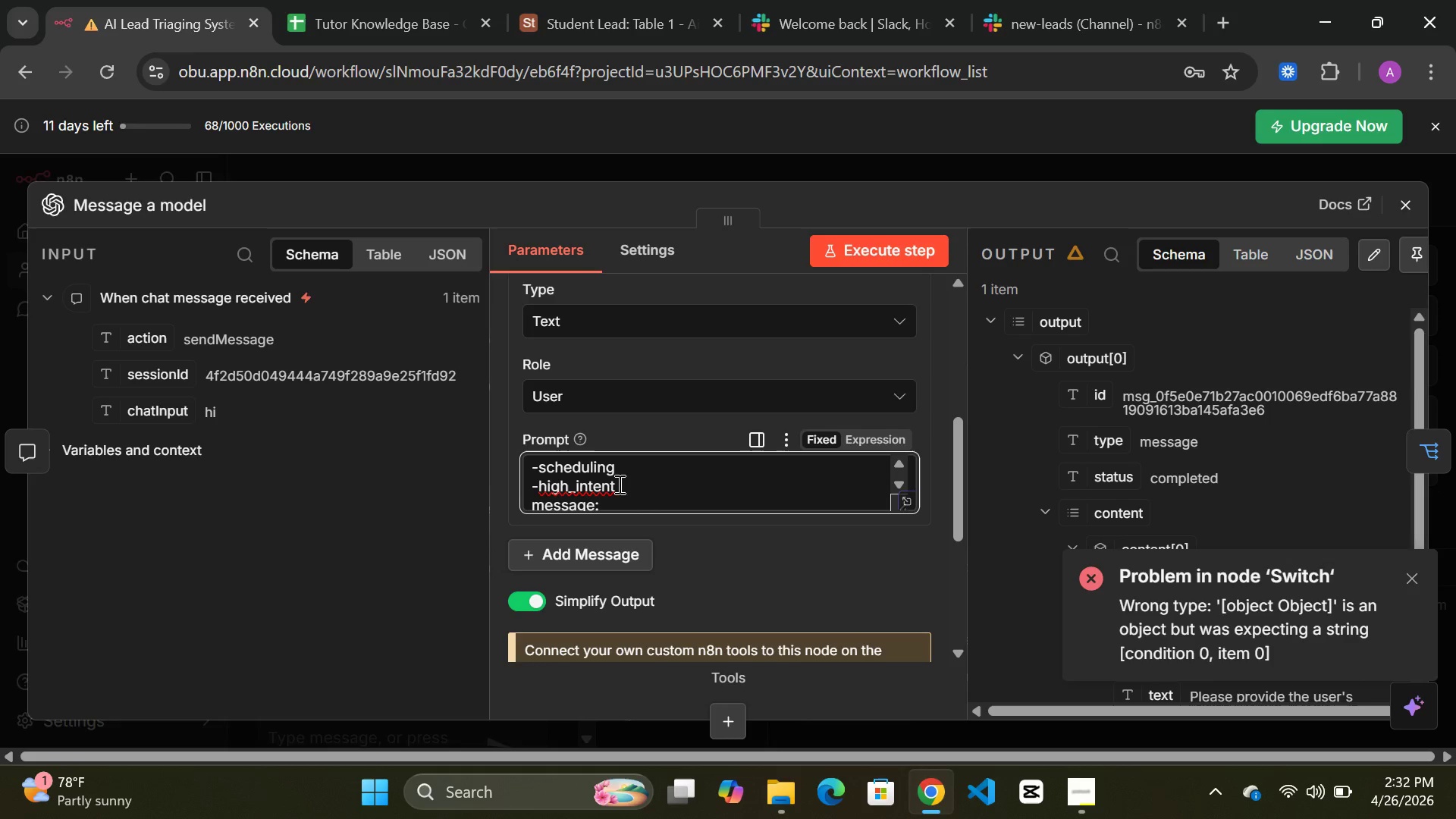 
key(Backspace)
 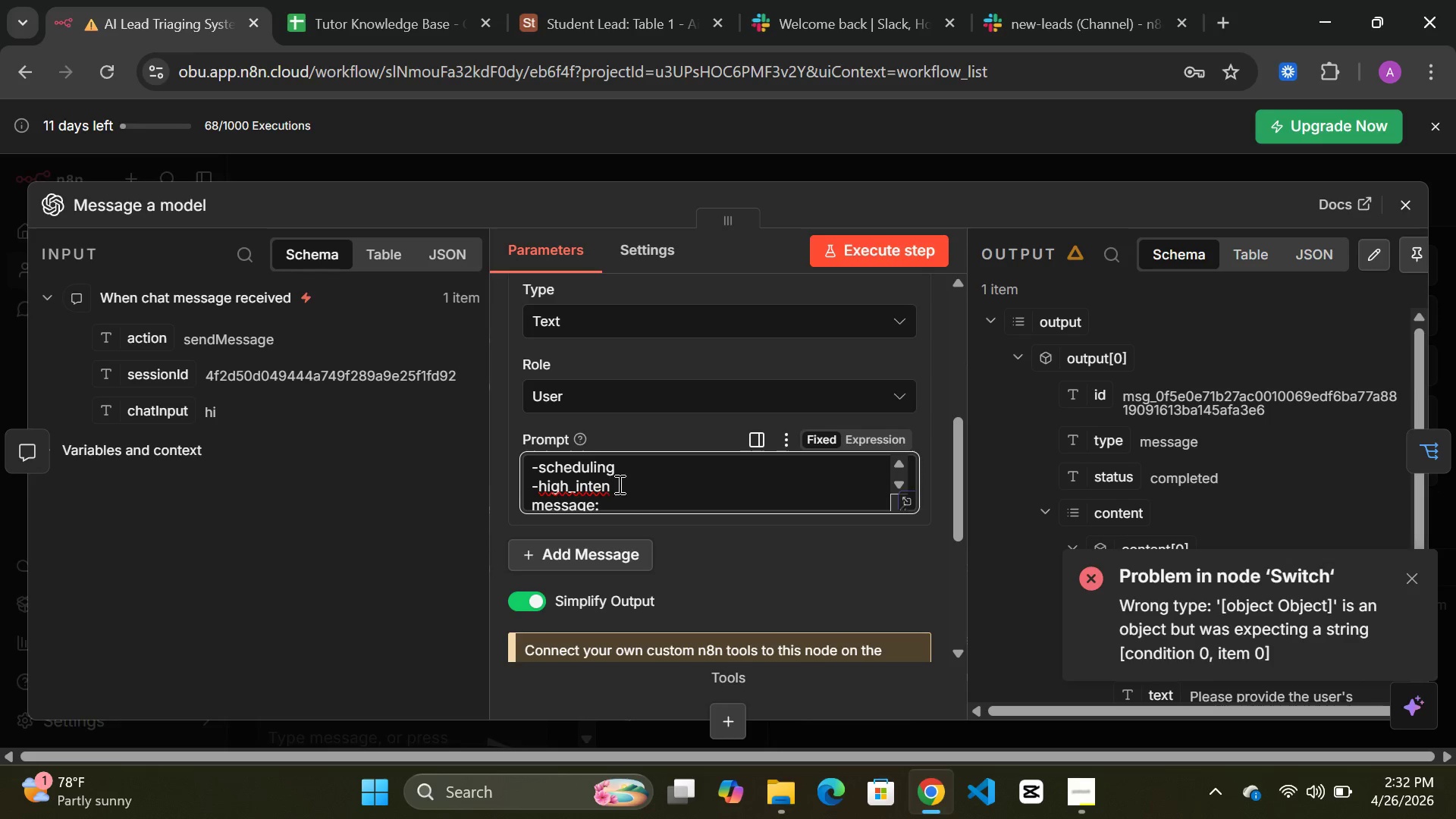 
key(T)
 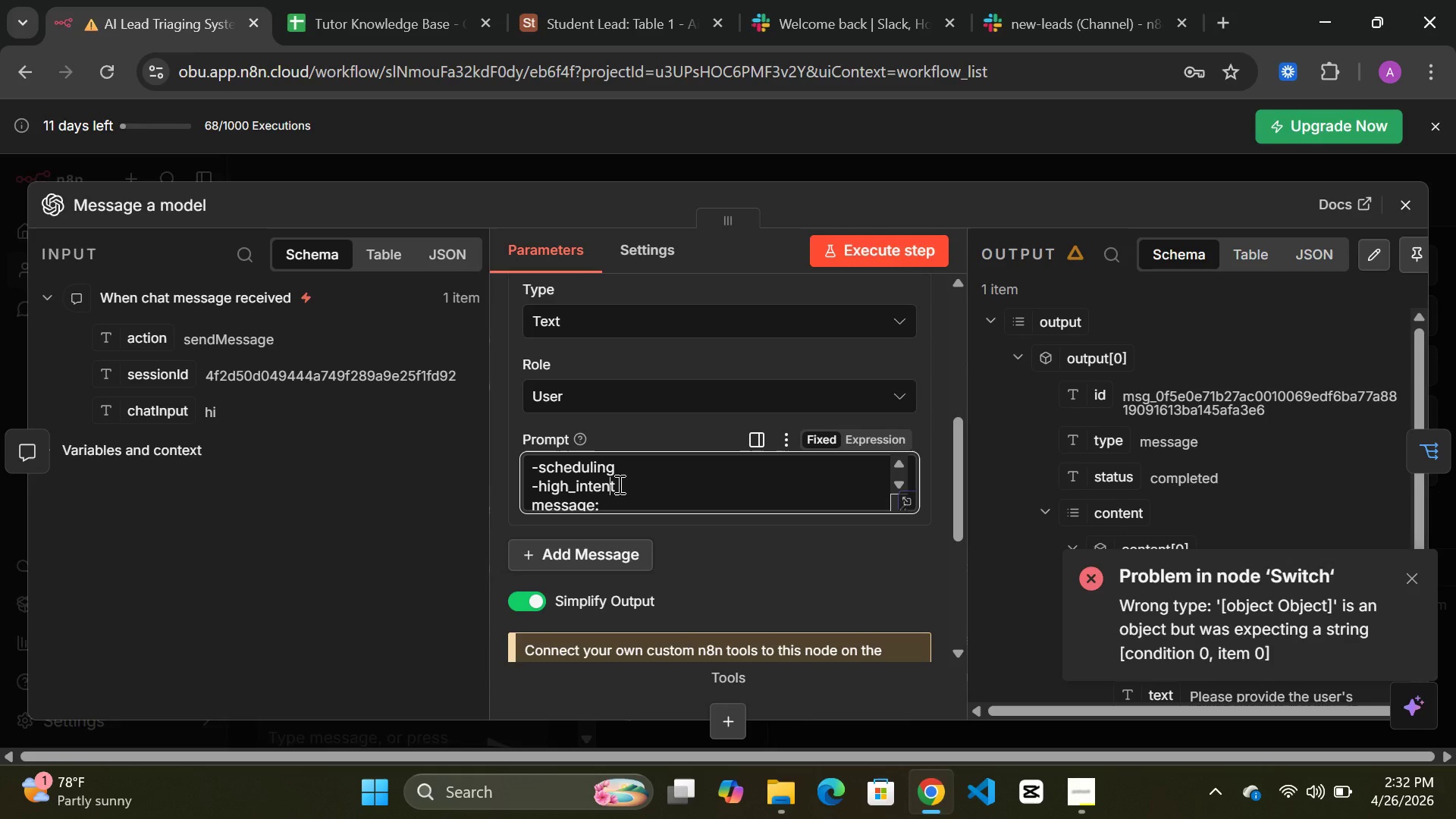 
key(ArrowLeft)
 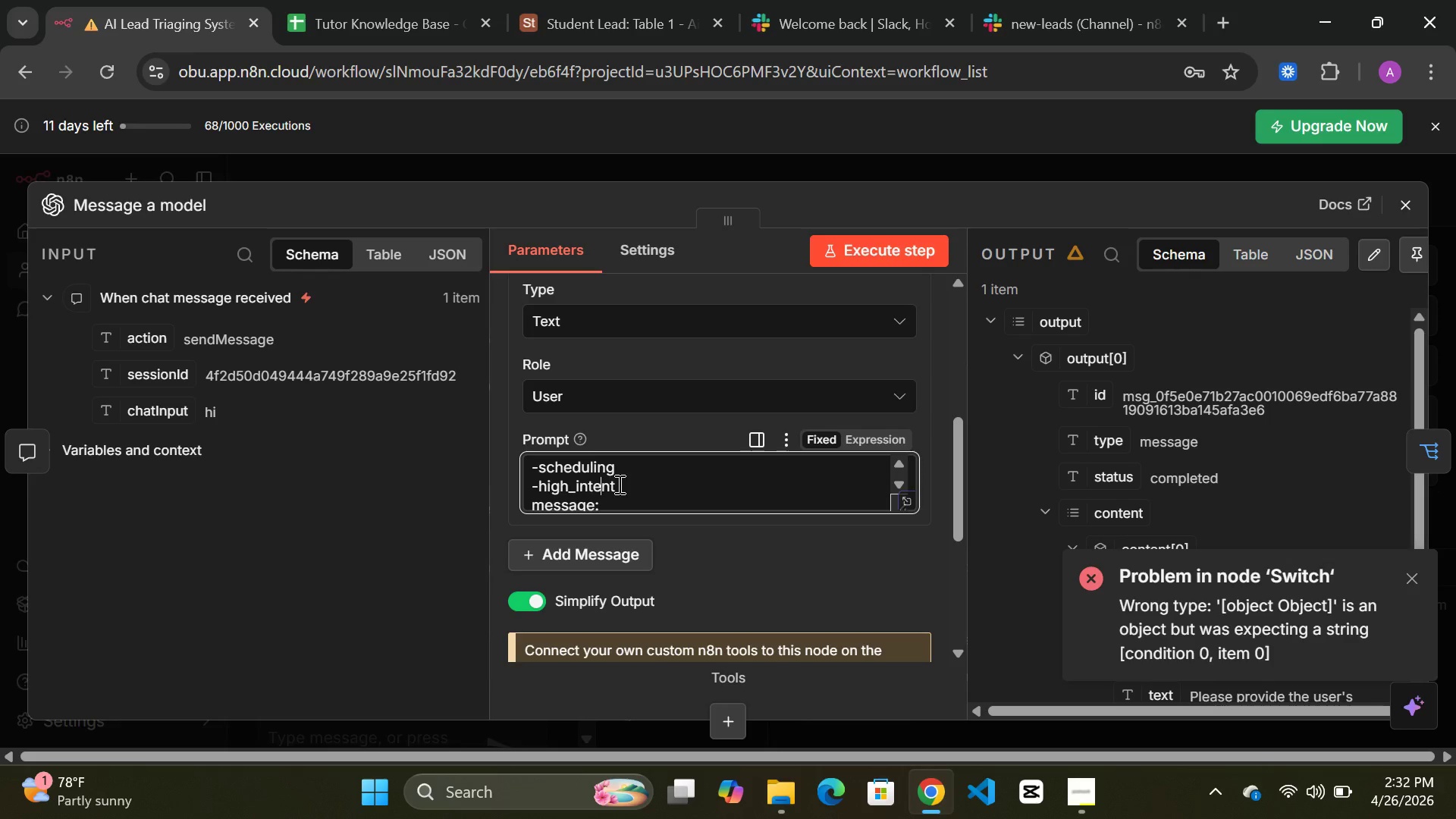 
key(ArrowLeft)
 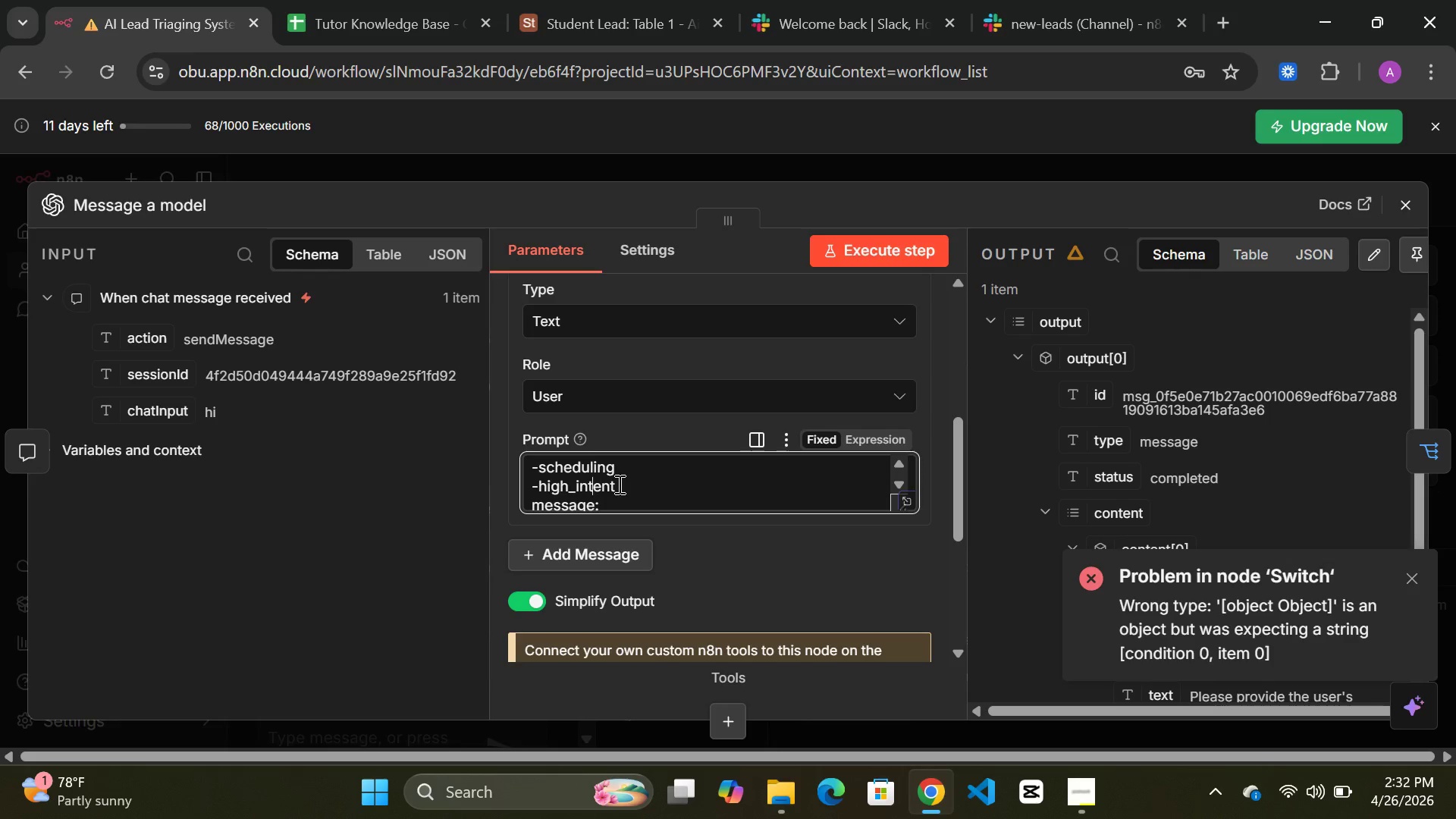 
key(ArrowLeft)
 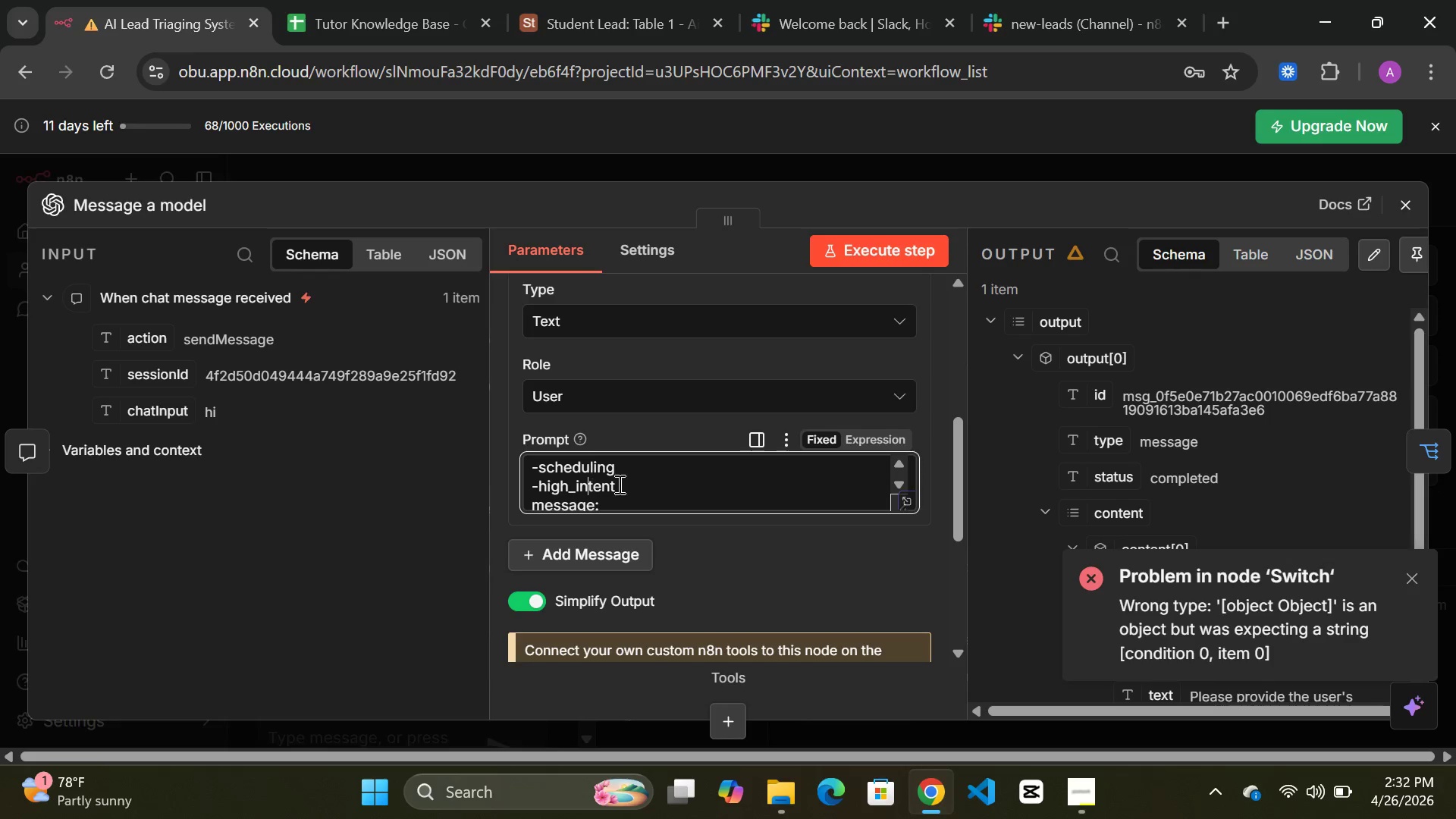 
key(ArrowLeft)
 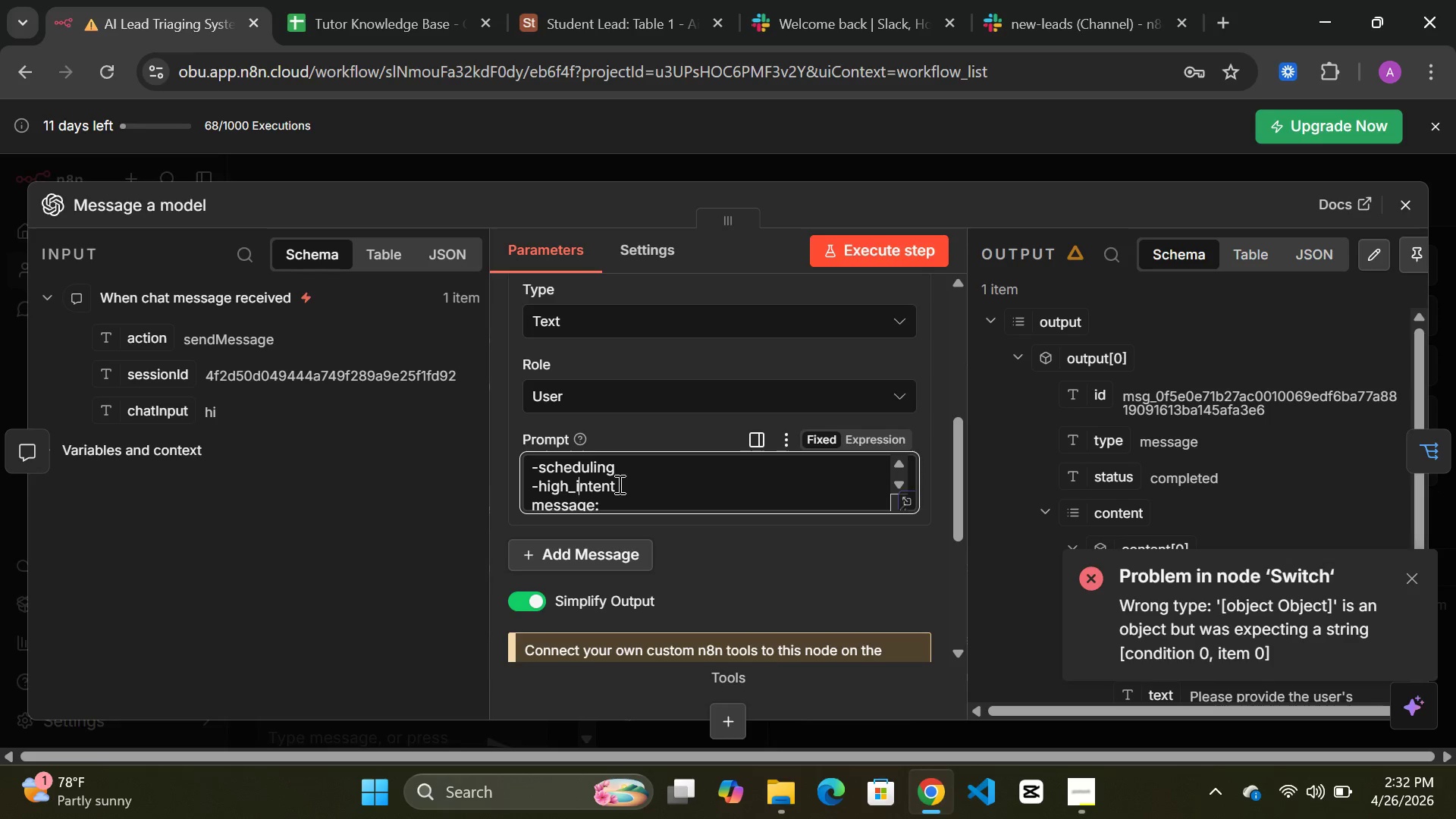 
key(ArrowLeft)
 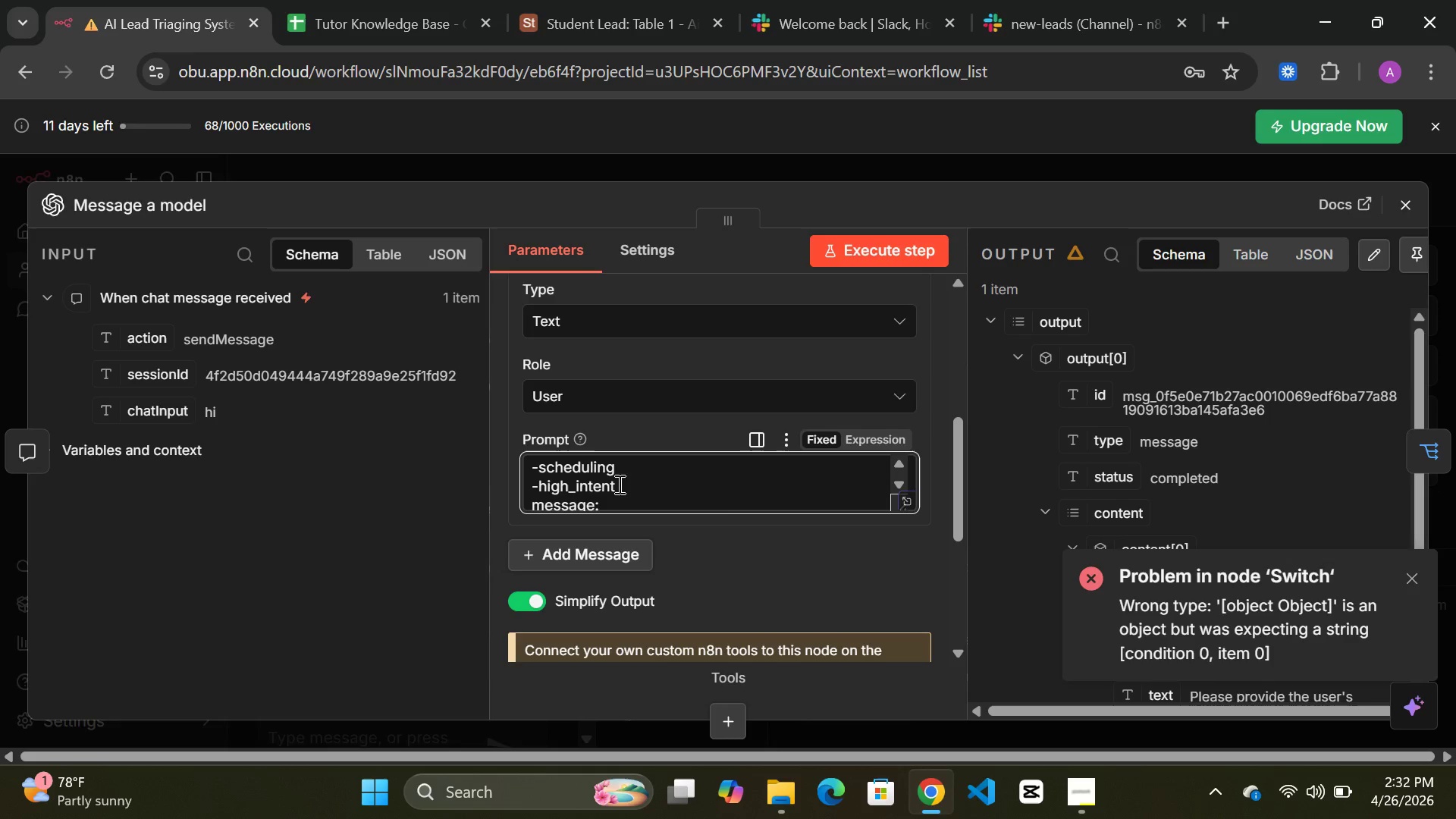 
key(Backspace)
 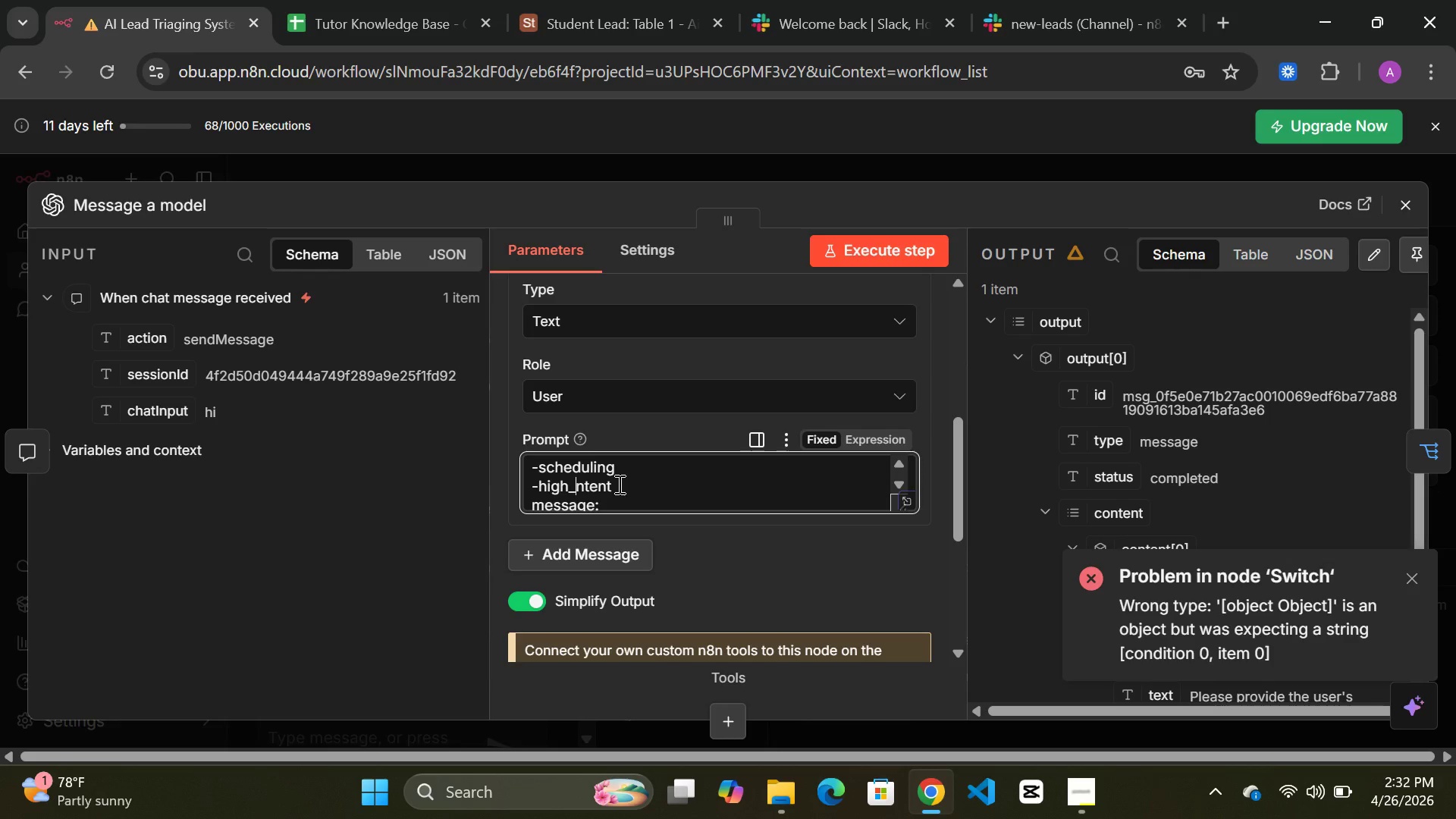 
key(Backspace)
 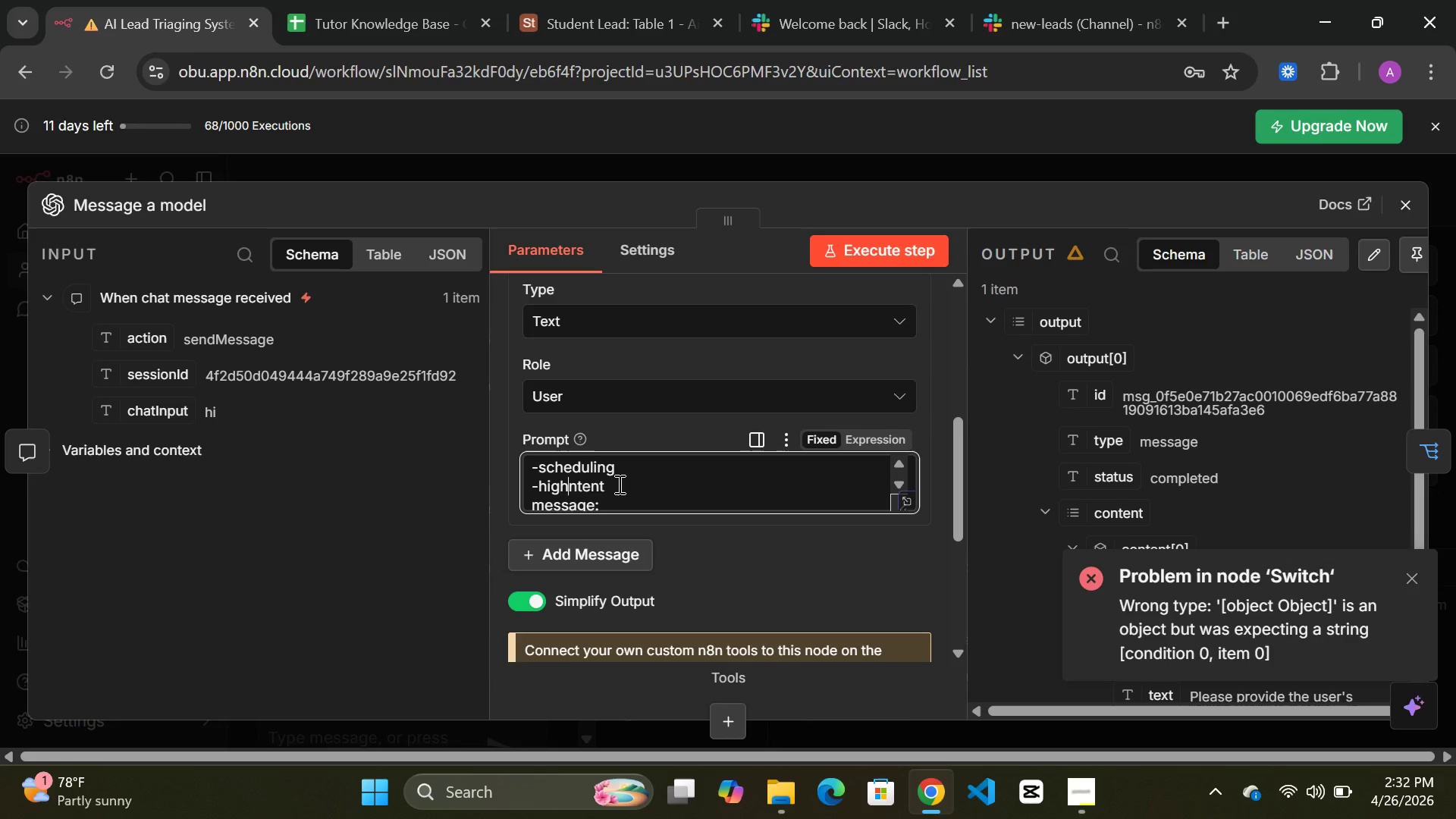 
key(Space)
 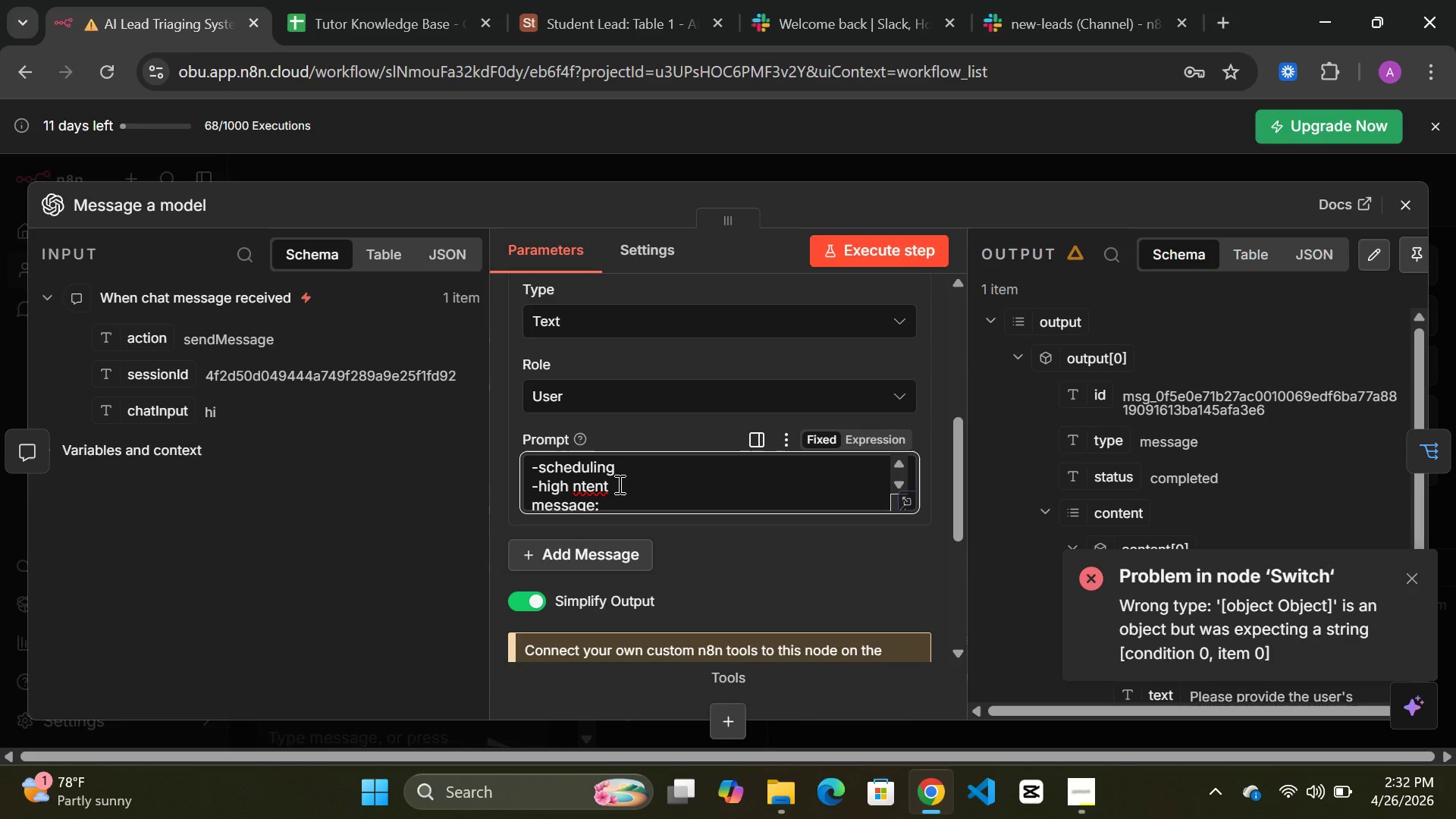 
key(Shift+ShiftLeft)
 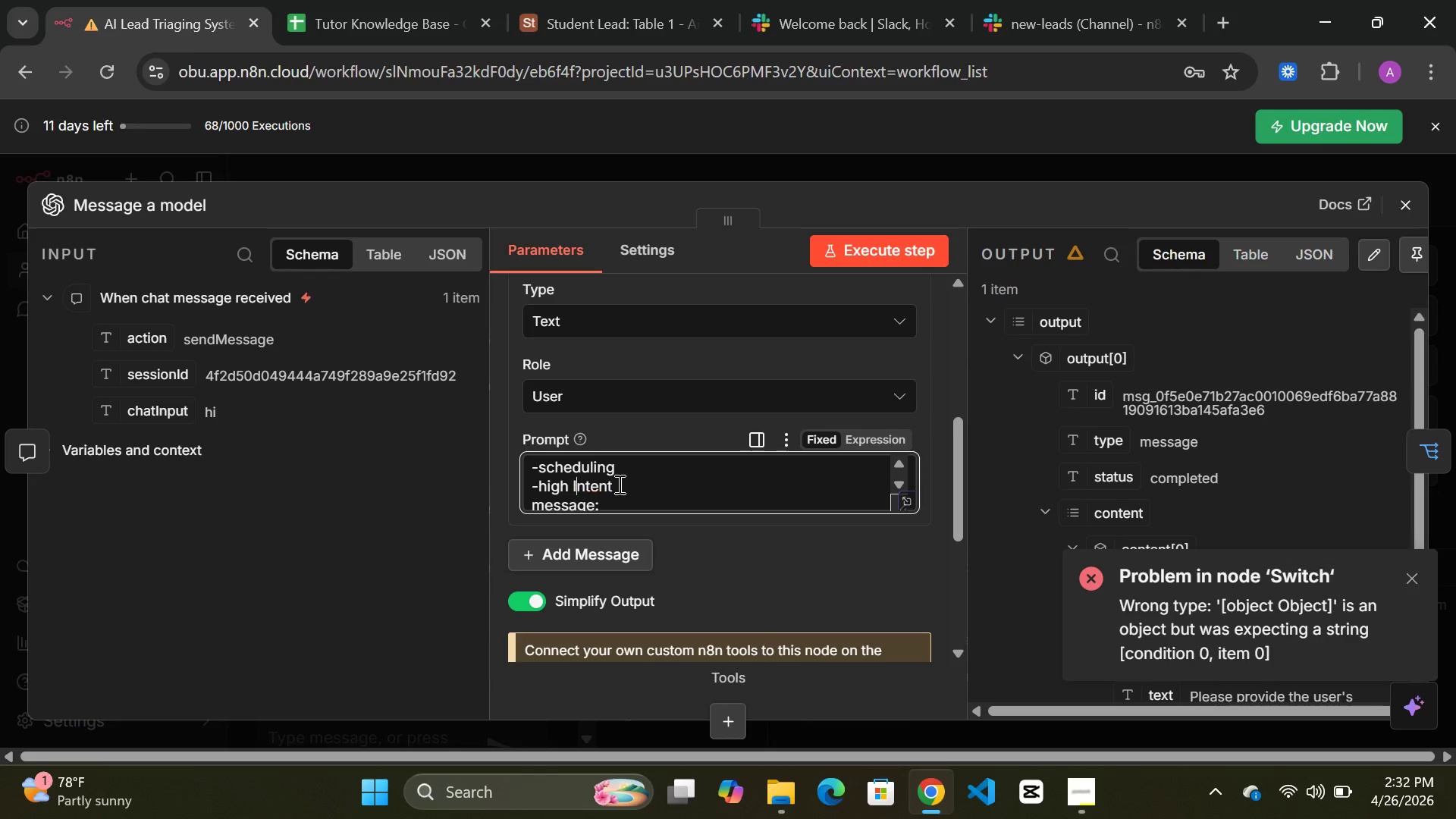 
key(Shift+I)
 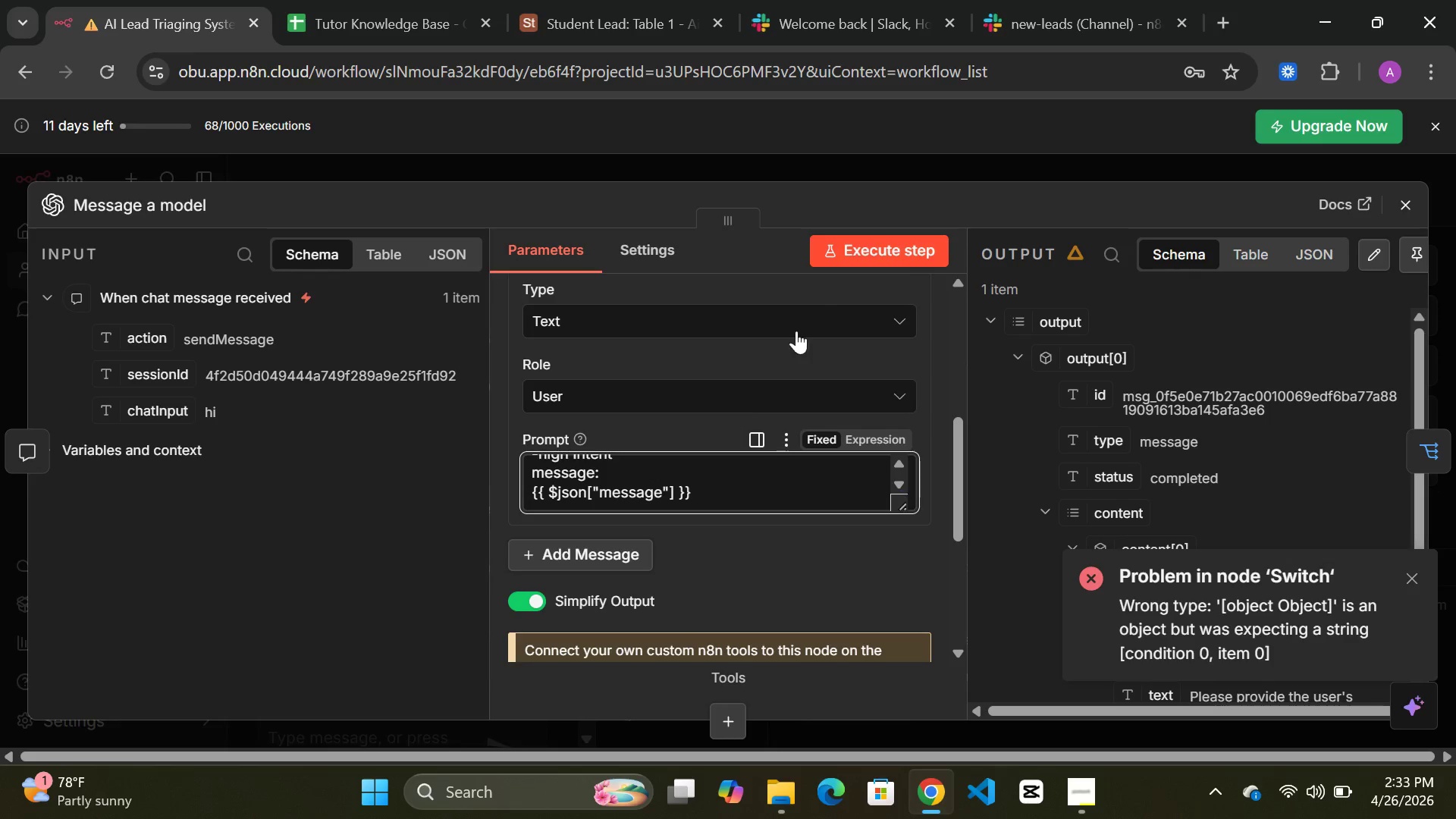 
left_click([896, 241])
 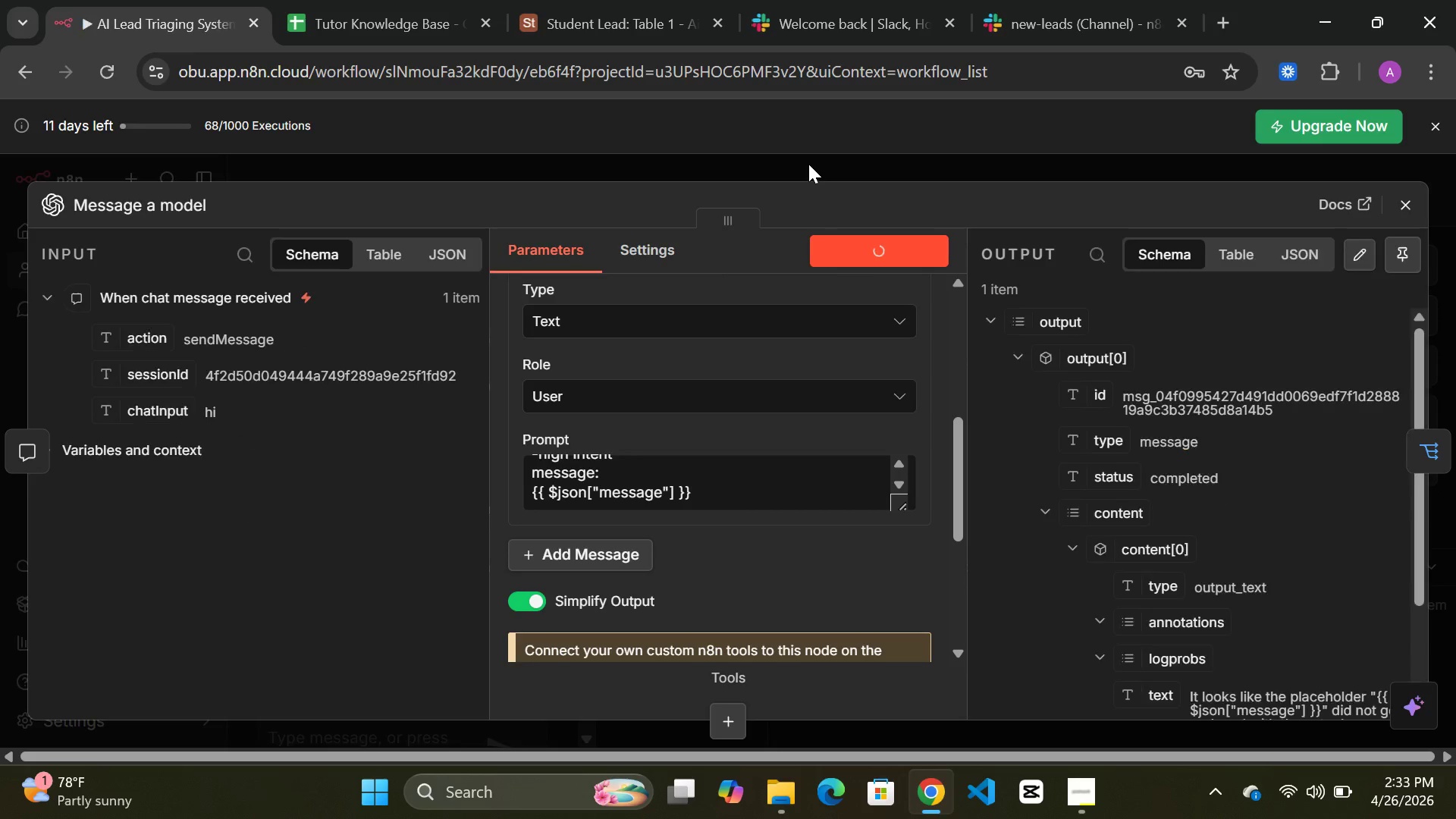 
left_click([808, 163])
 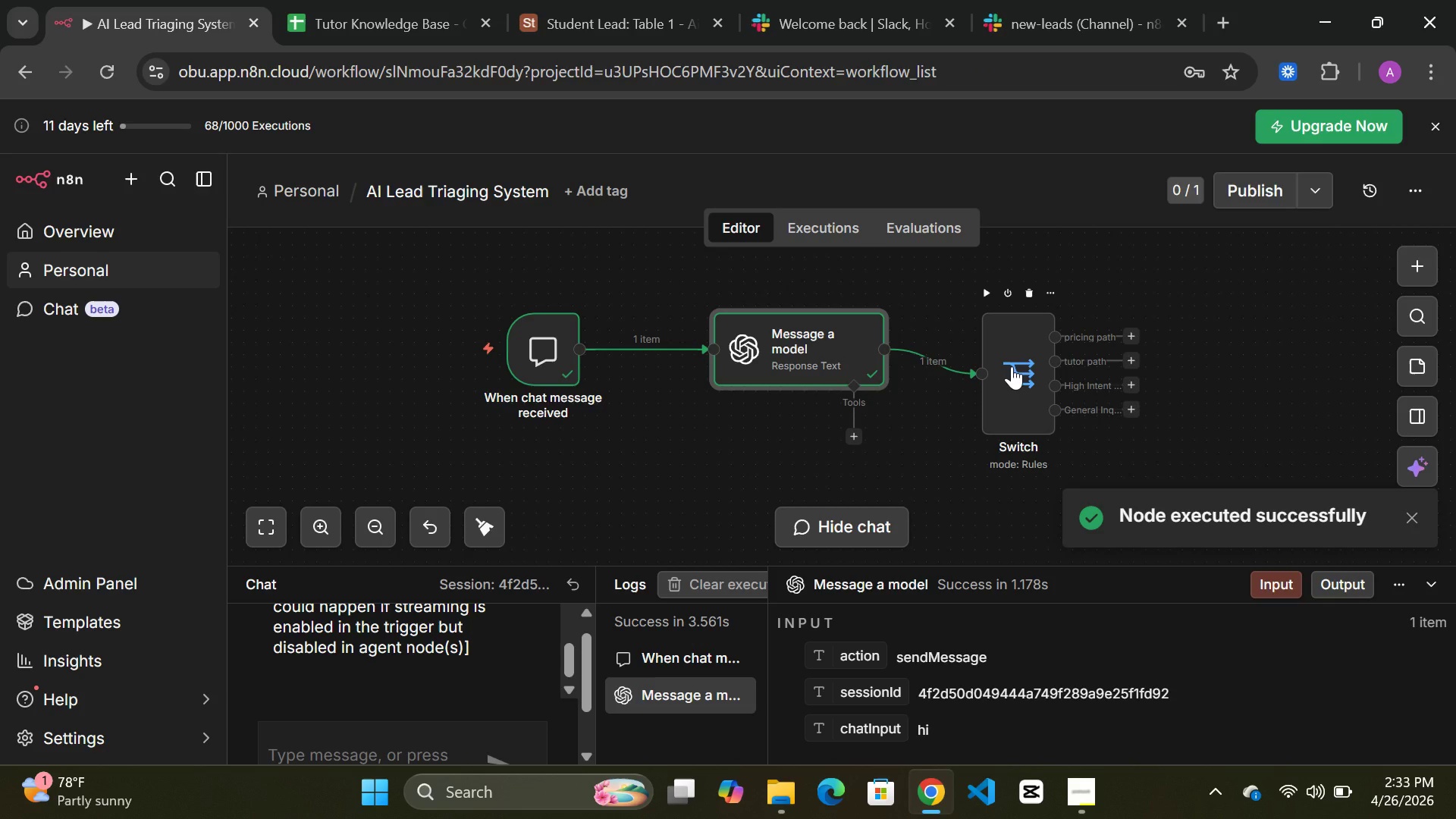 
double_click([1012, 366])
 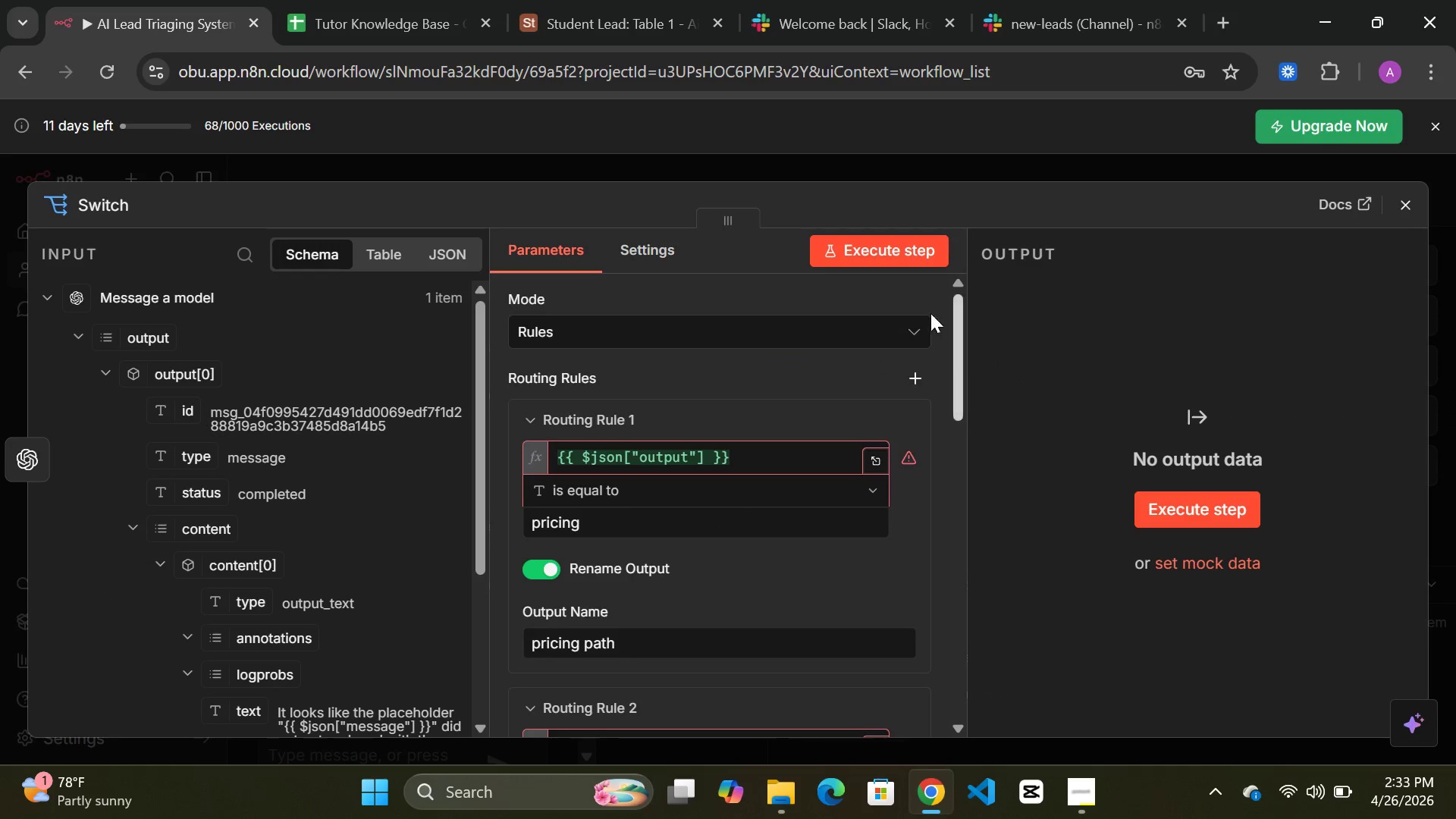 
left_click([884, 256])
 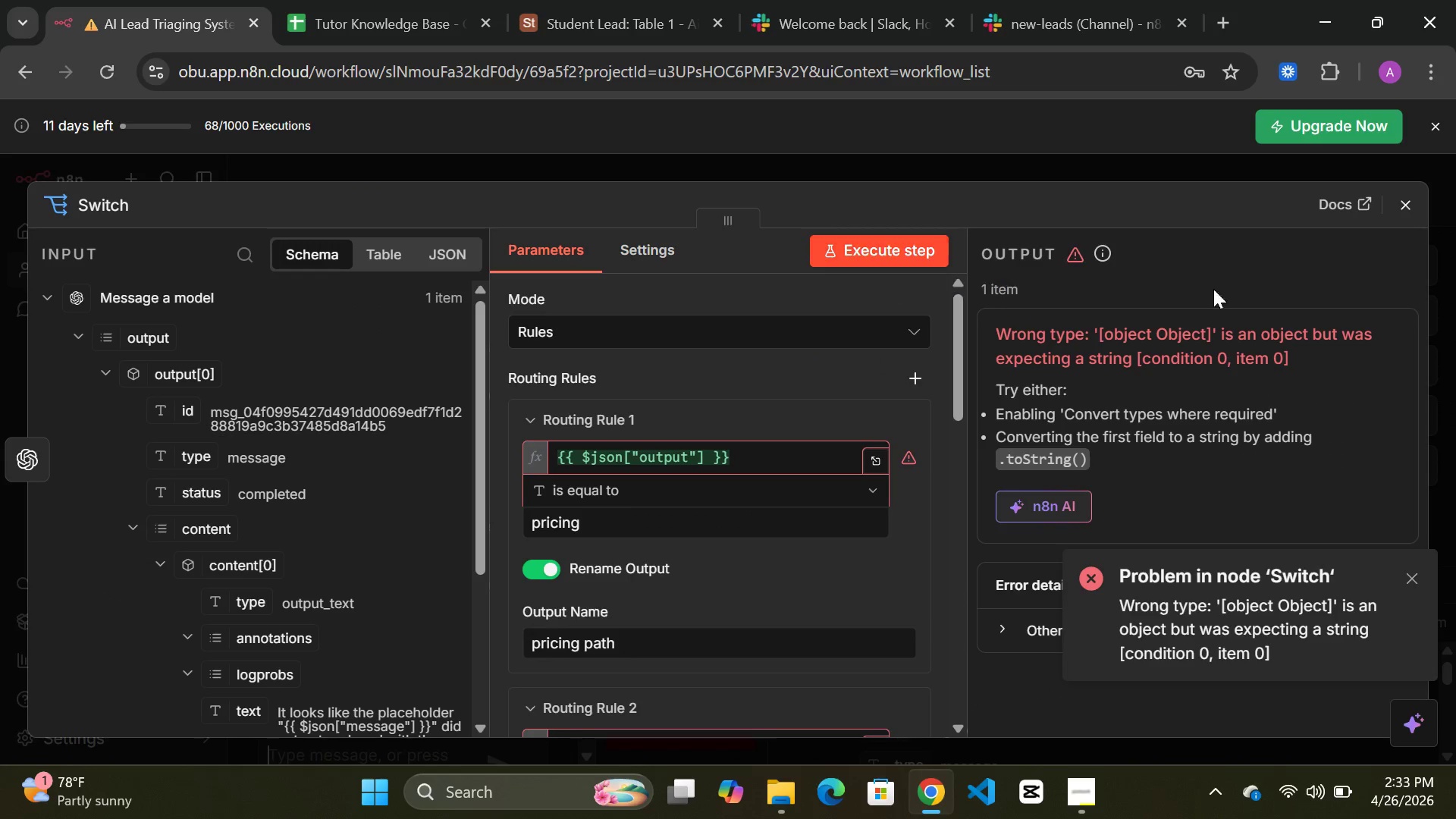 
mouse_move([1335, 792])
 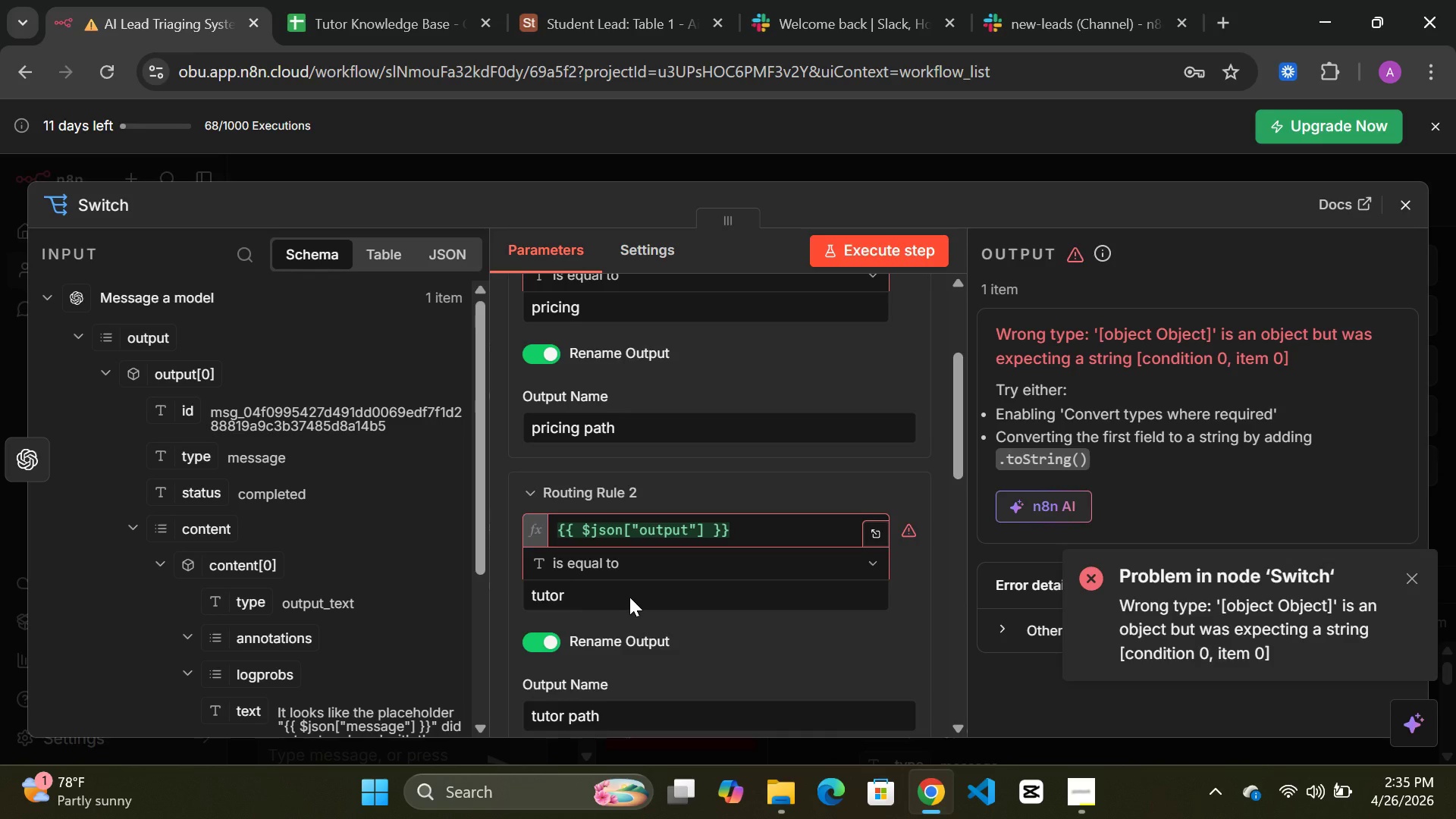 
wait(131.22)
 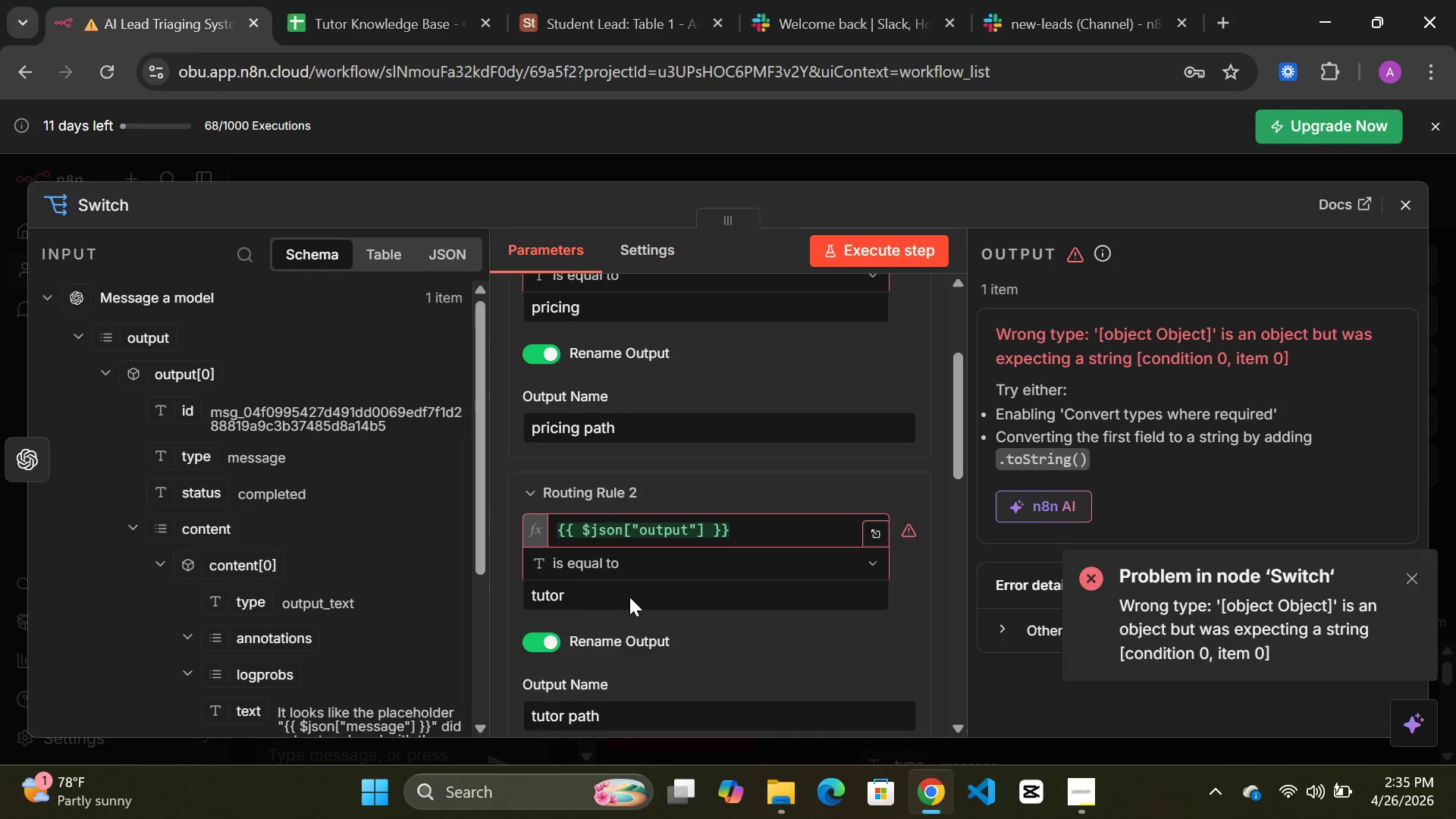 
mouse_move([324, 562])
 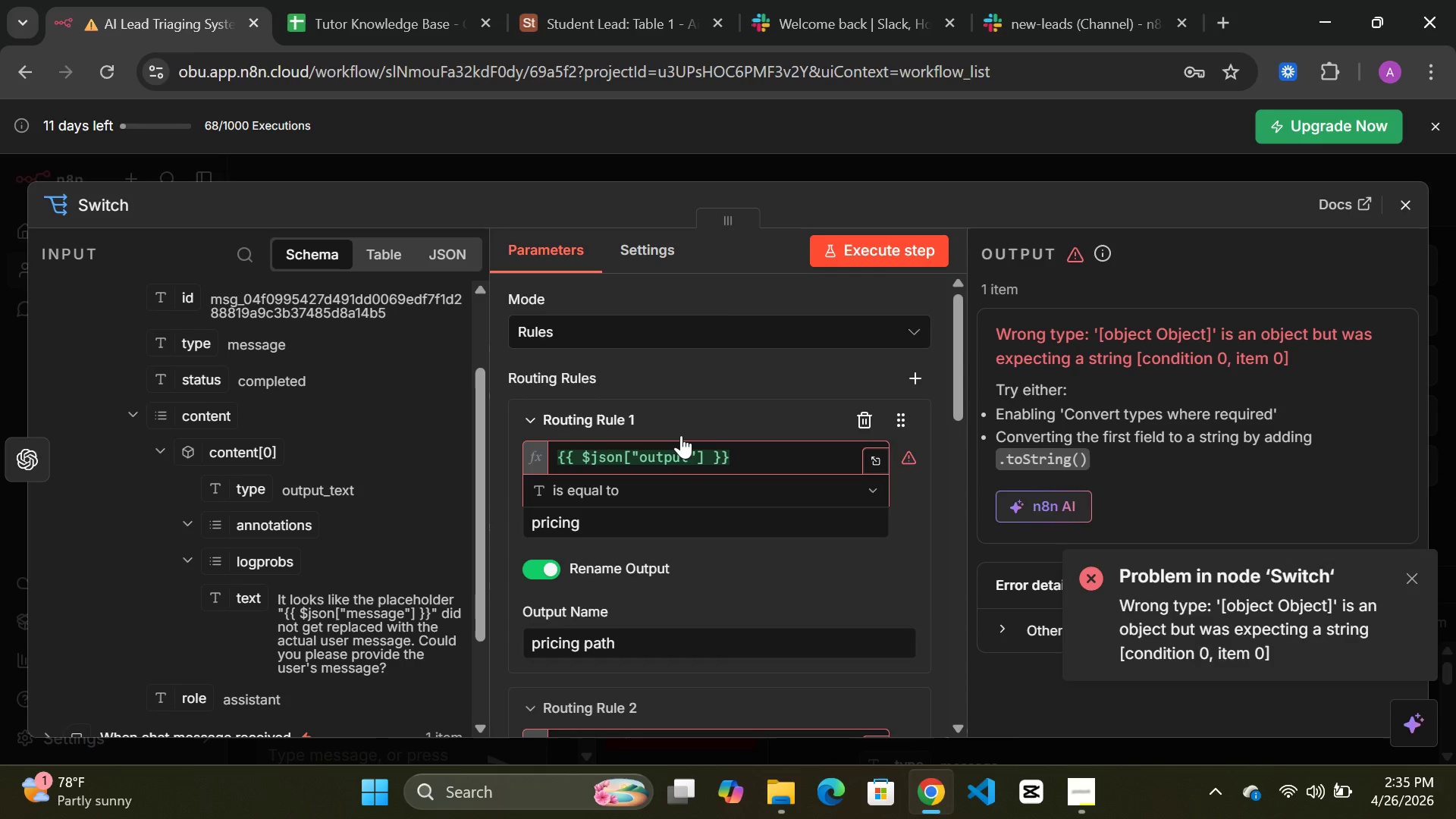 
wait(9.75)
 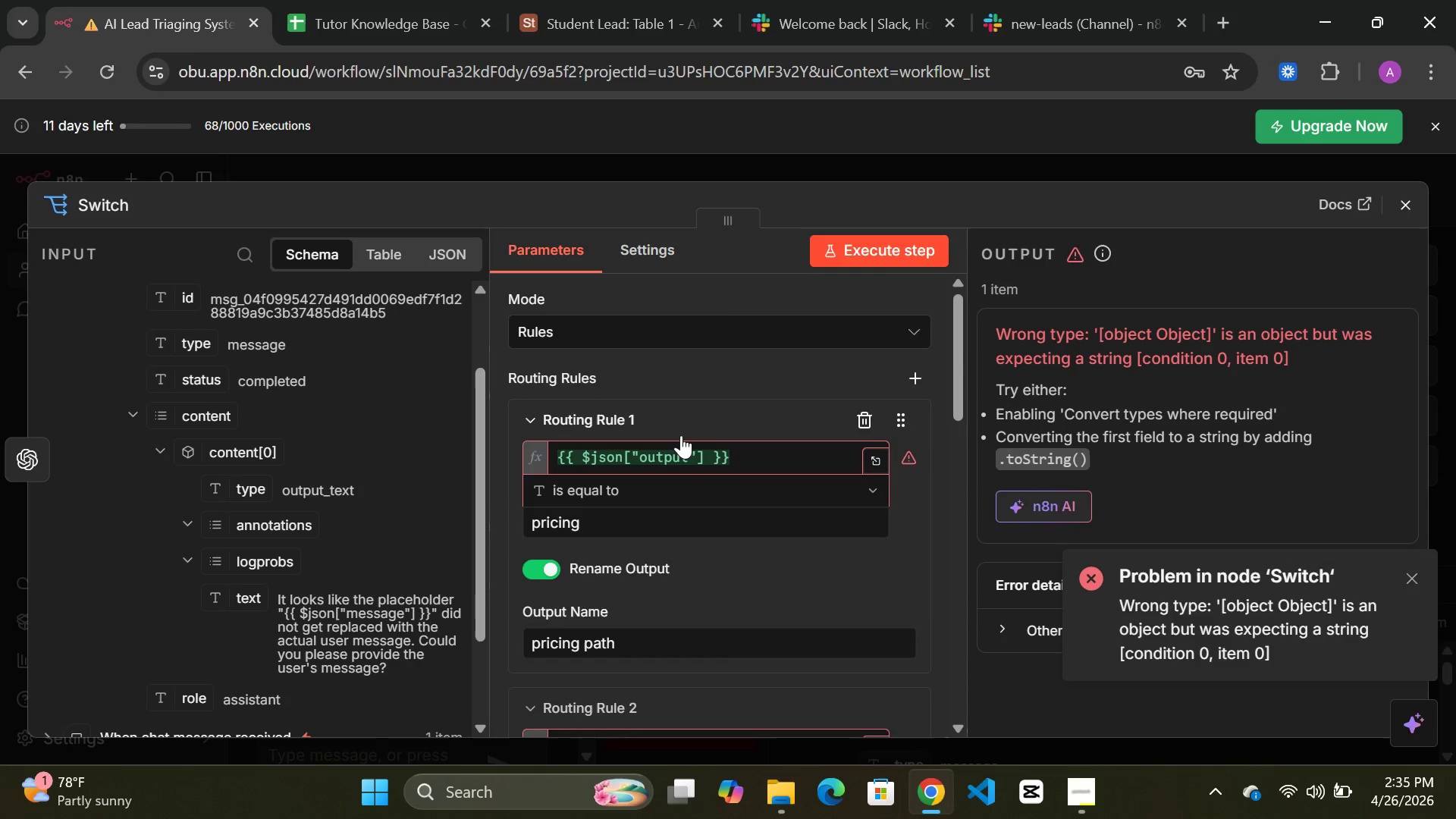 
left_click([725, 463])
 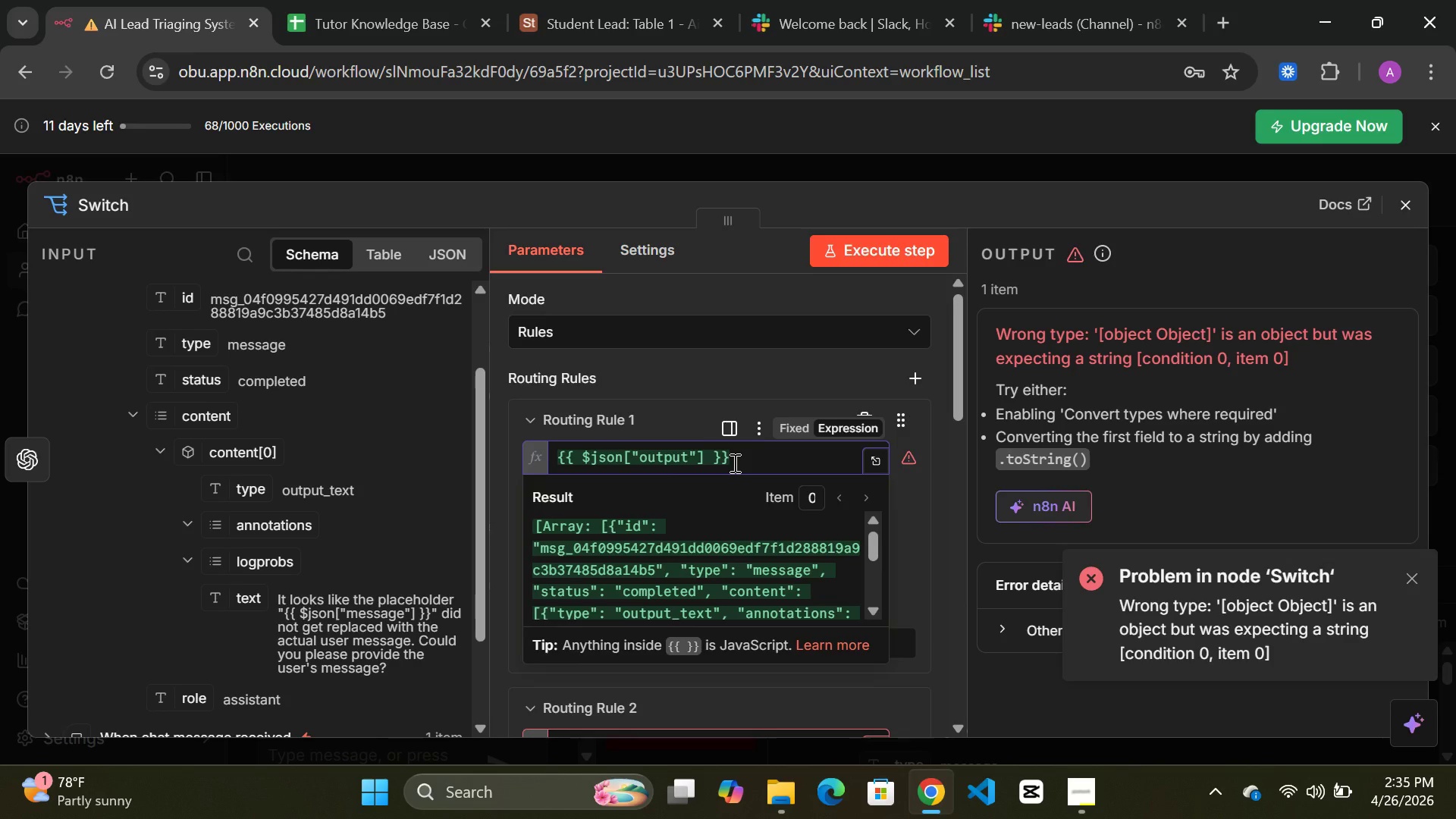 
left_click([733, 463])
 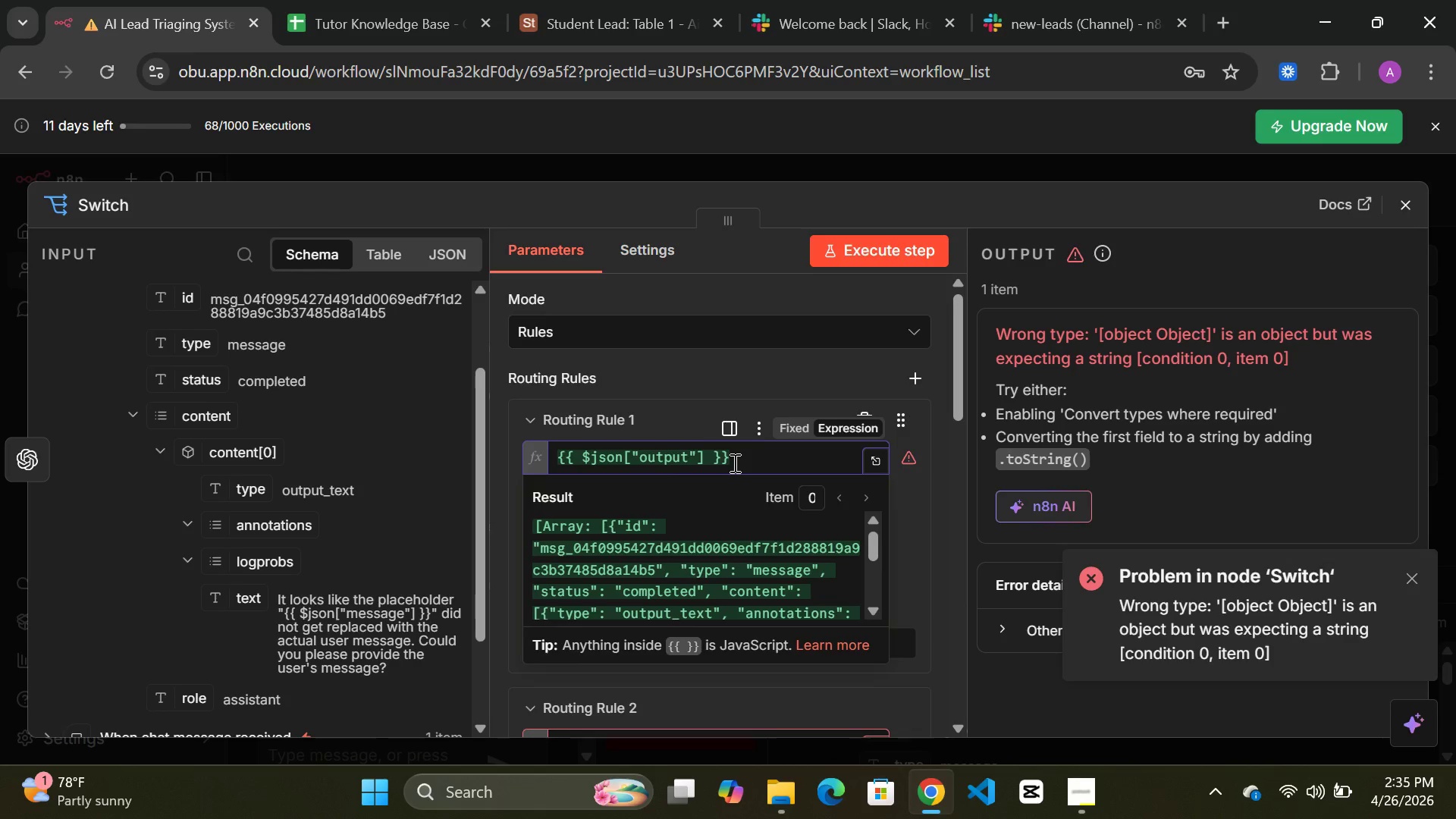 
wait(6.22)
 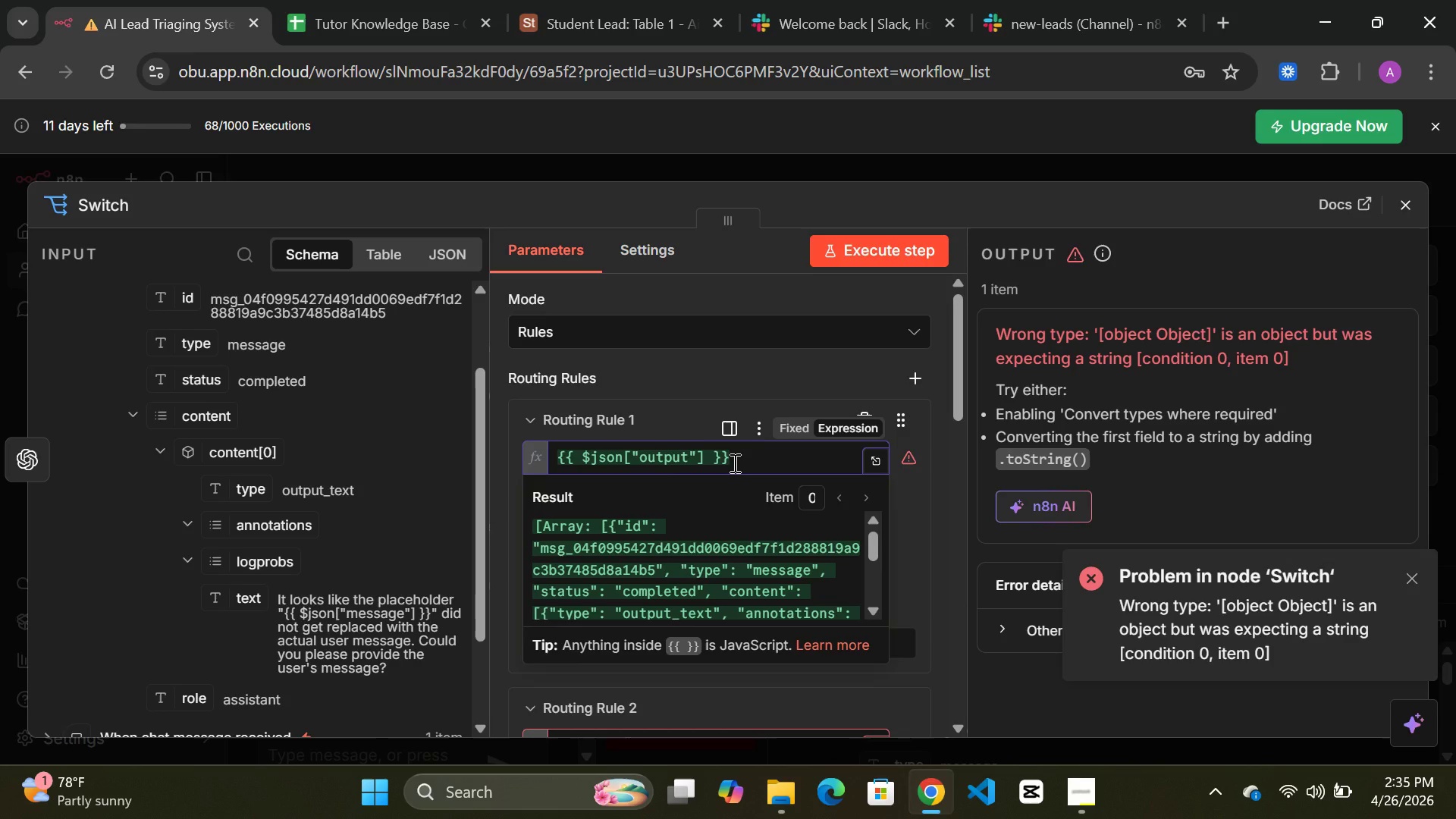 
left_click([754, 461])
 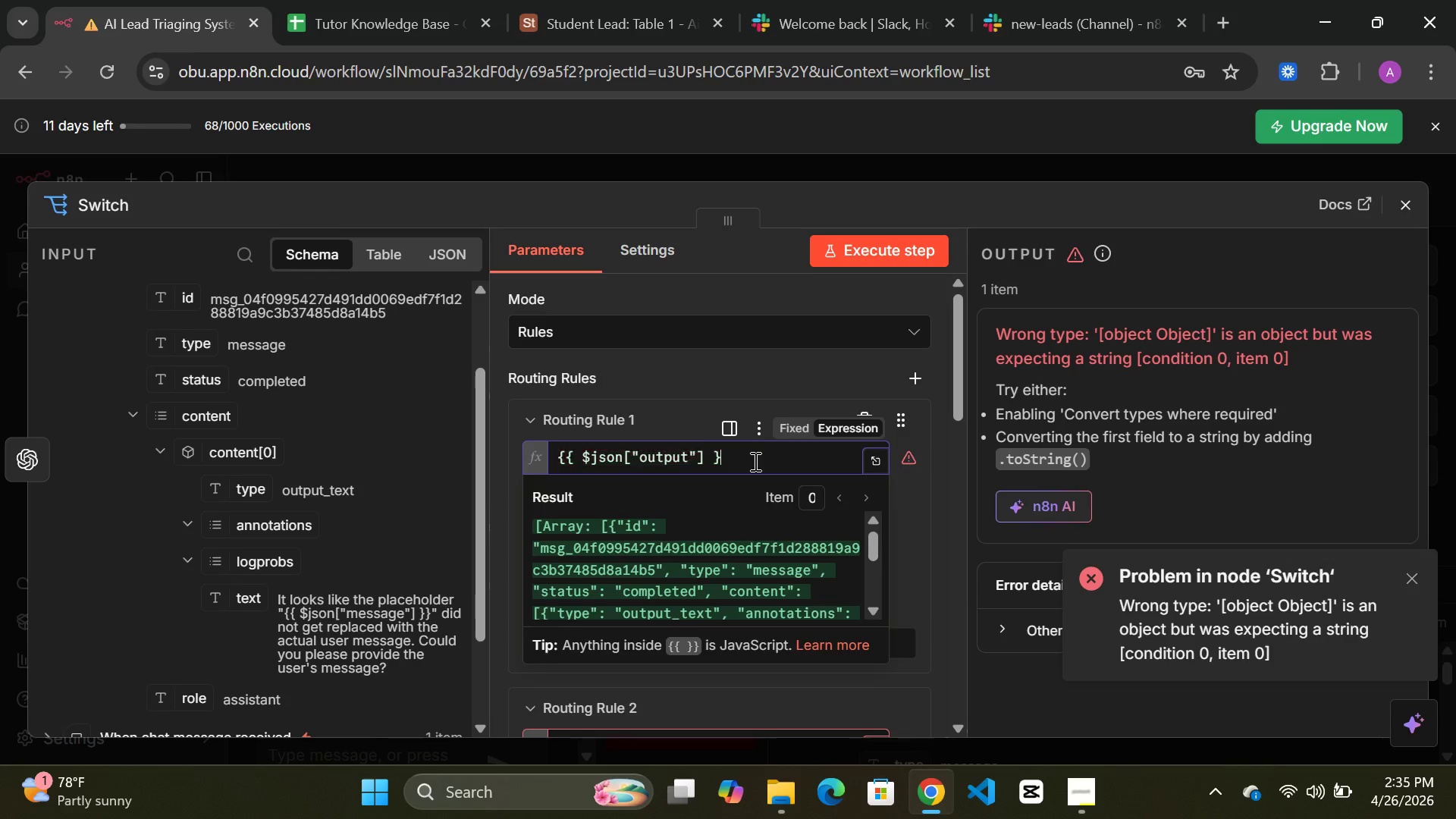 
hold_key(key=Backspace, duration=1.27)
 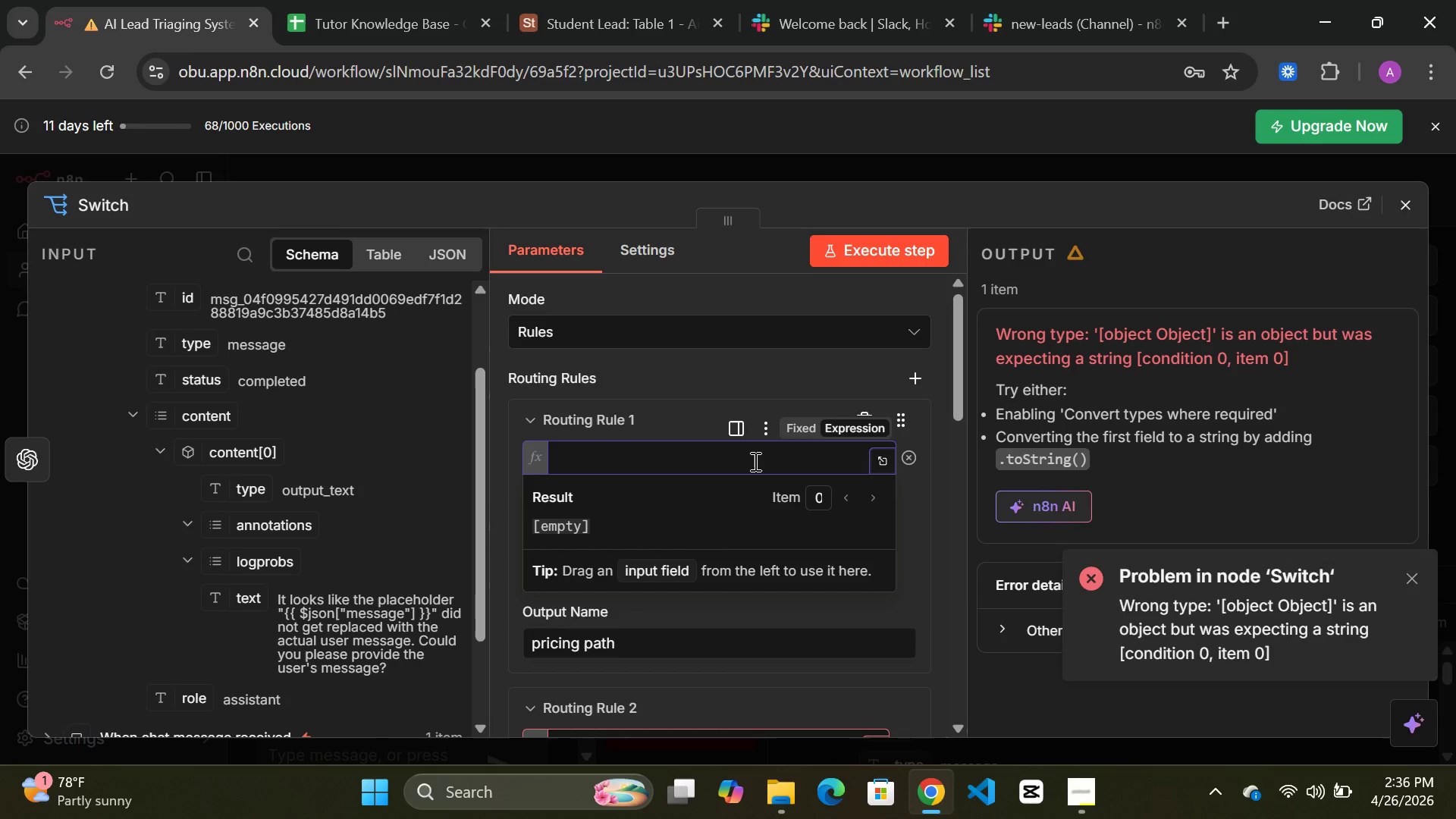 
wait(7.88)
 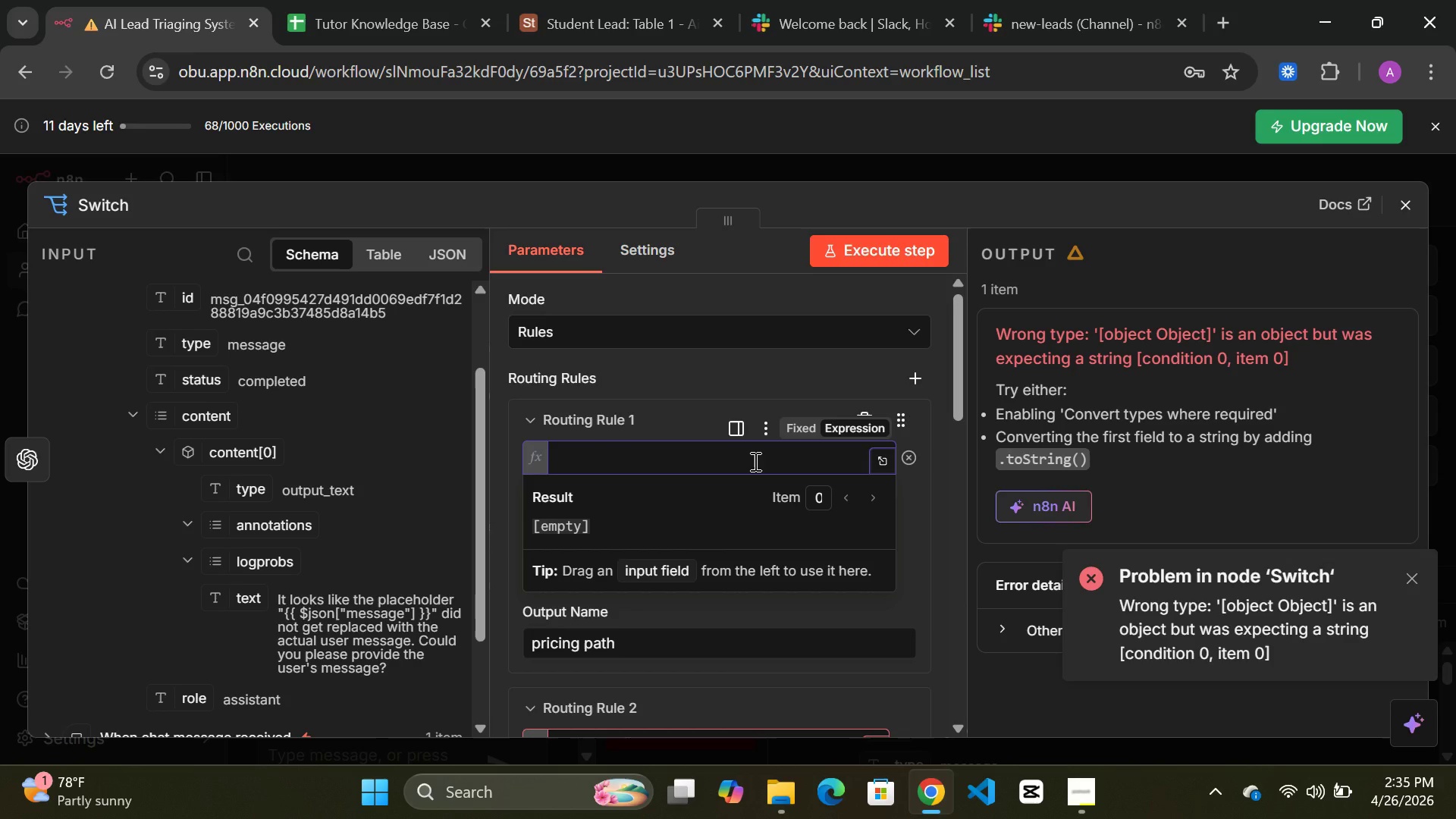 
key(Control+Z)
 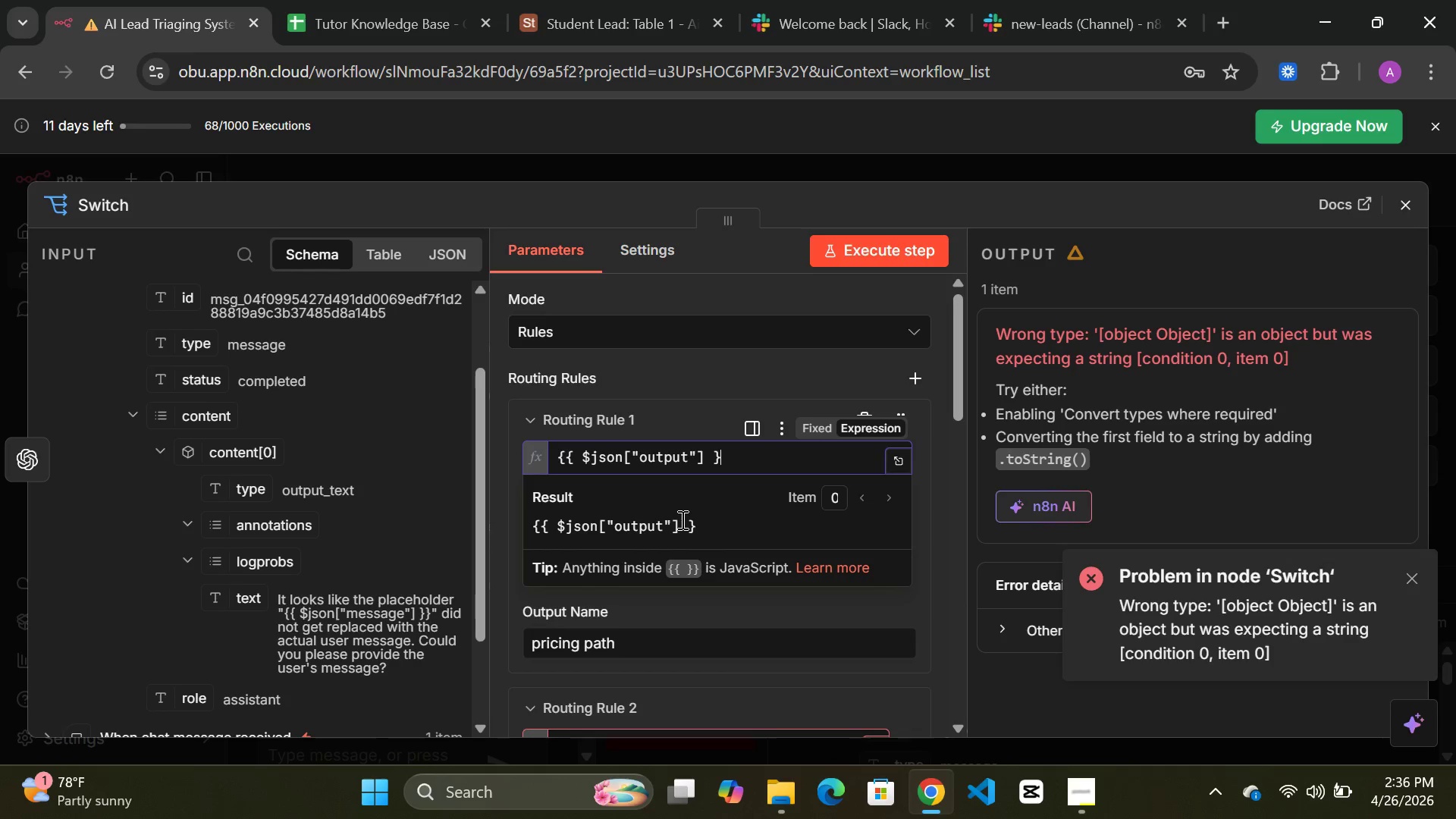 
wait(7.02)
 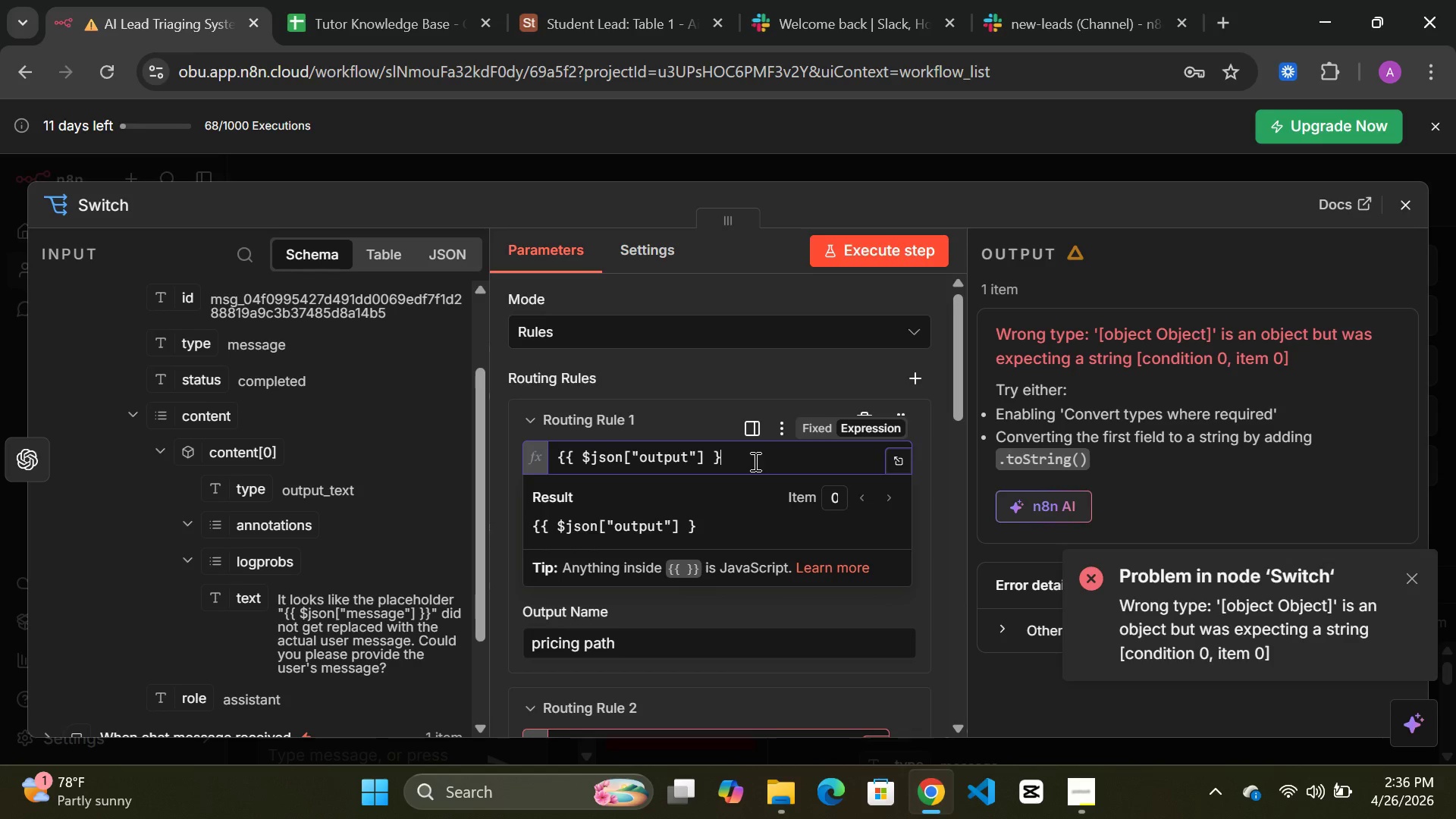 
left_click([705, 455])
 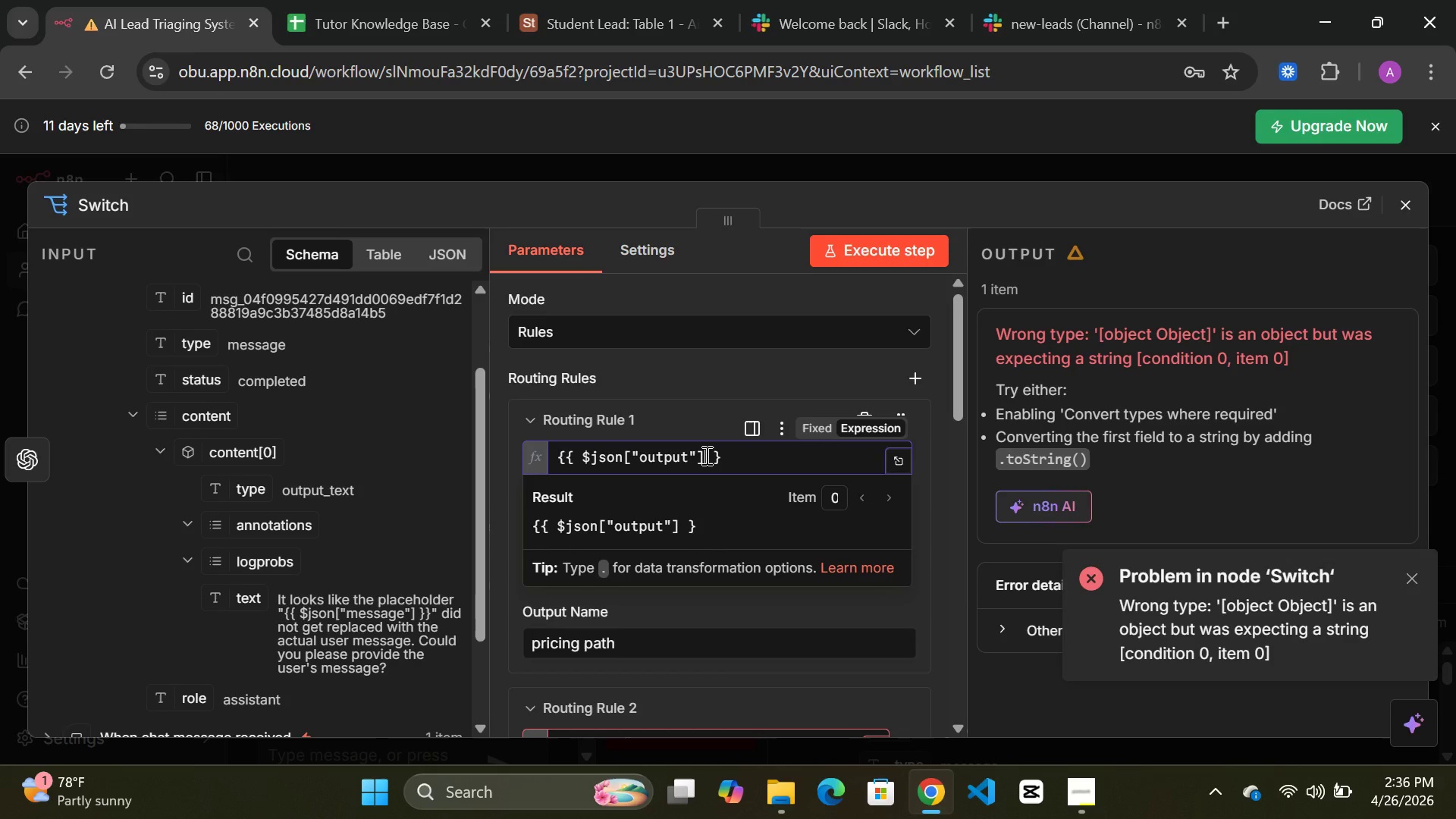 
key(ArrowRight)
 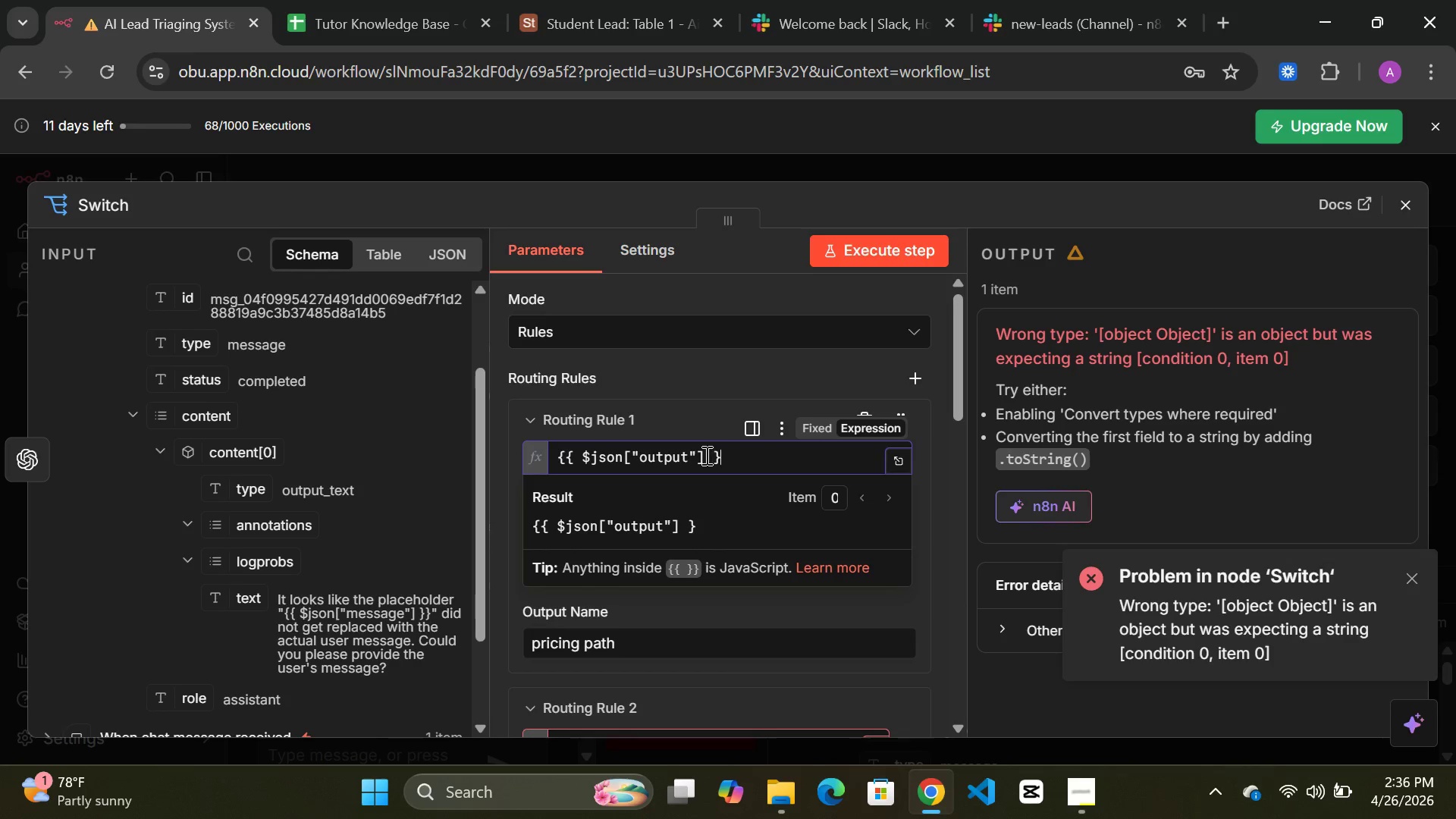 
key(ArrowRight)
 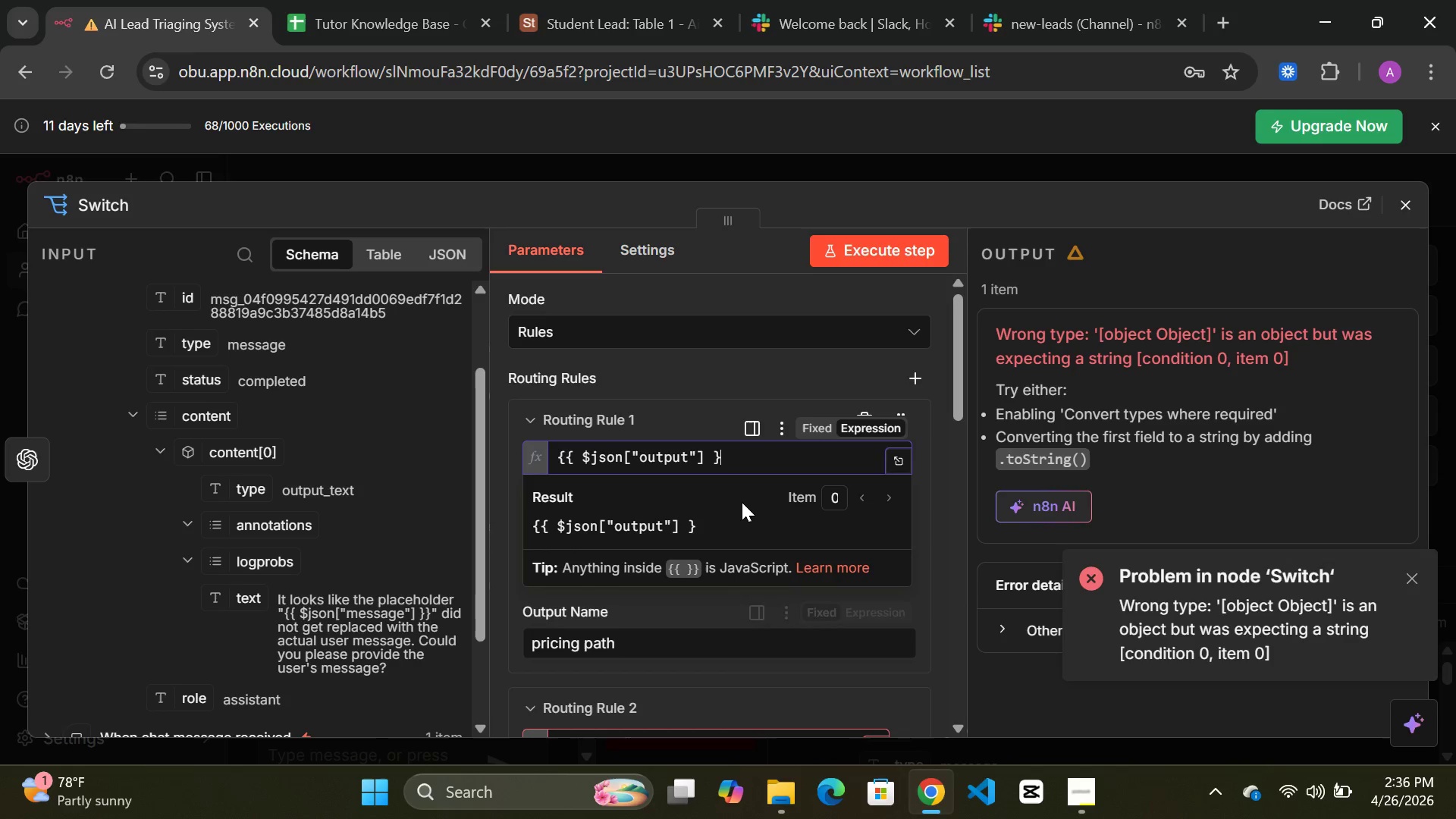 
wait(5.52)
 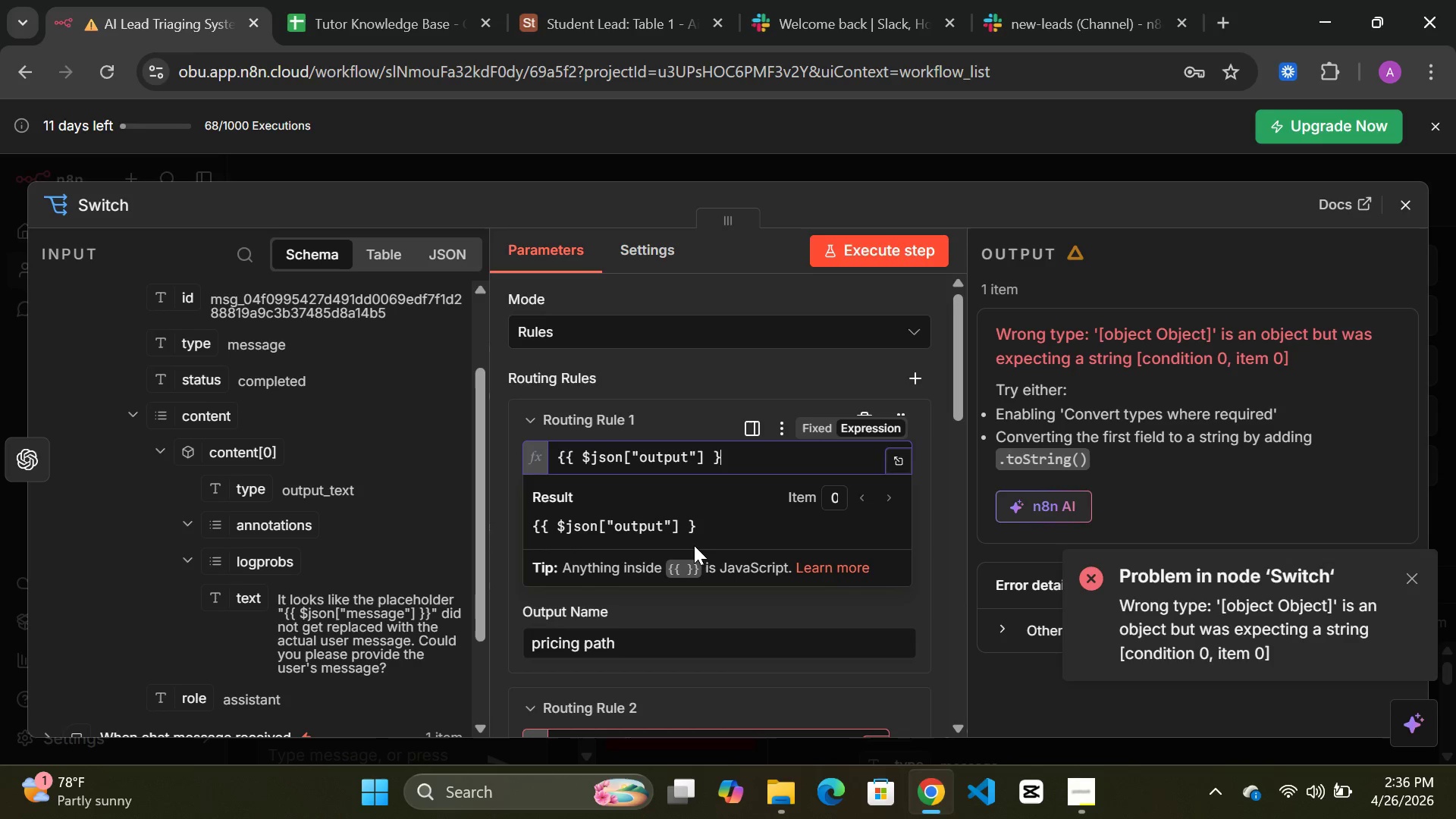 
key(Shift+BracketRight)
 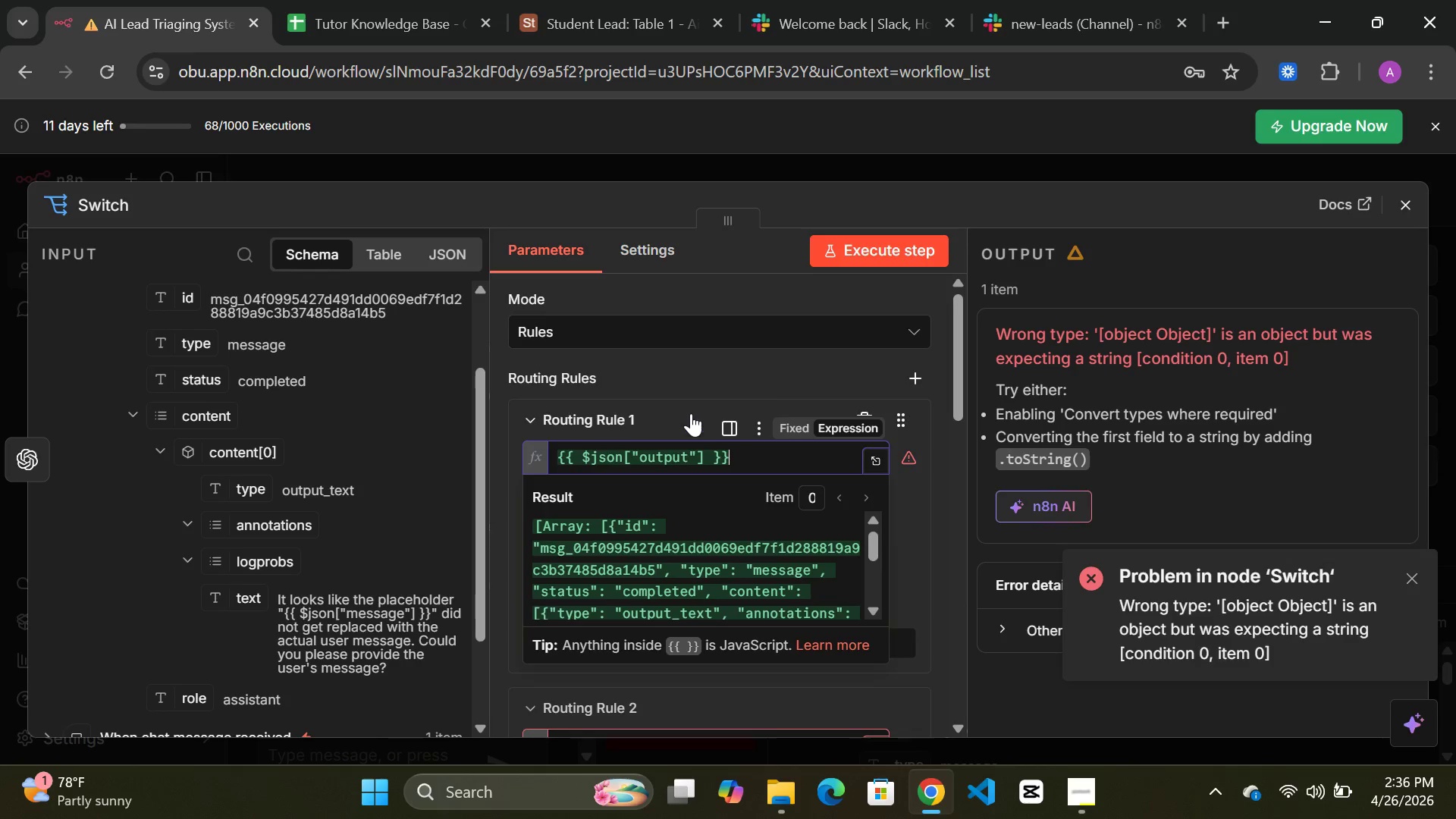 
left_click([689, 413])
 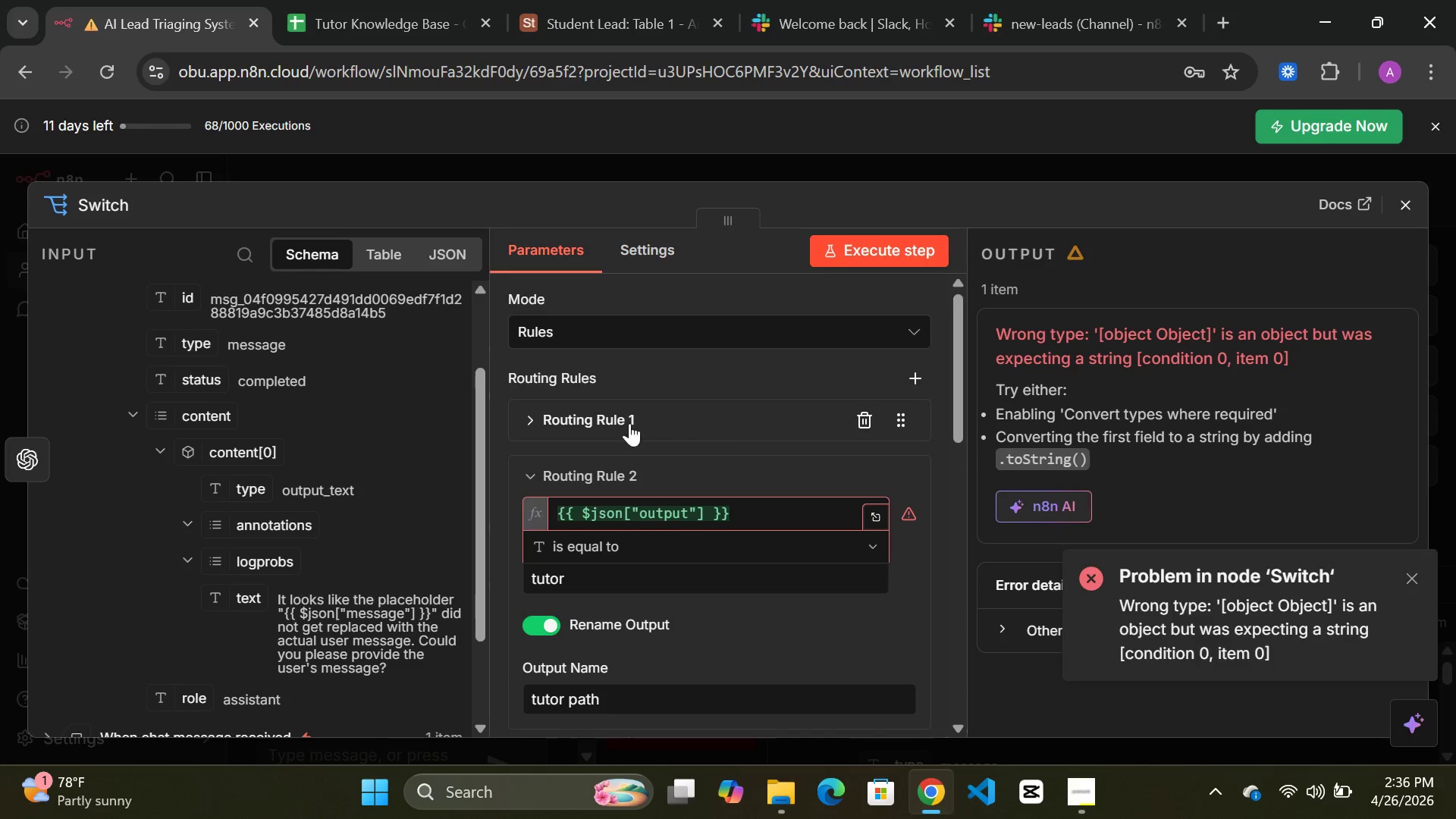 
wait(5.55)
 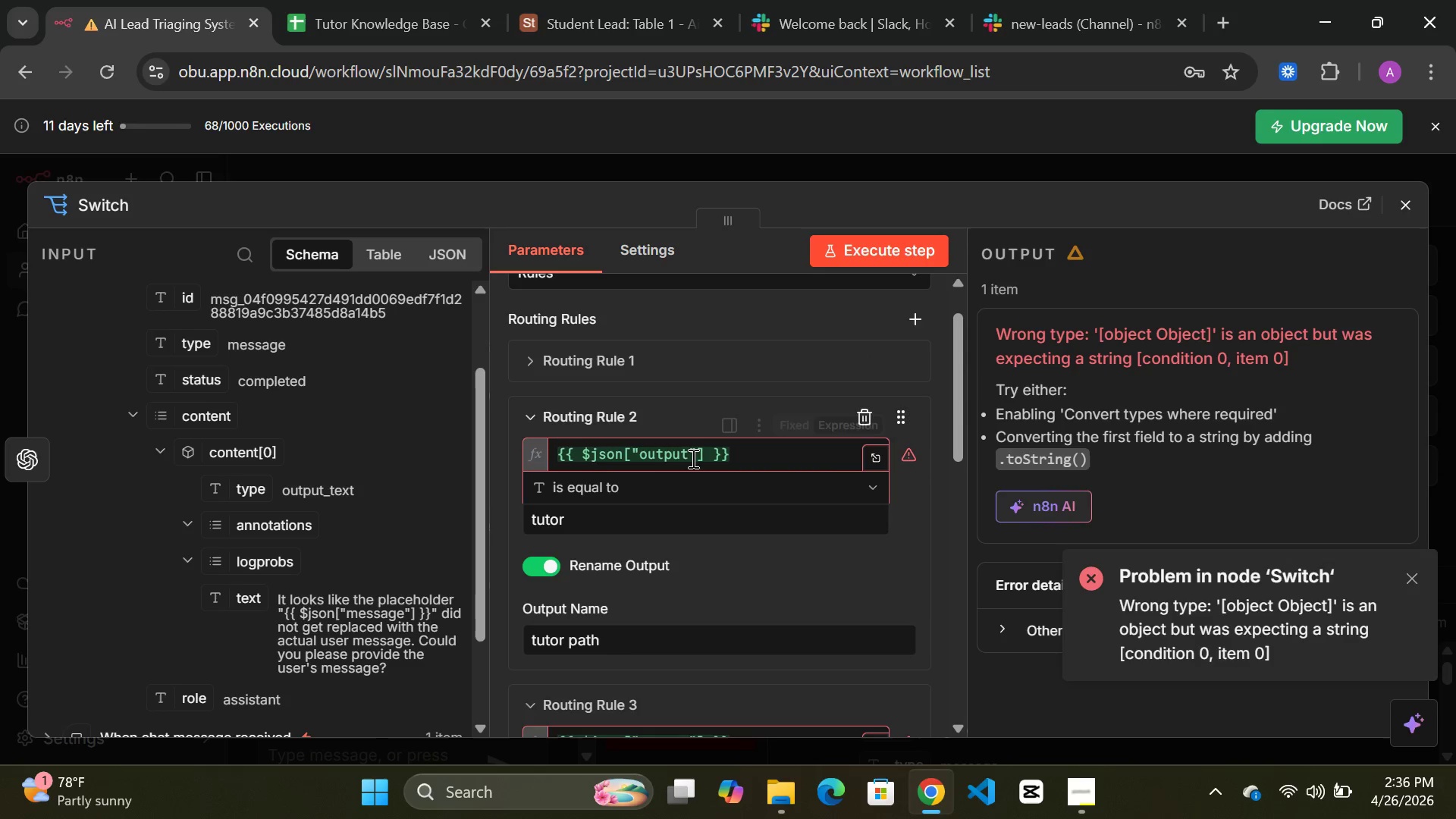 
left_click([525, 416])
 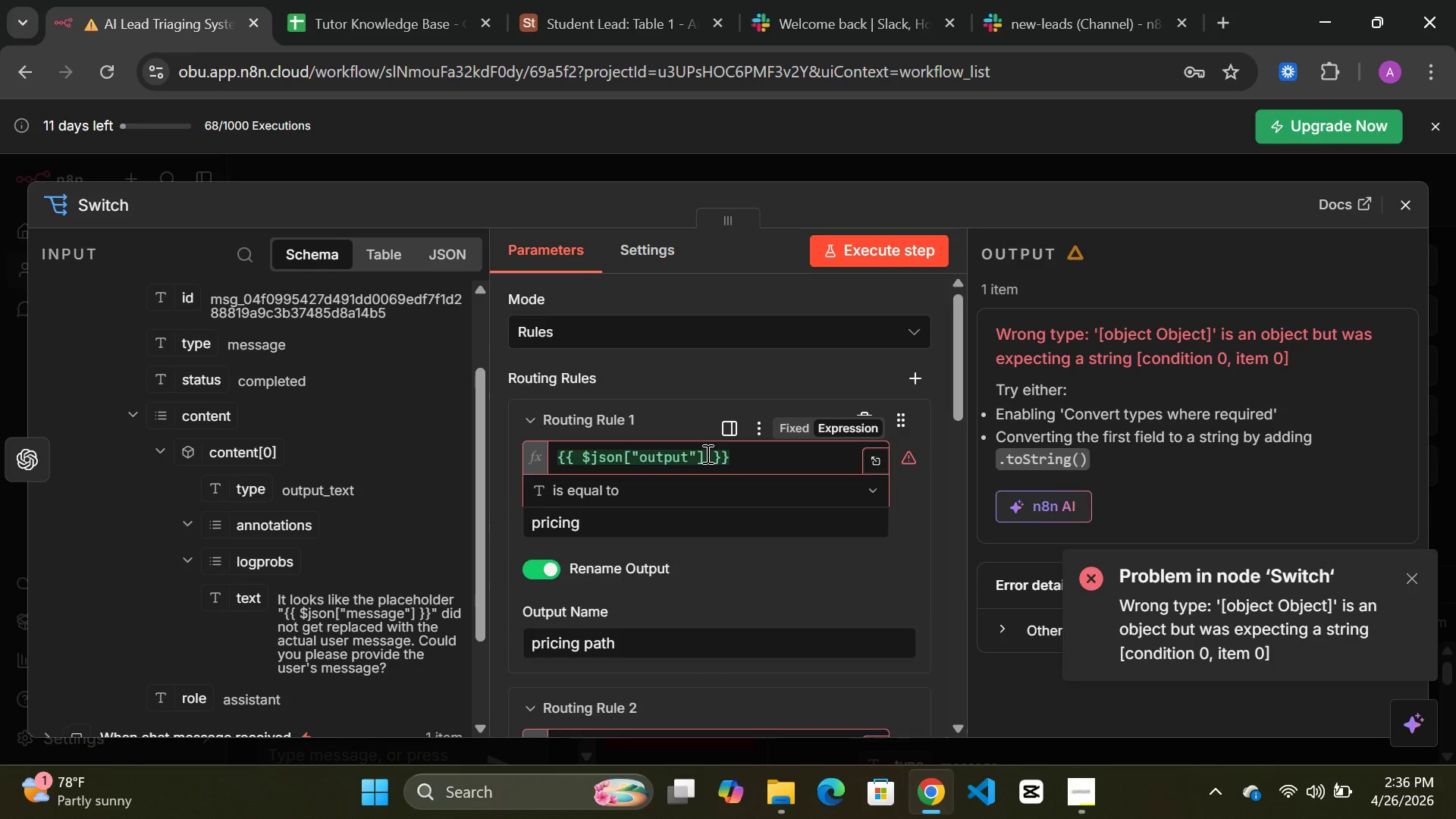 
left_click([706, 453])
 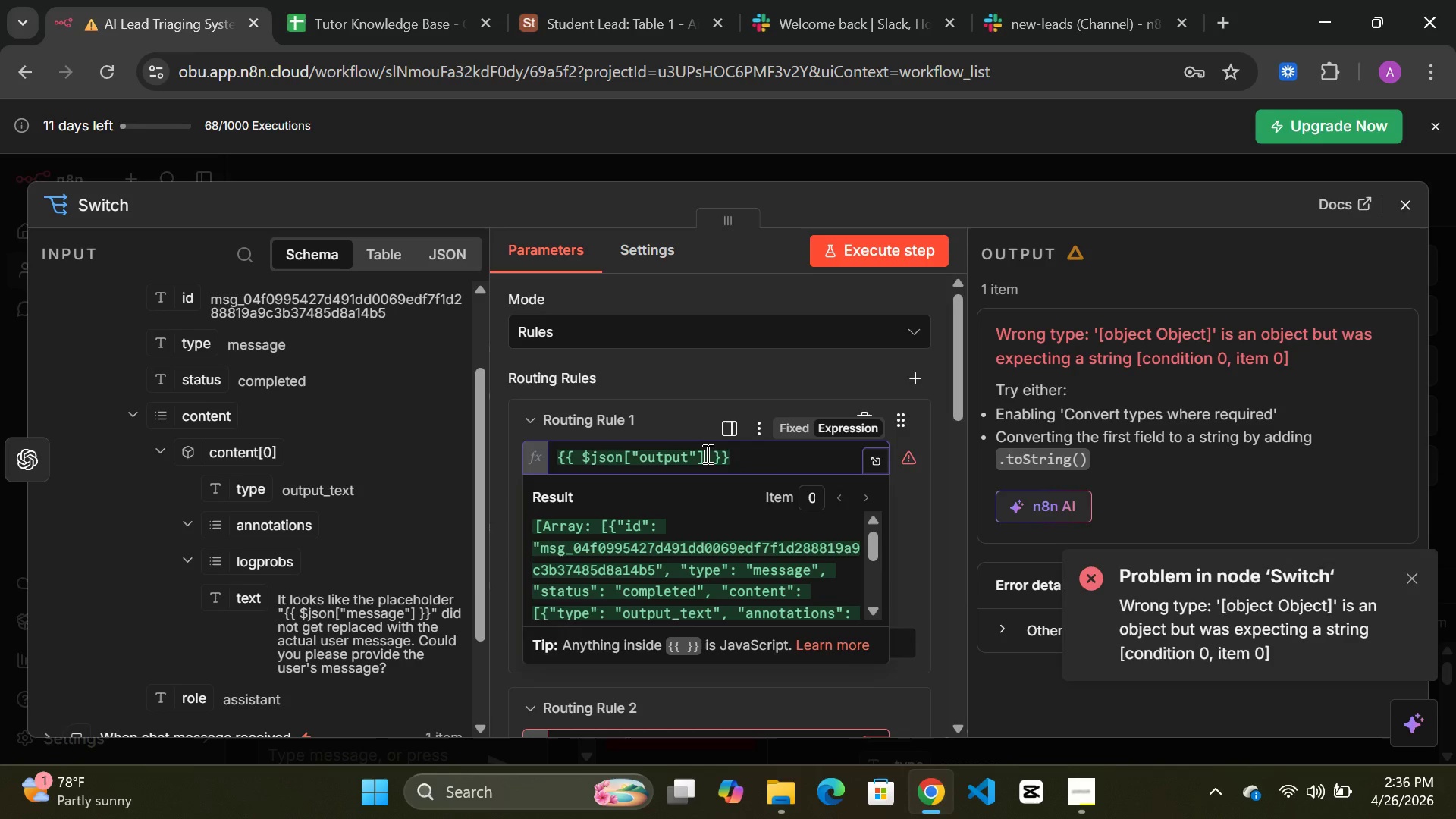 
key(BracketLeft)
 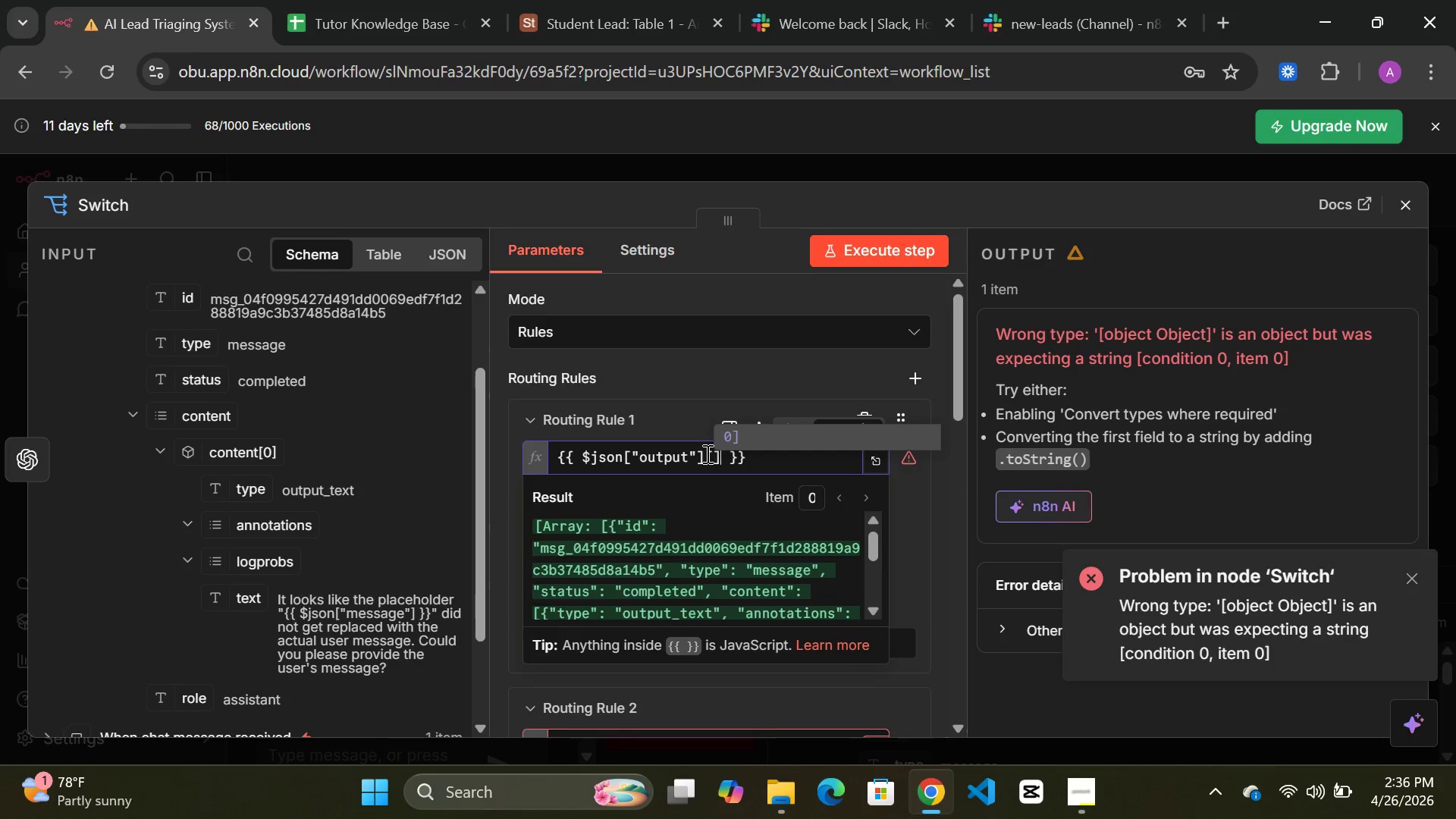 
key(BracketRight)
 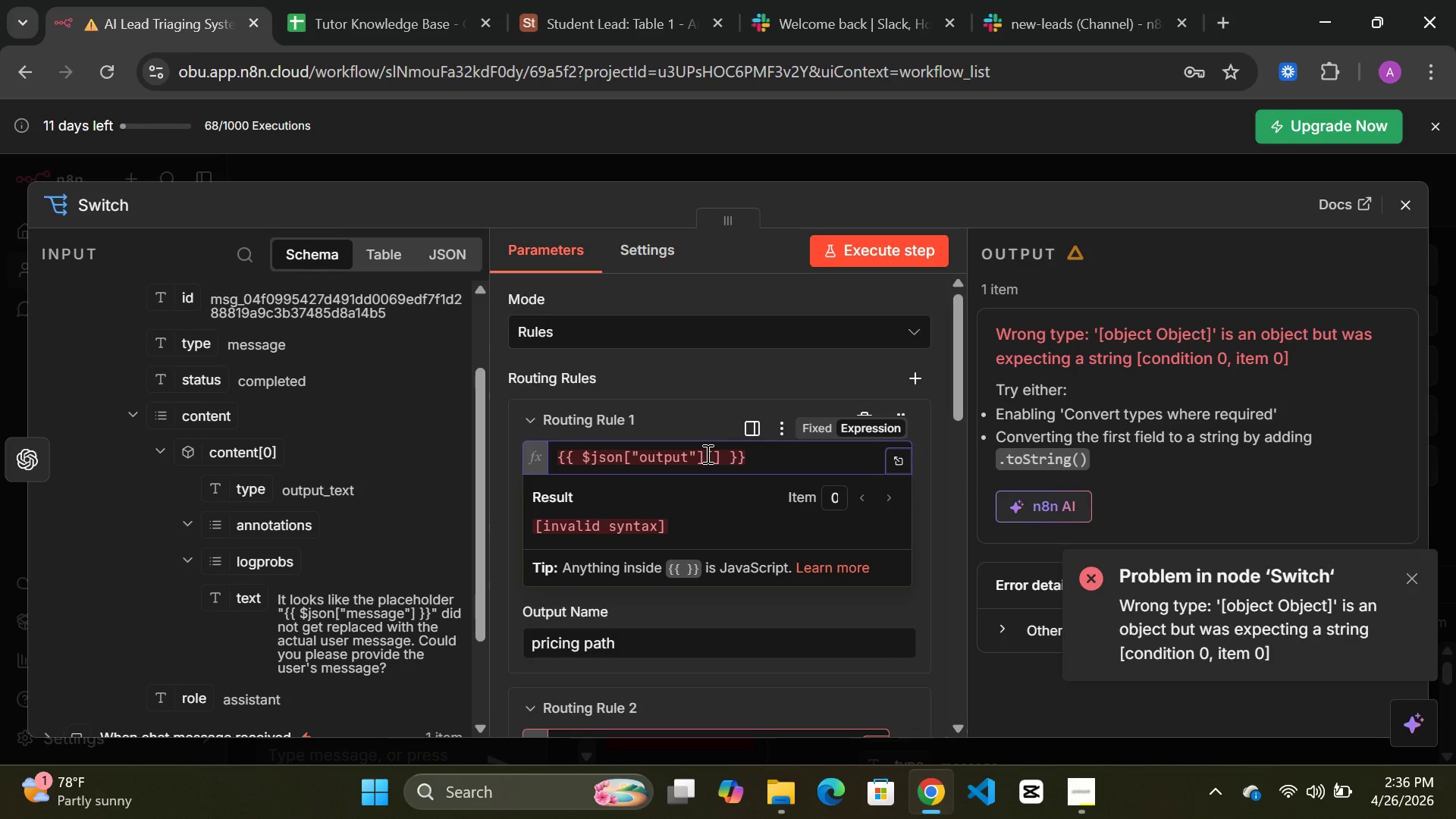 
key(ArrowLeft)
 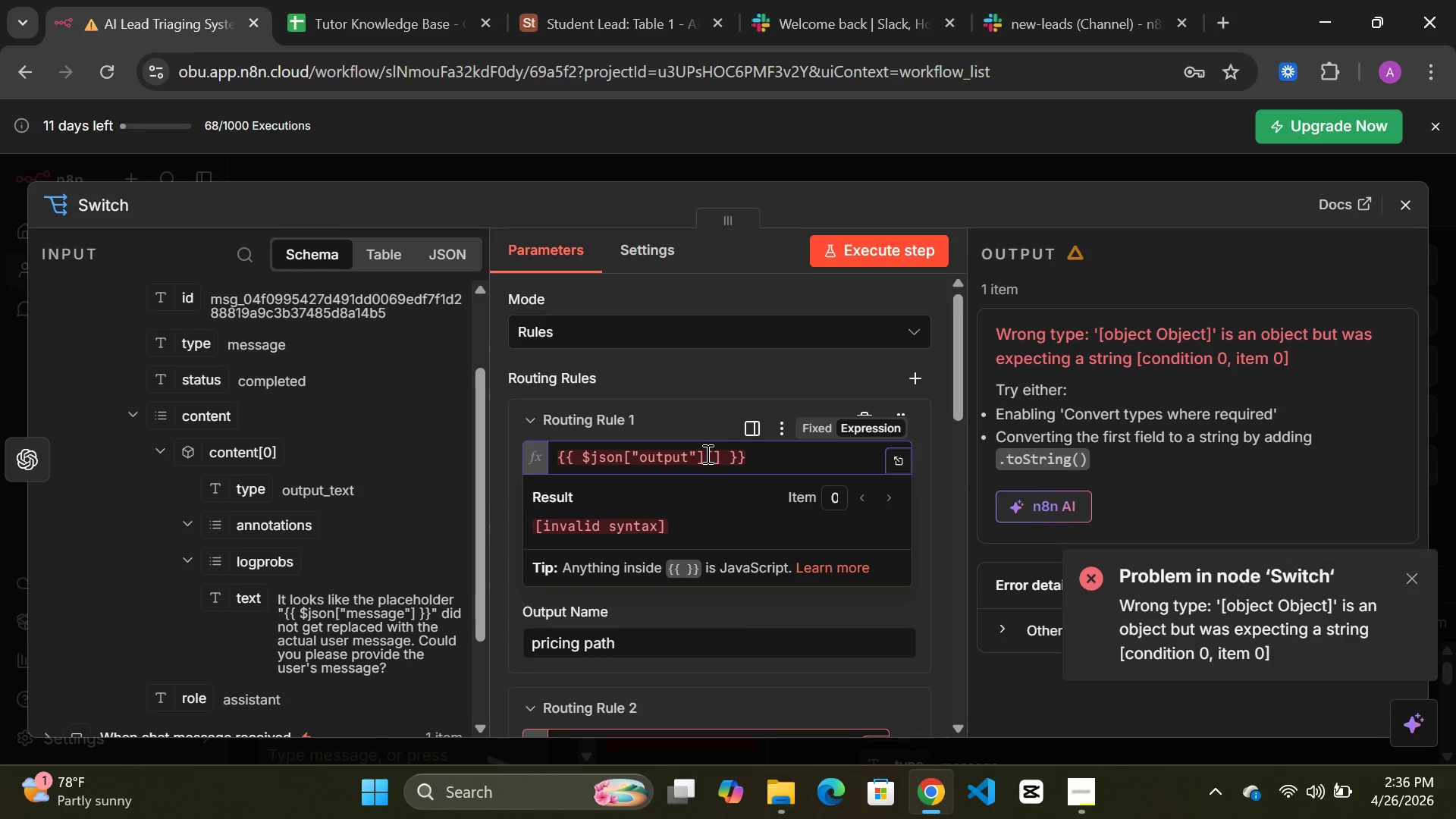 
key(0)
 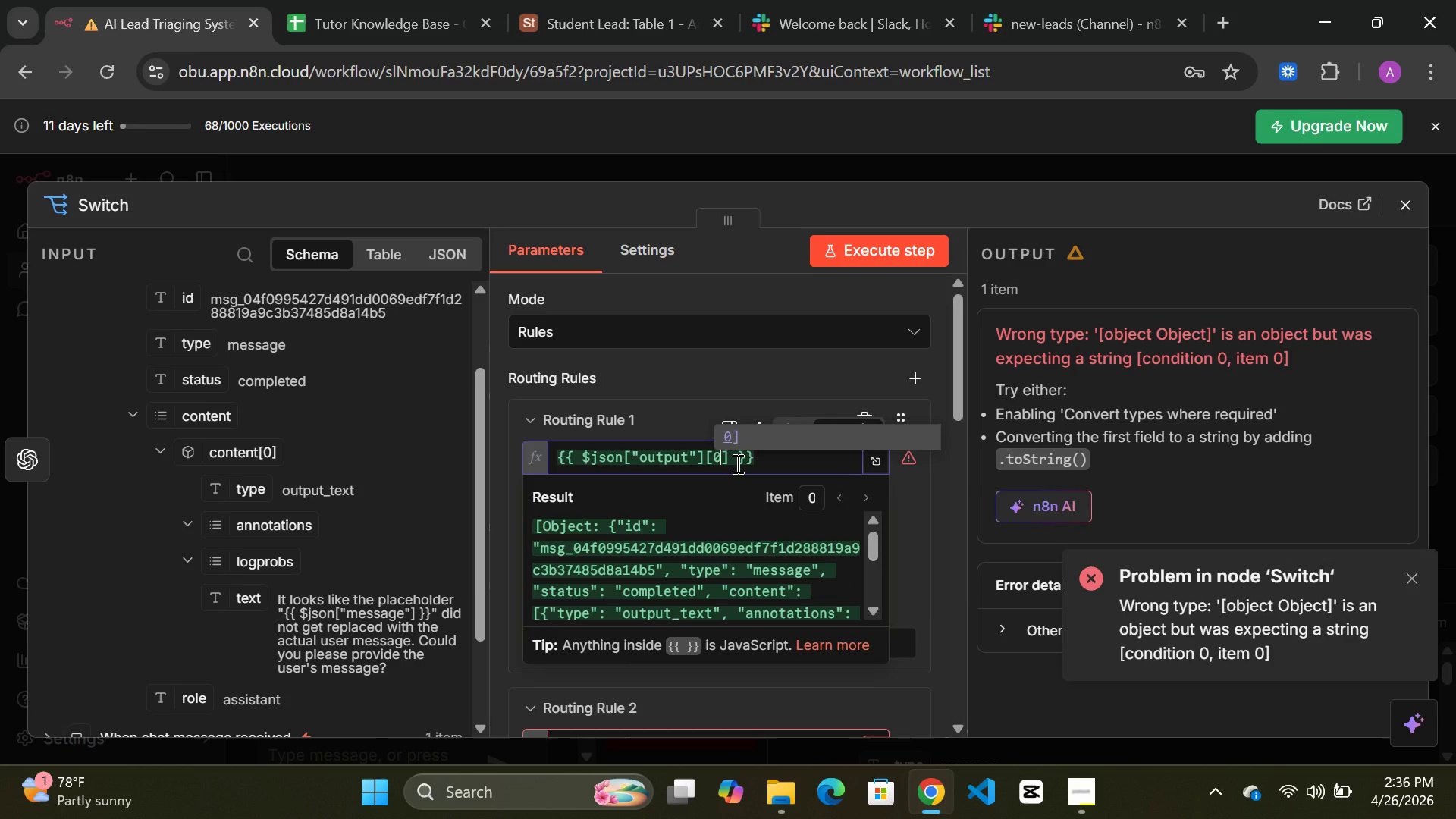 
key(ArrowRight)
 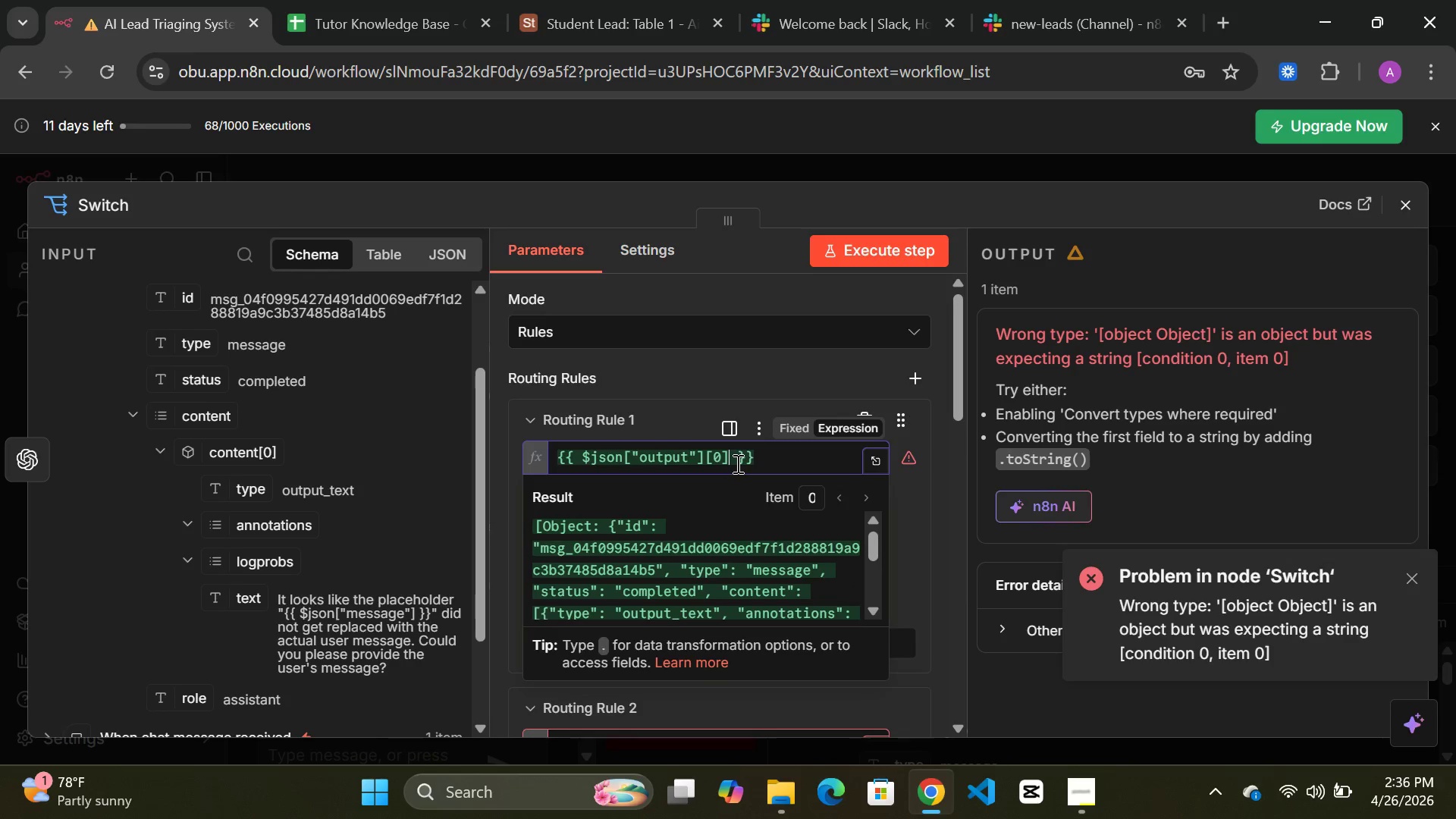 
key(BracketLeft)
 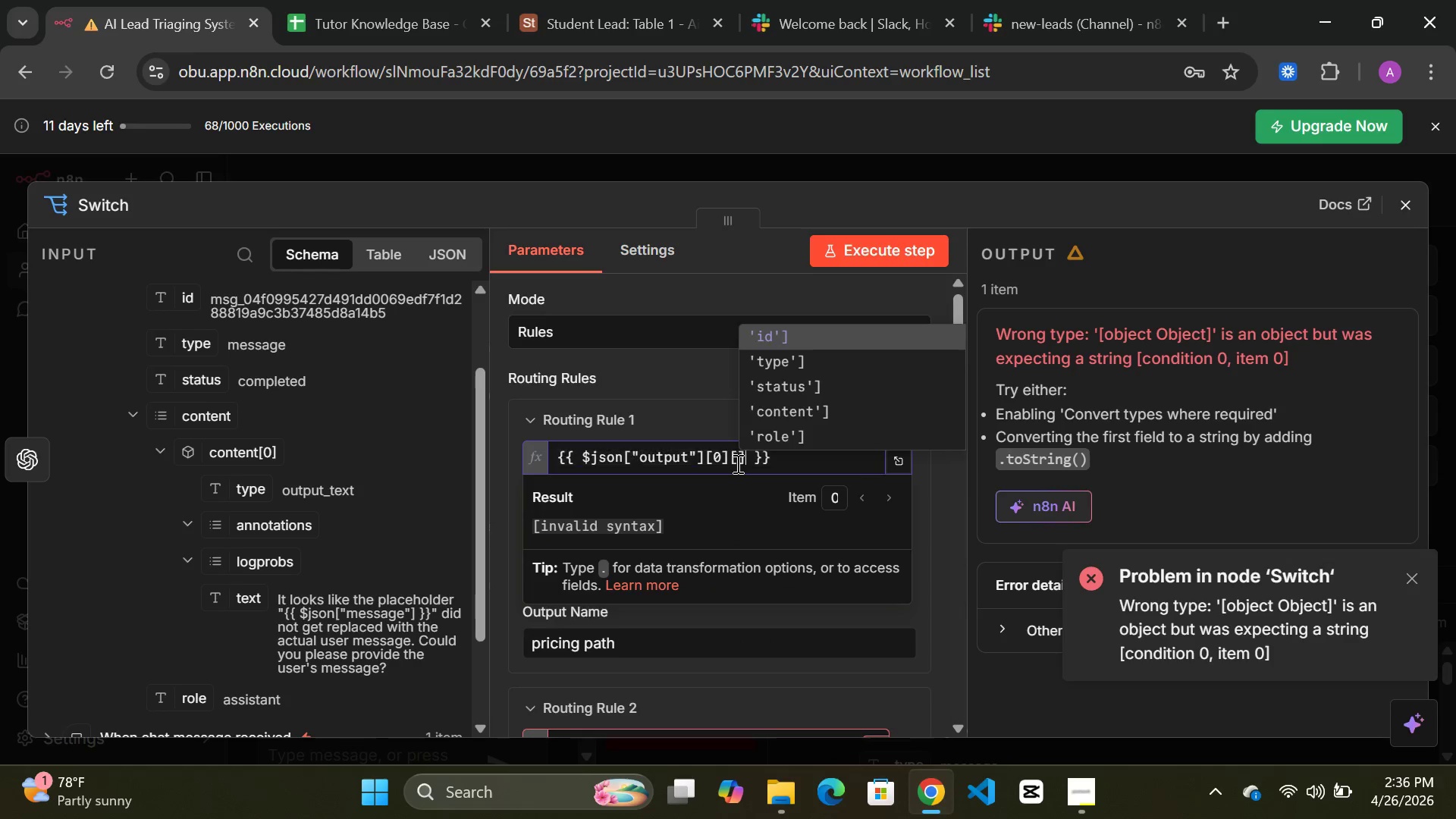 
key(BracketRight)
 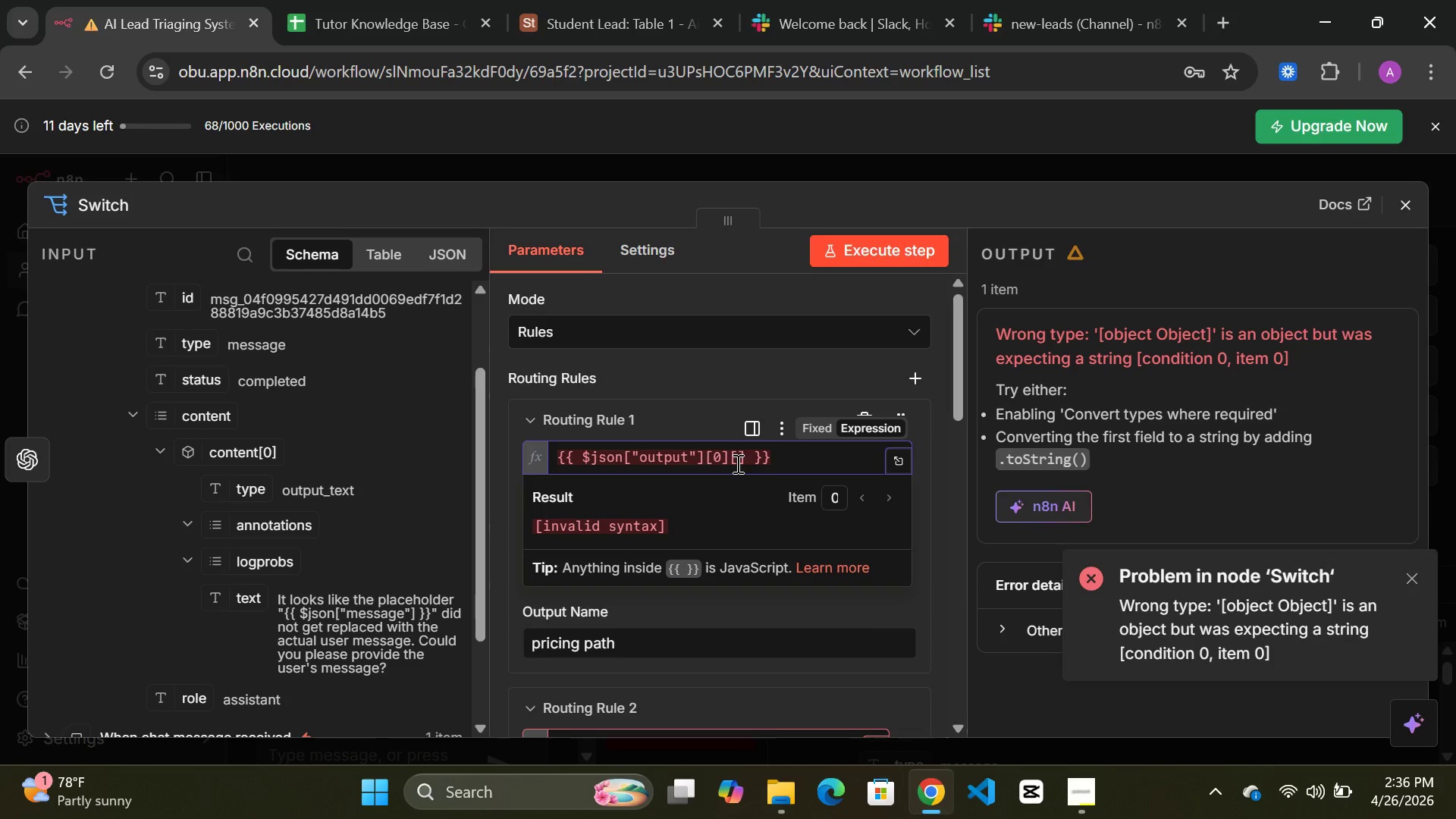 
key(ArrowLeft)
 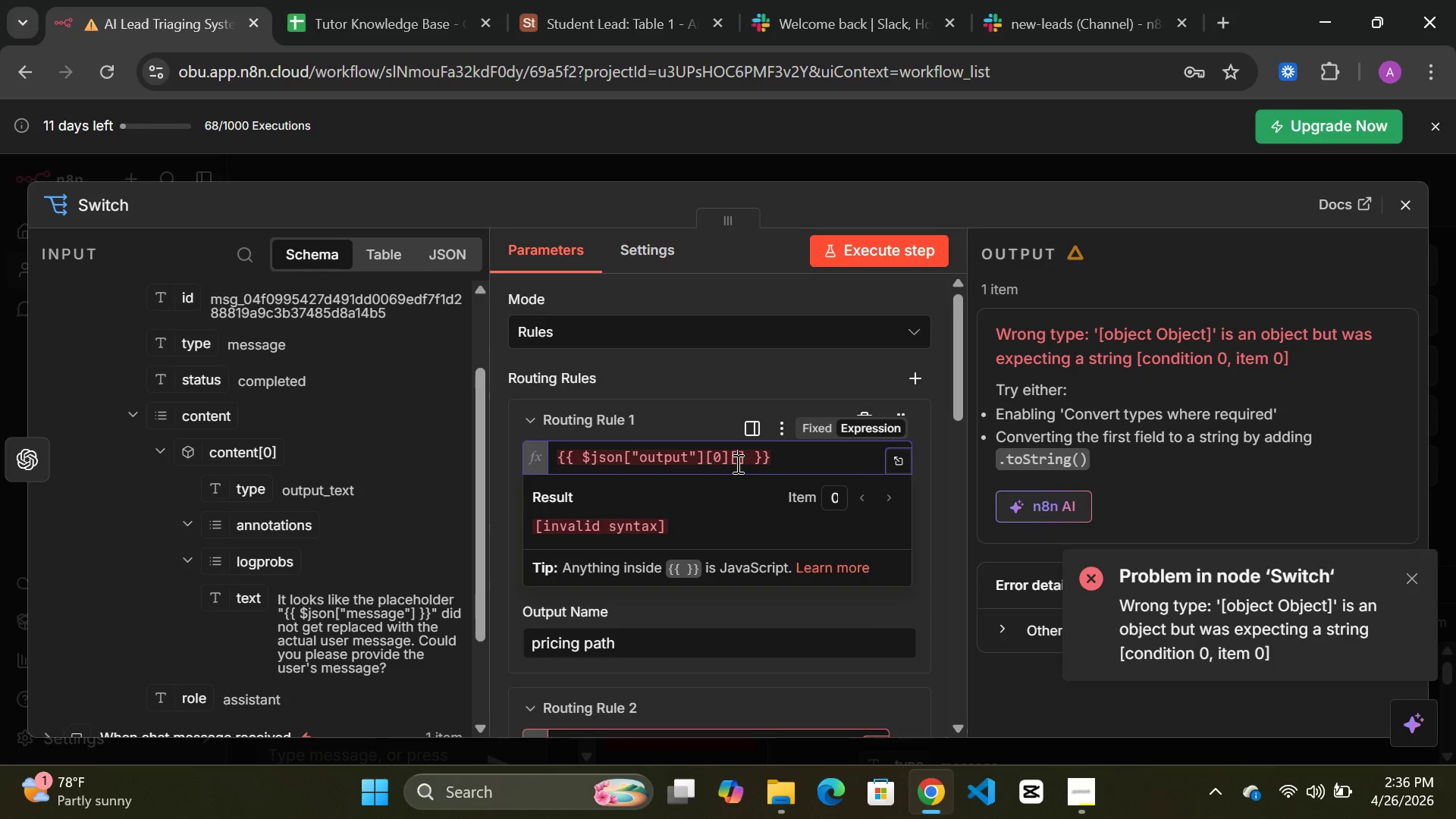 
type("content)
 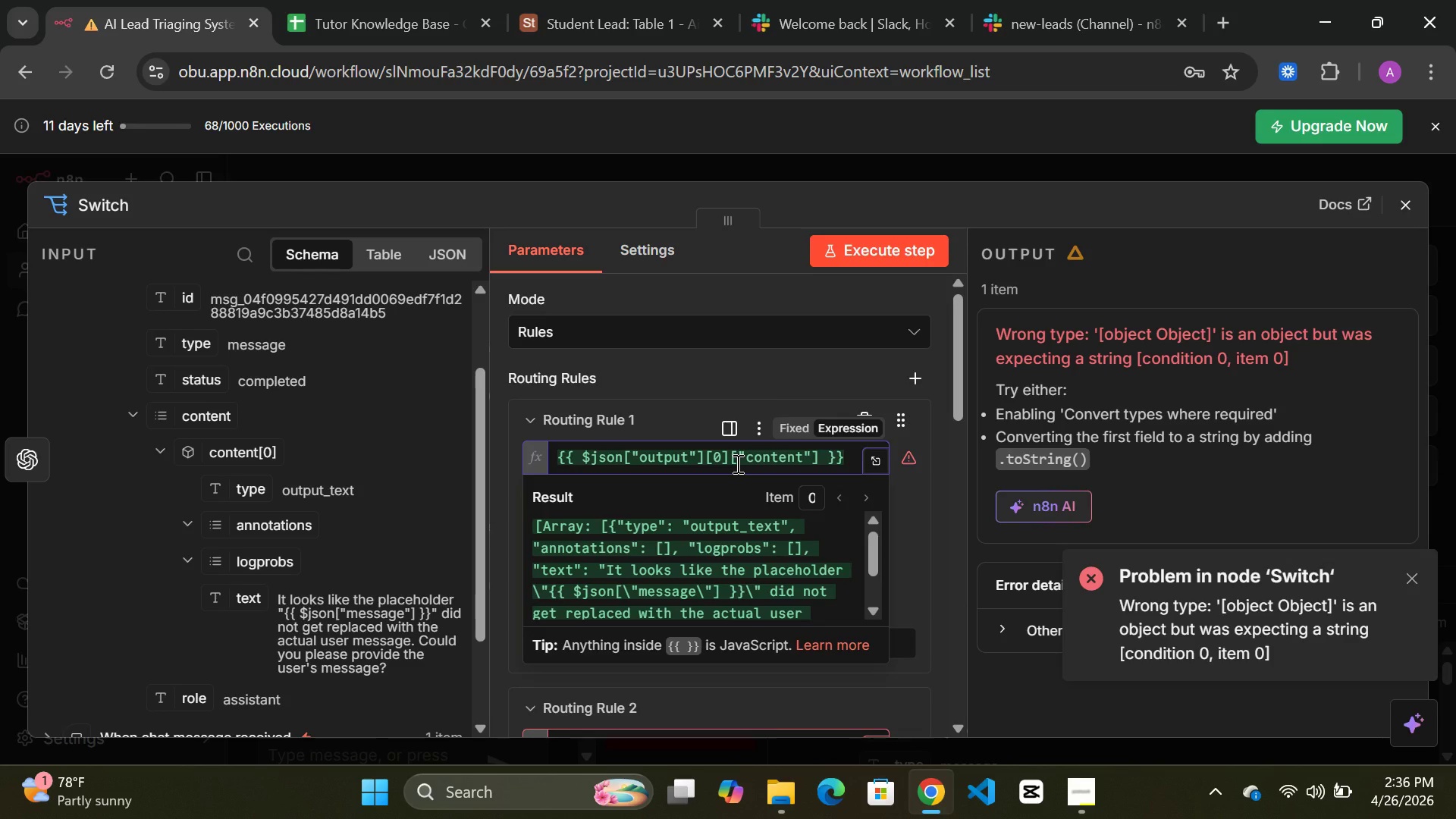 
key(ArrowRight)
 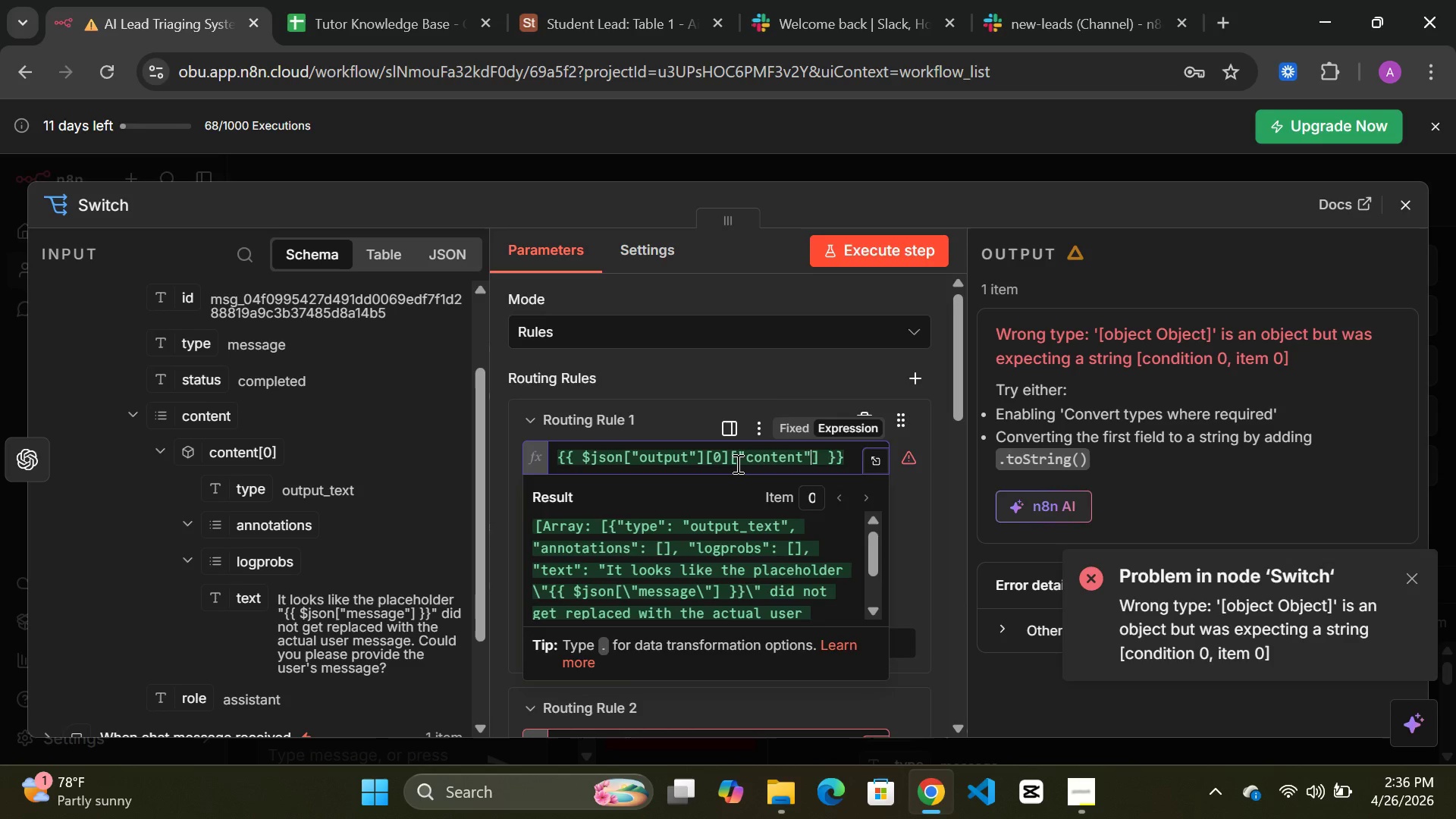 
key(ArrowRight)
 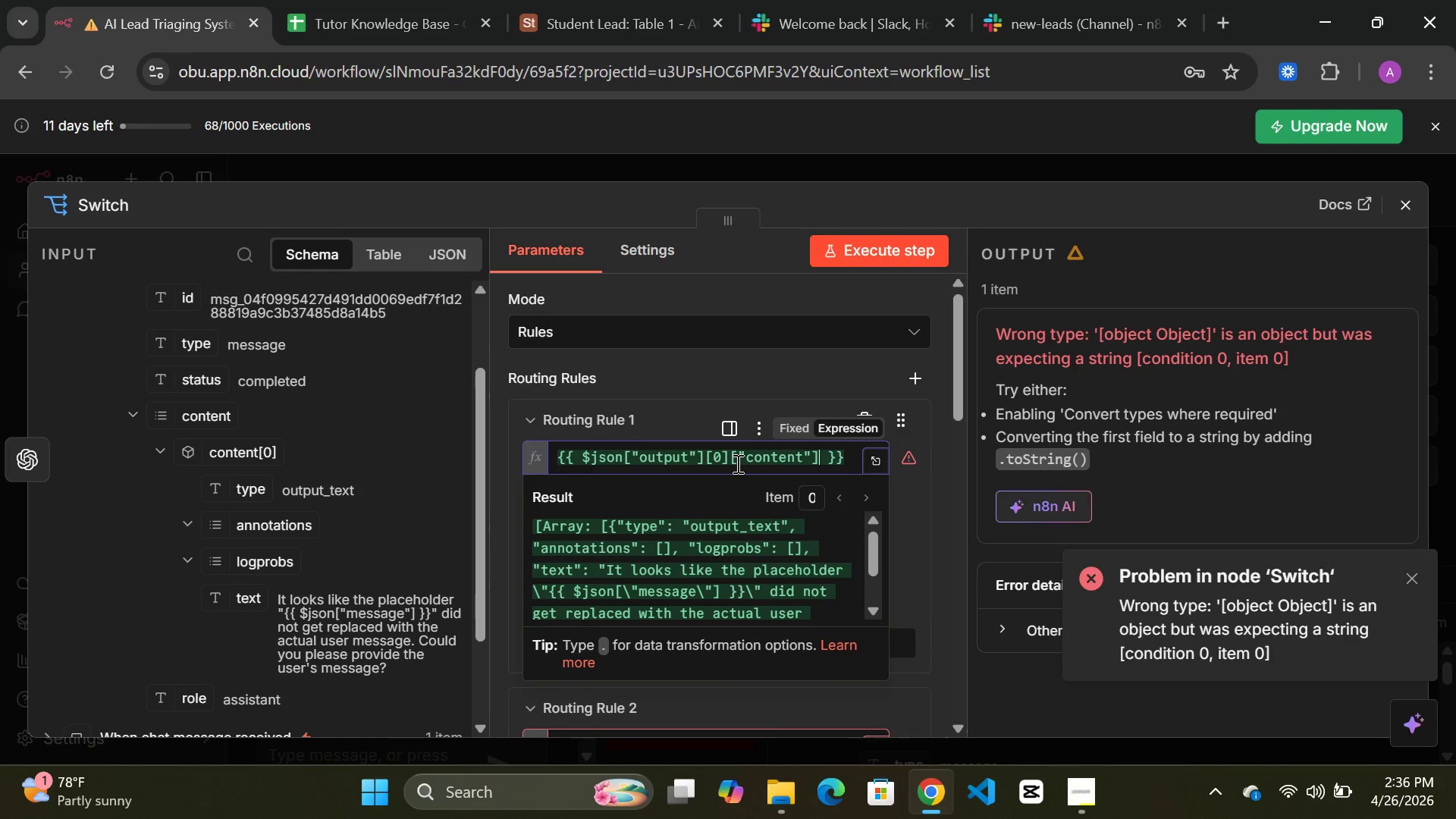 
key(BracketLeft)
 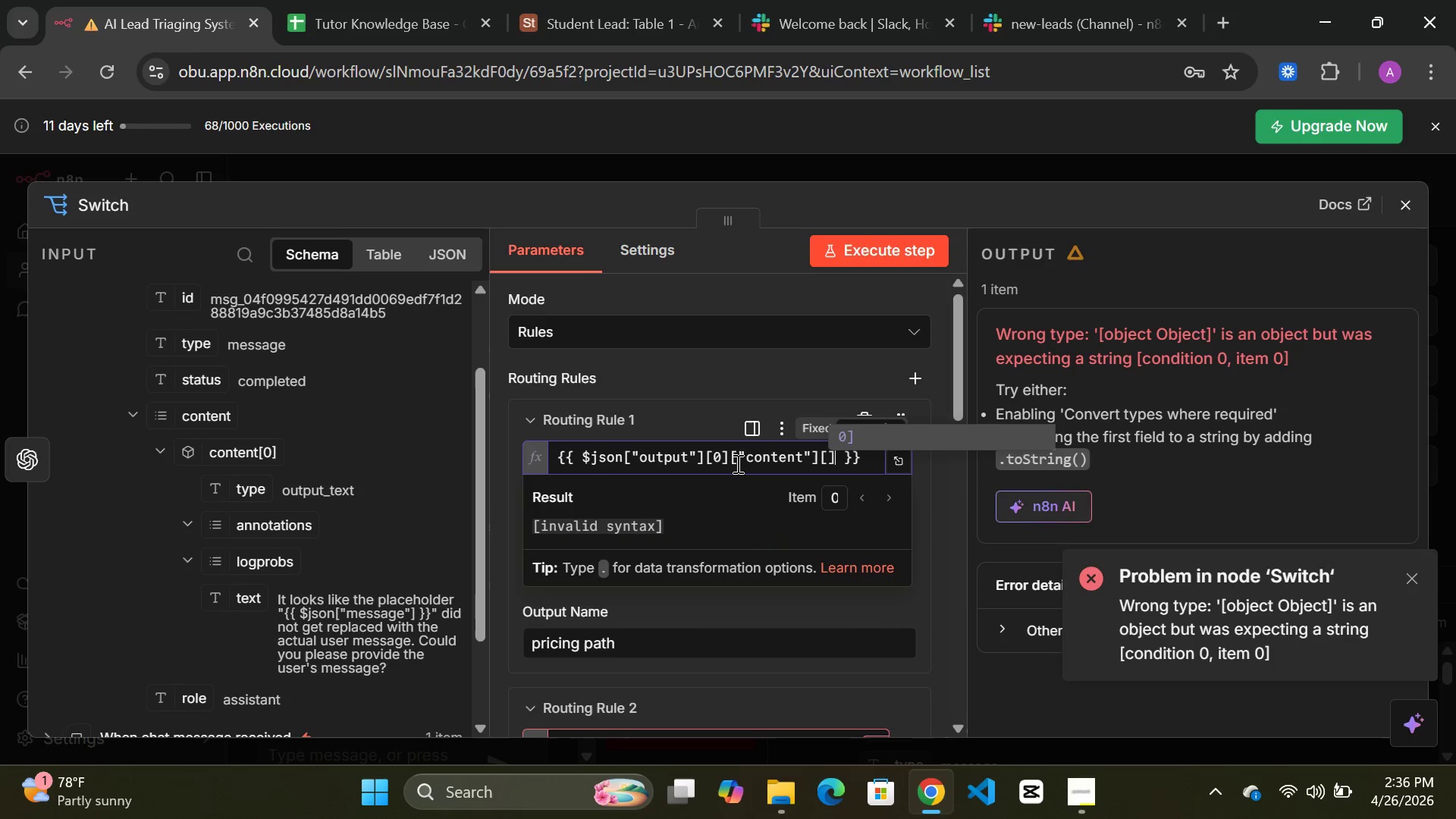 
key(BracketRight)
 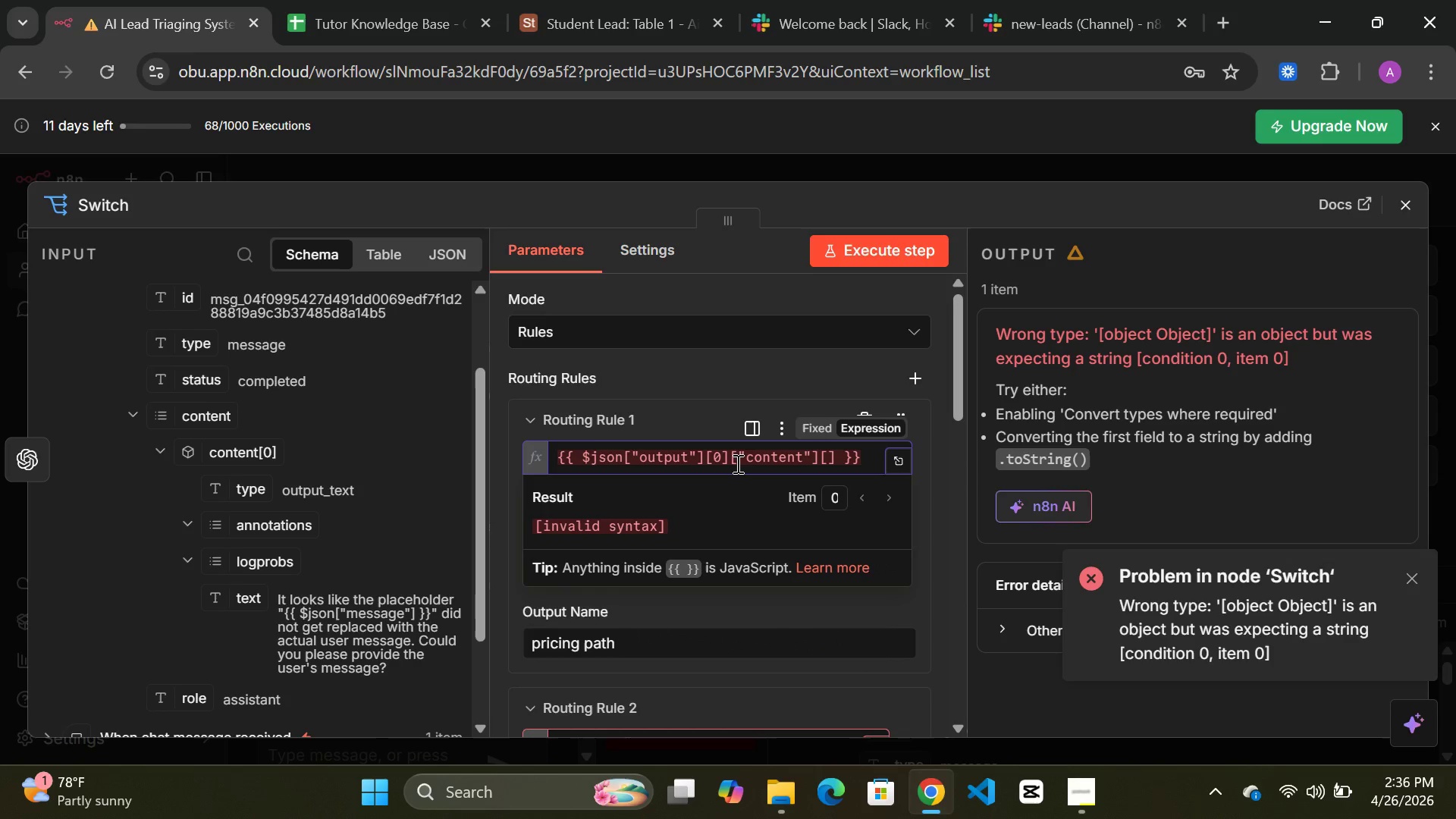 
key(ArrowLeft)
 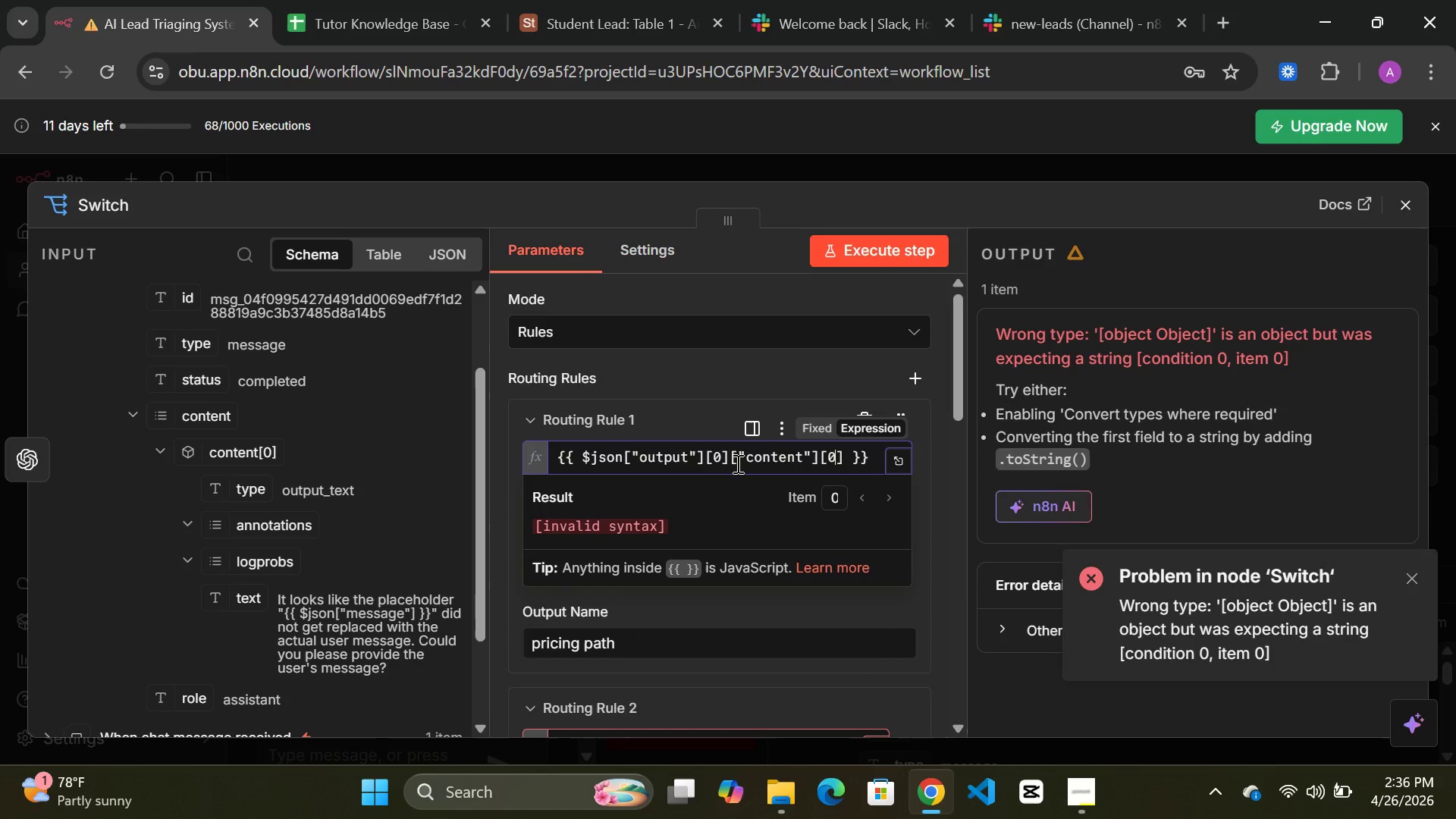 
key(0)
 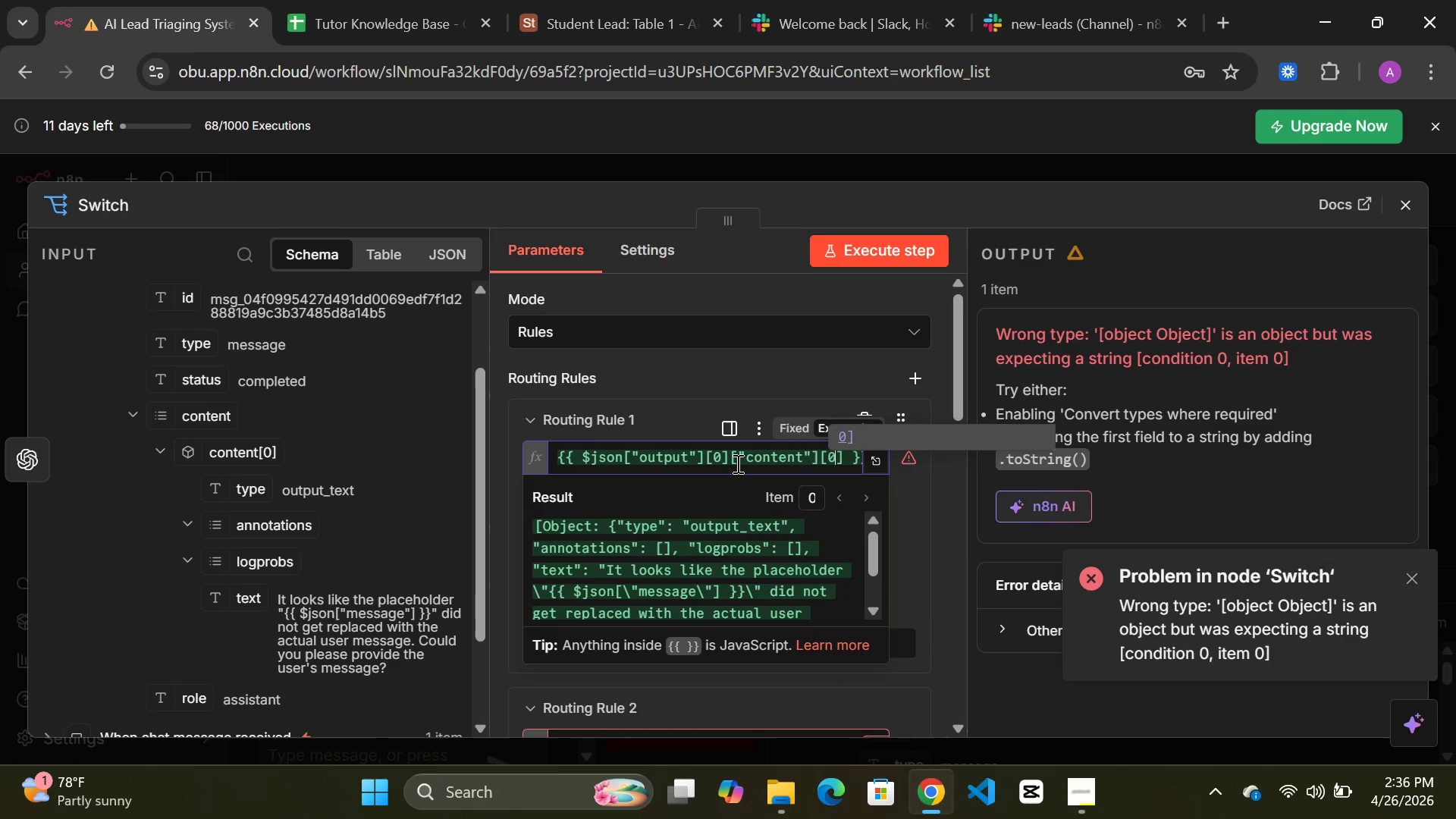 
key(ArrowRight)
 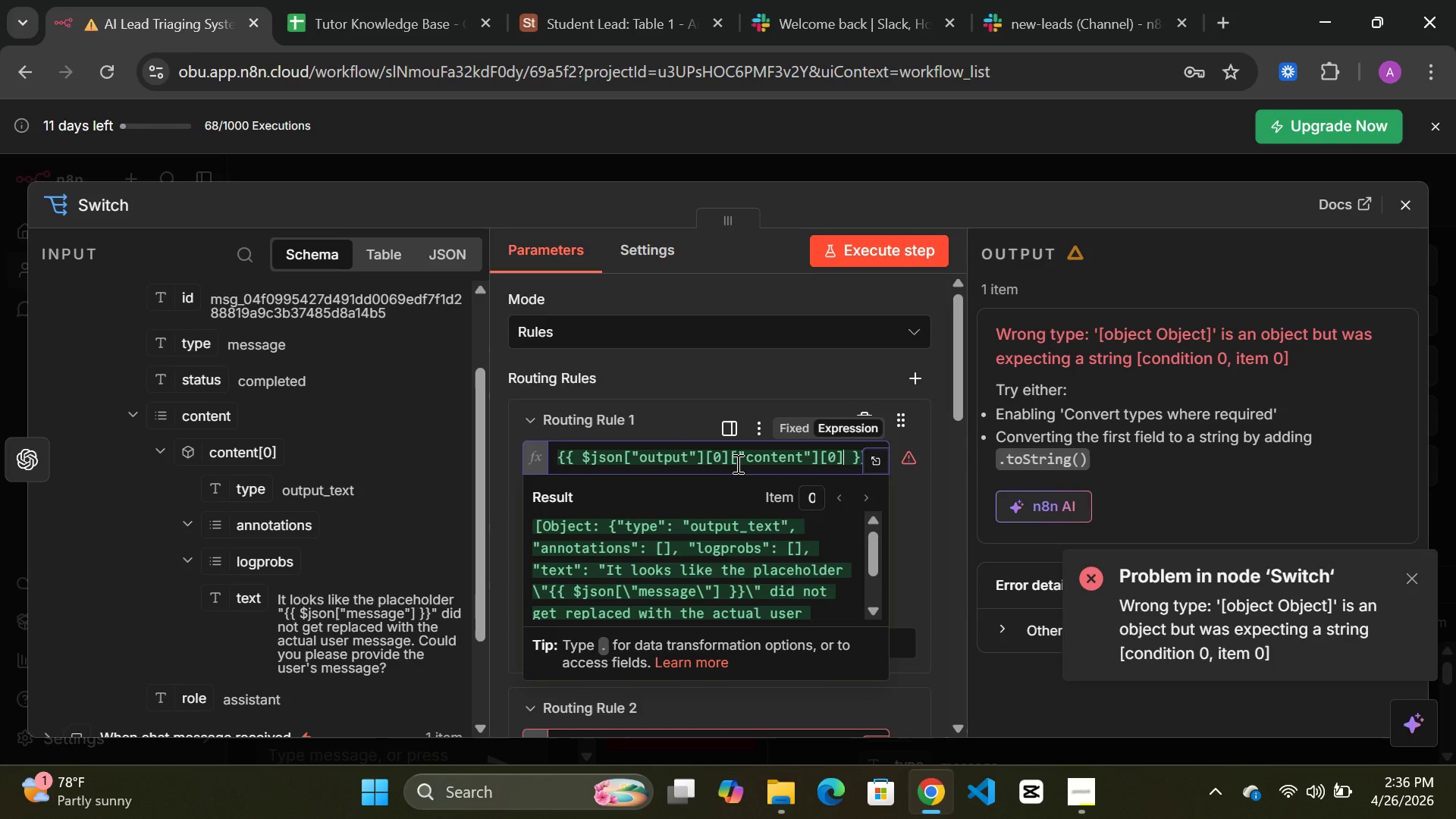 
key(BracketLeft)
 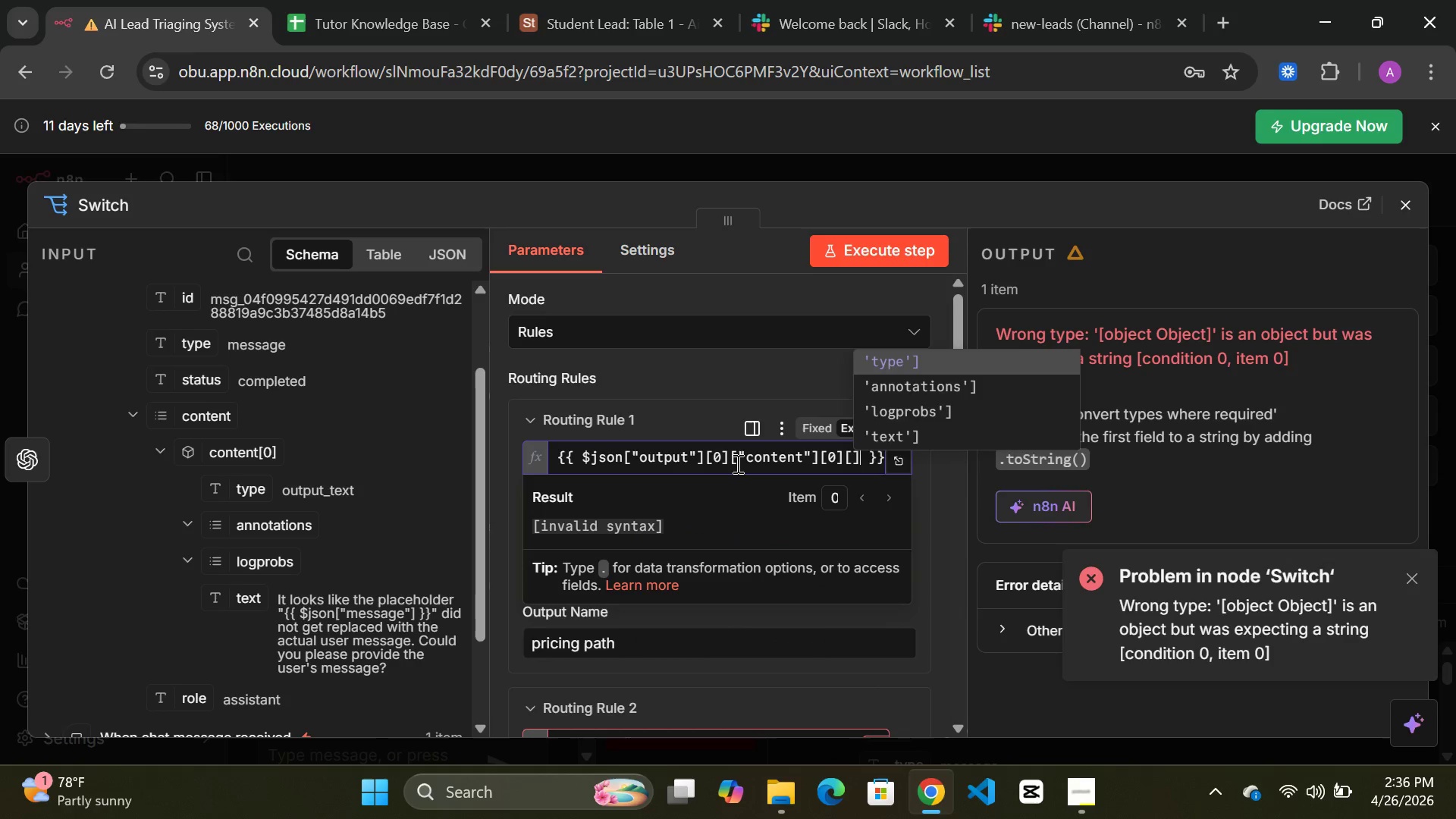 
key(BracketRight)
 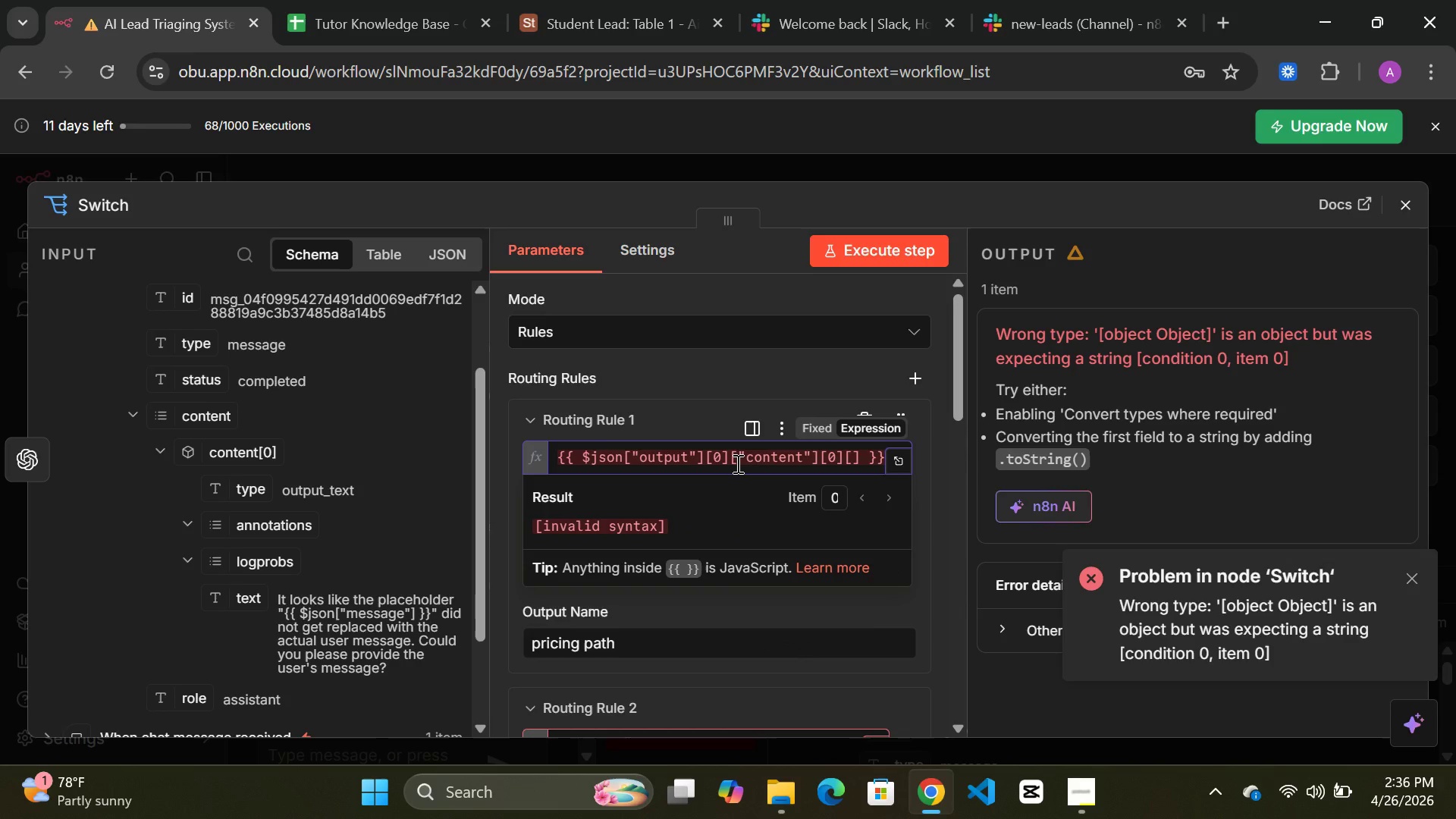 
key(ArrowLeft)
 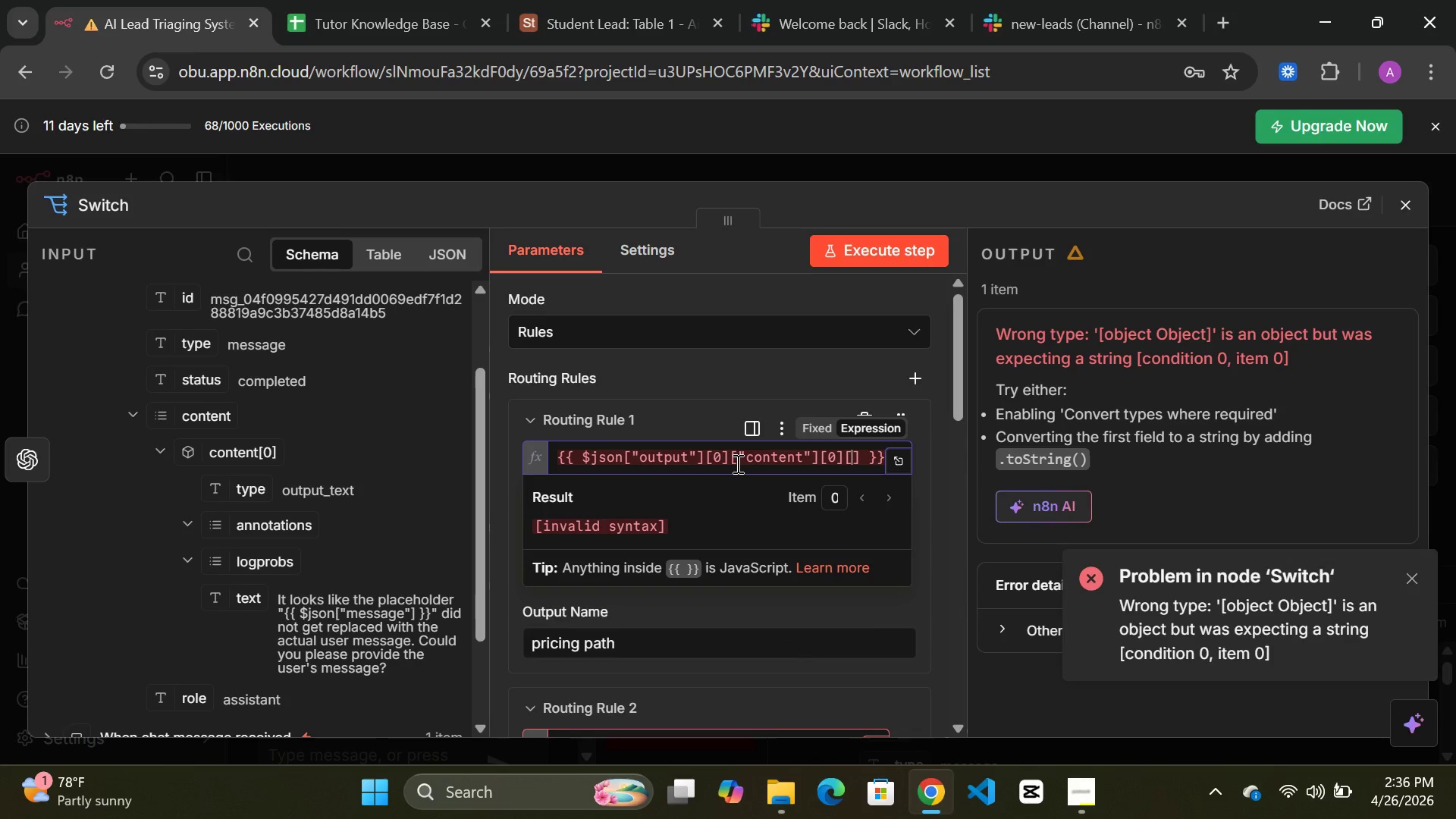 
type("text)
 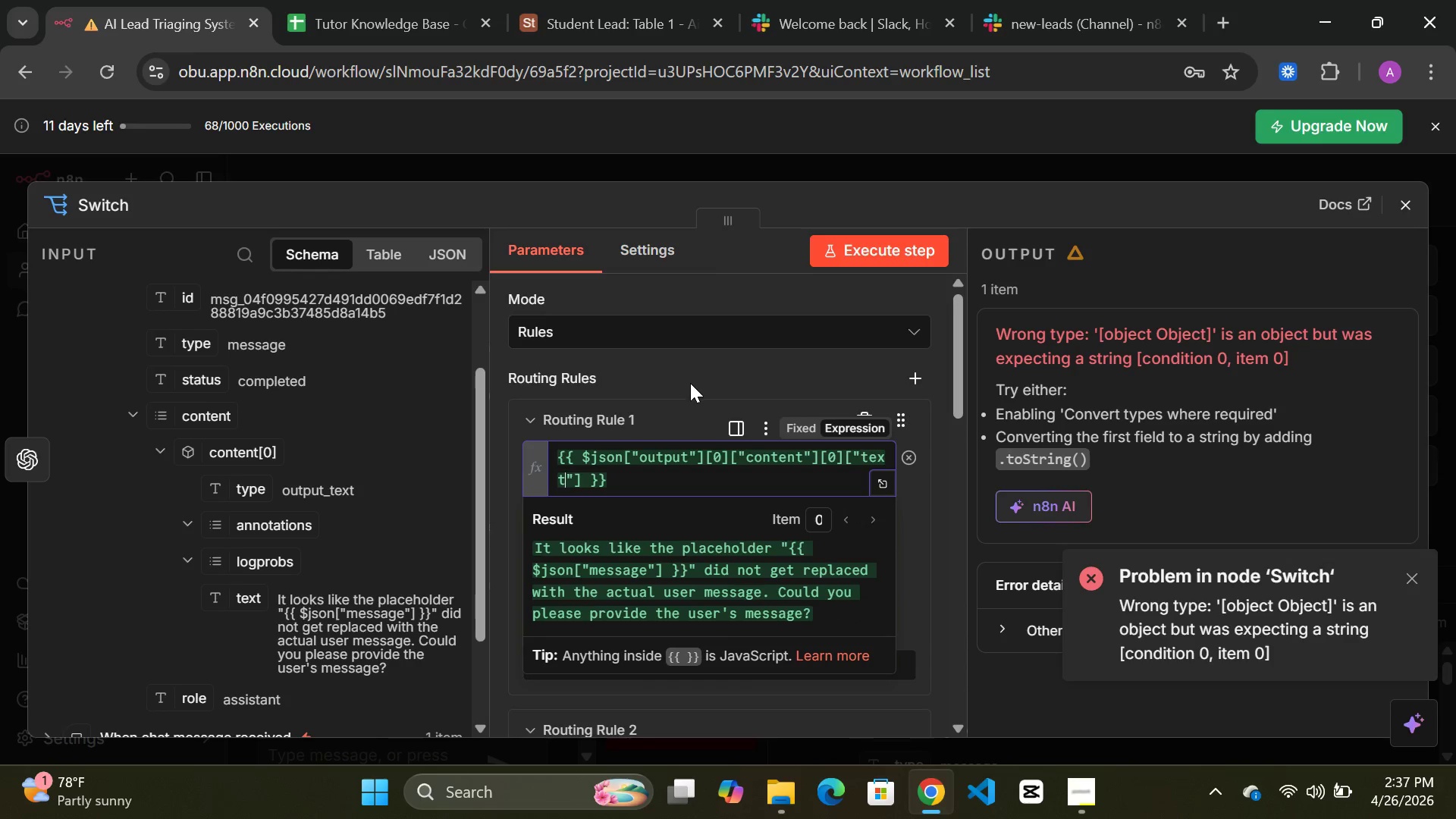 
left_click([670, 378])
 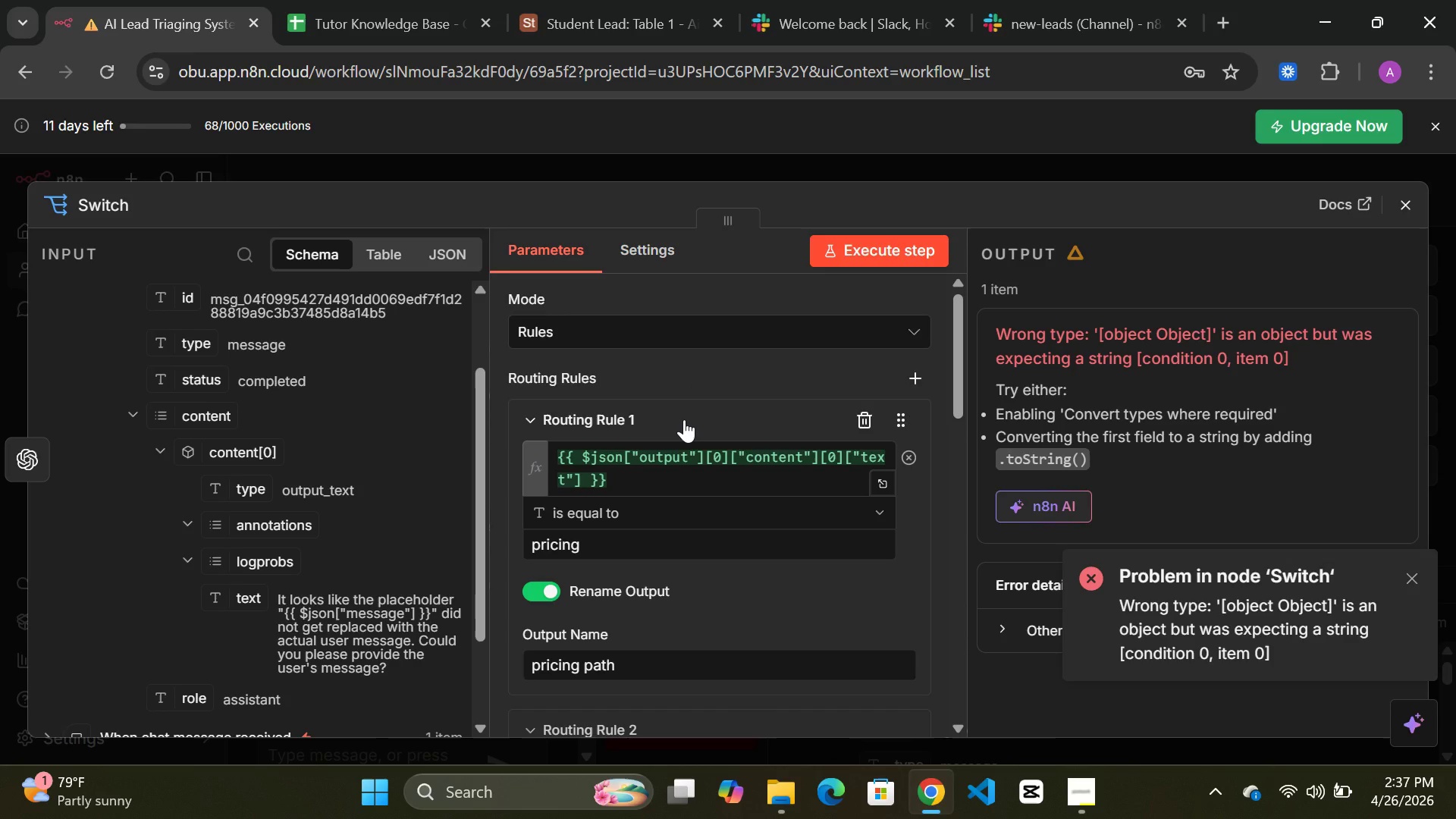 
wait(14.78)
 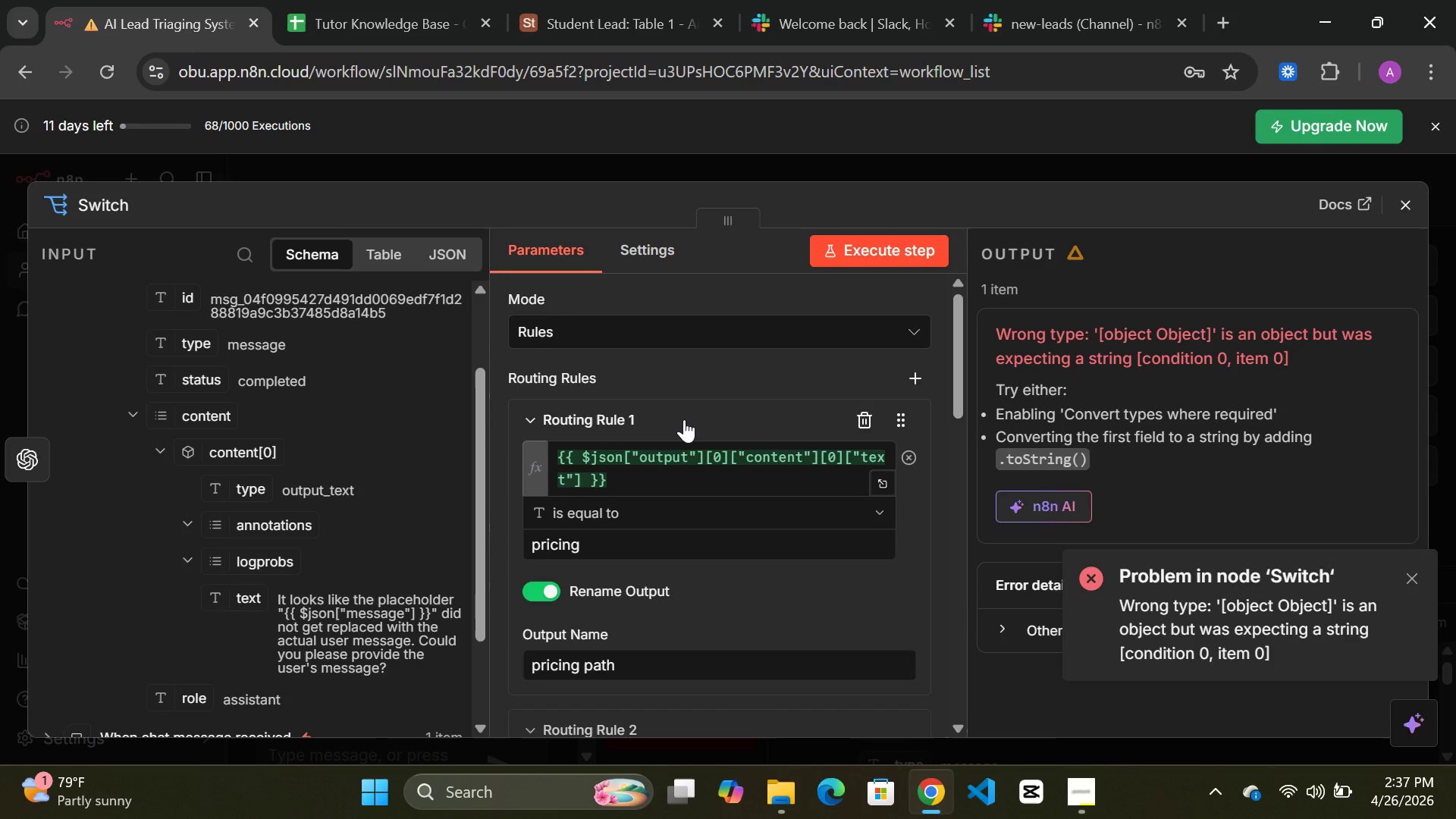 
mouse_move([733, 423])
 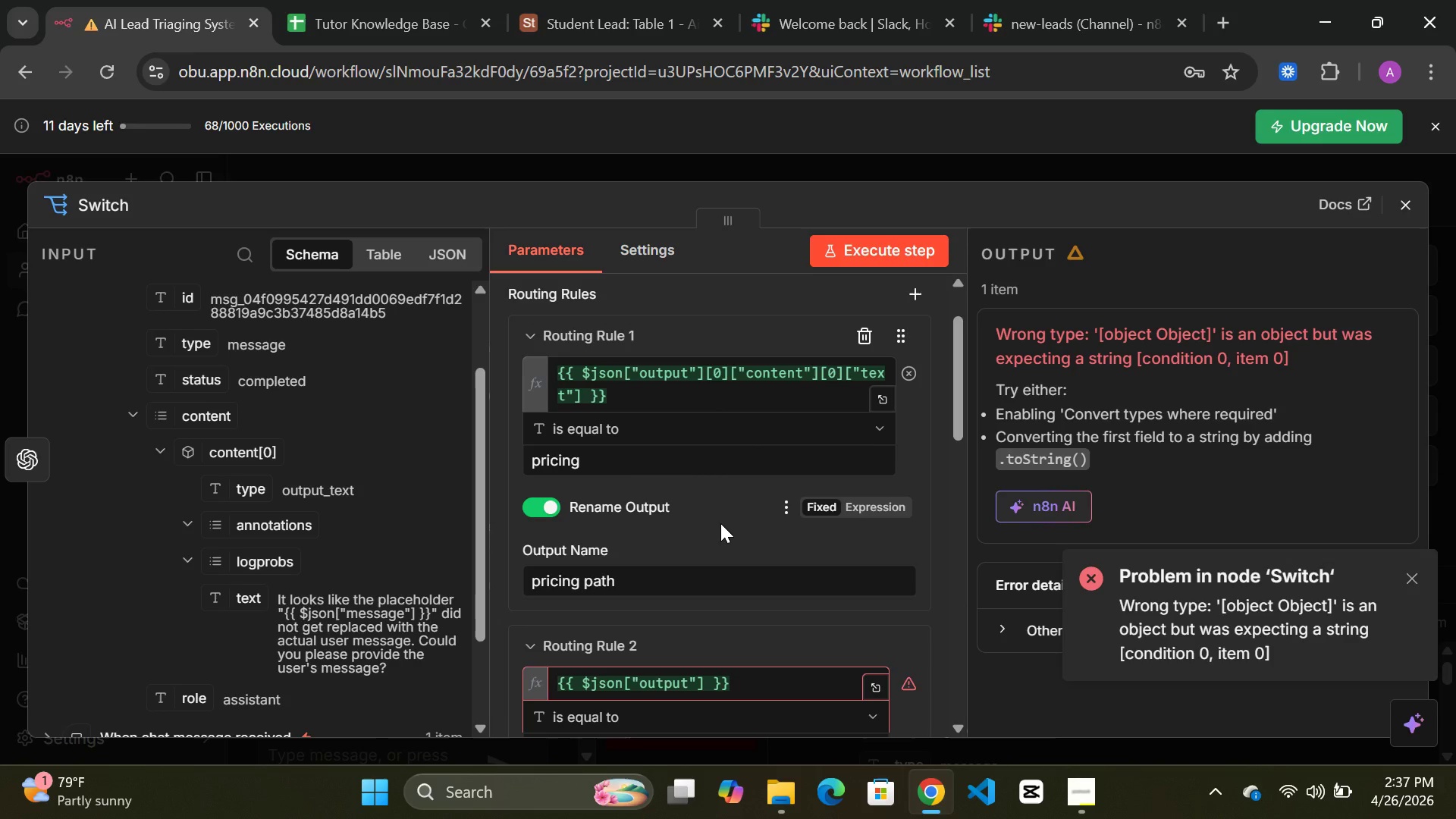 
left_click([720, 523])
 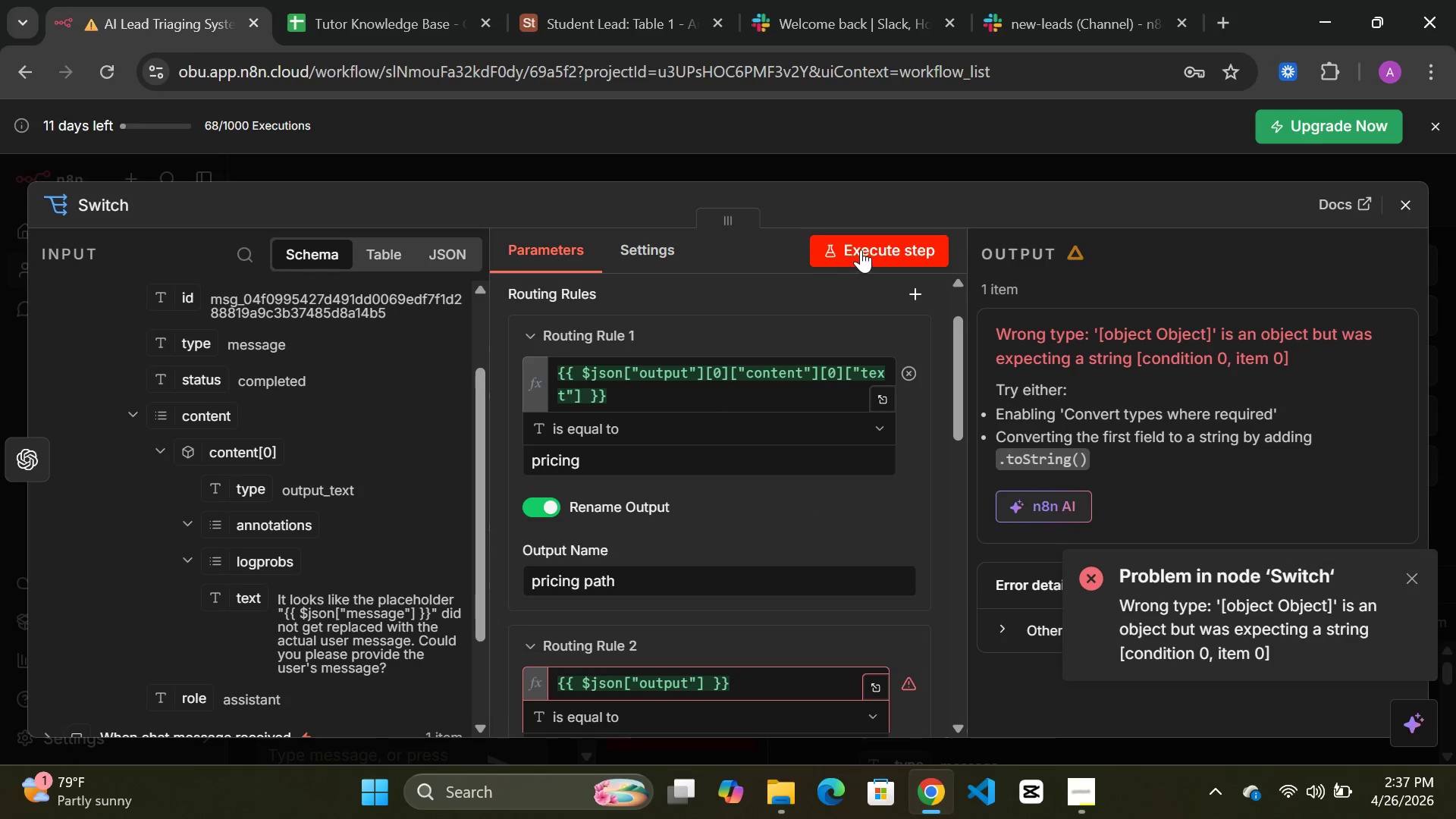 
left_click([861, 249])
 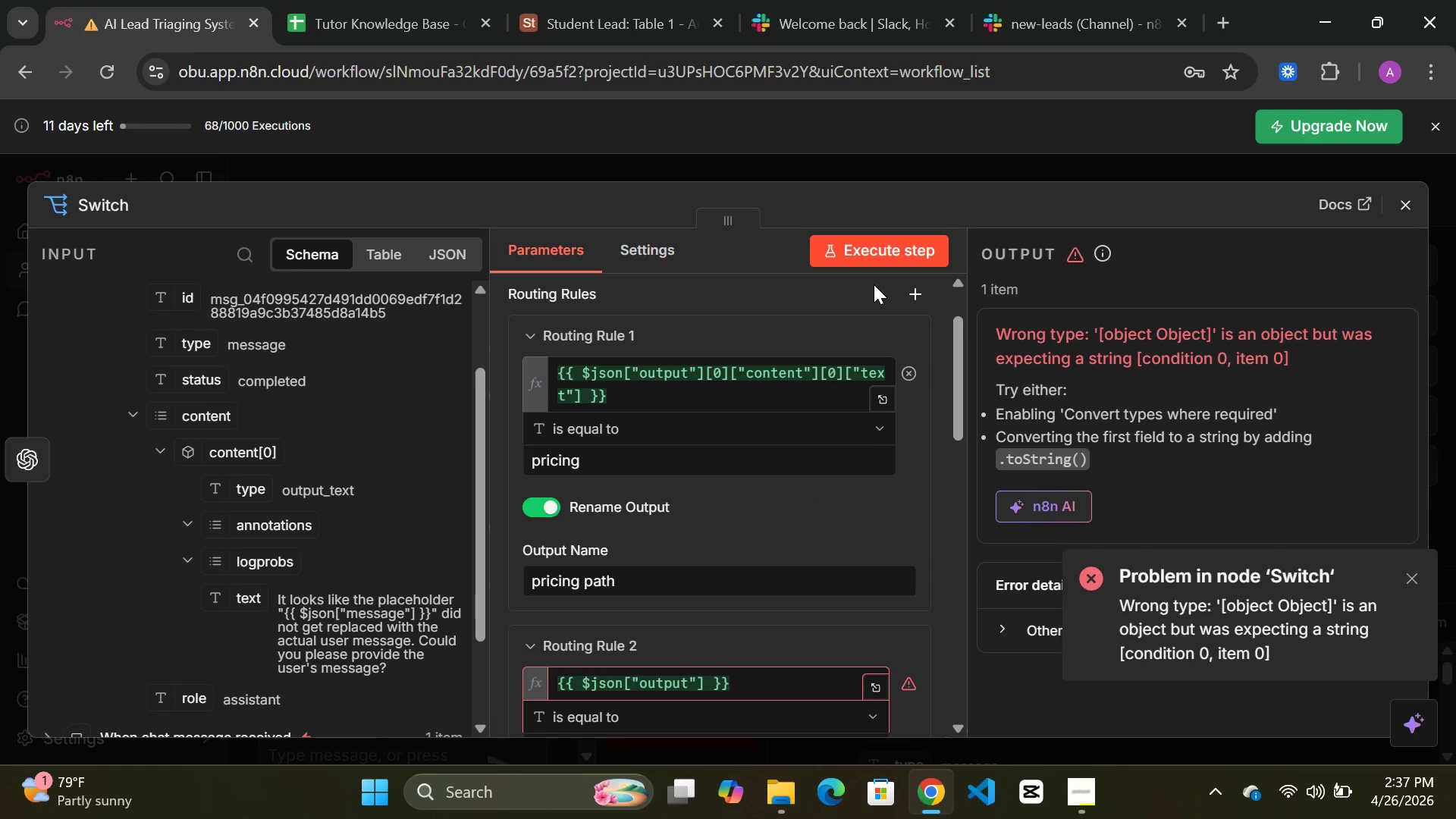 
mouse_move([723, 467])
 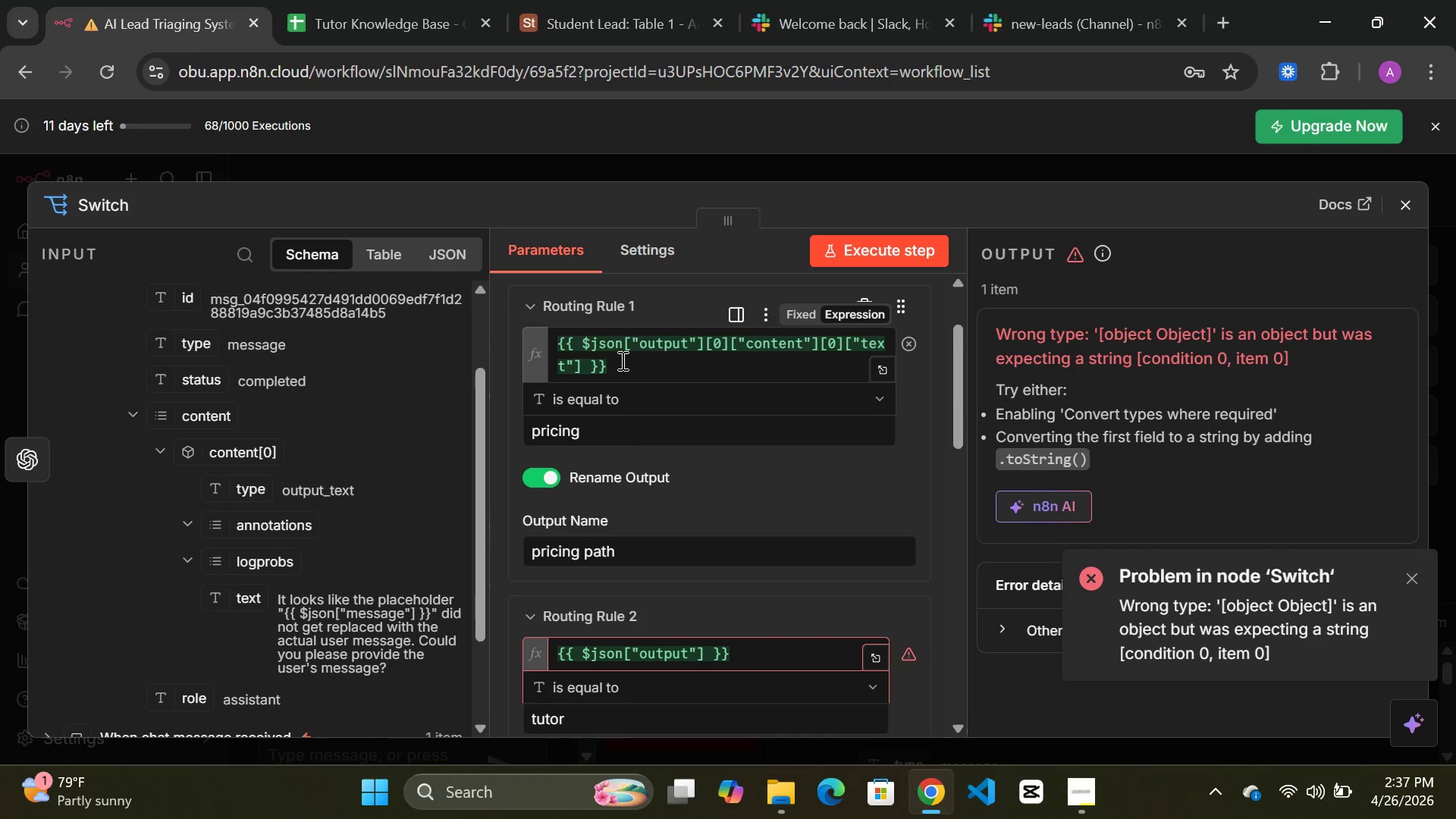 
left_click_drag(start_coordinate=[621, 360], to_coordinate=[540, 344])
 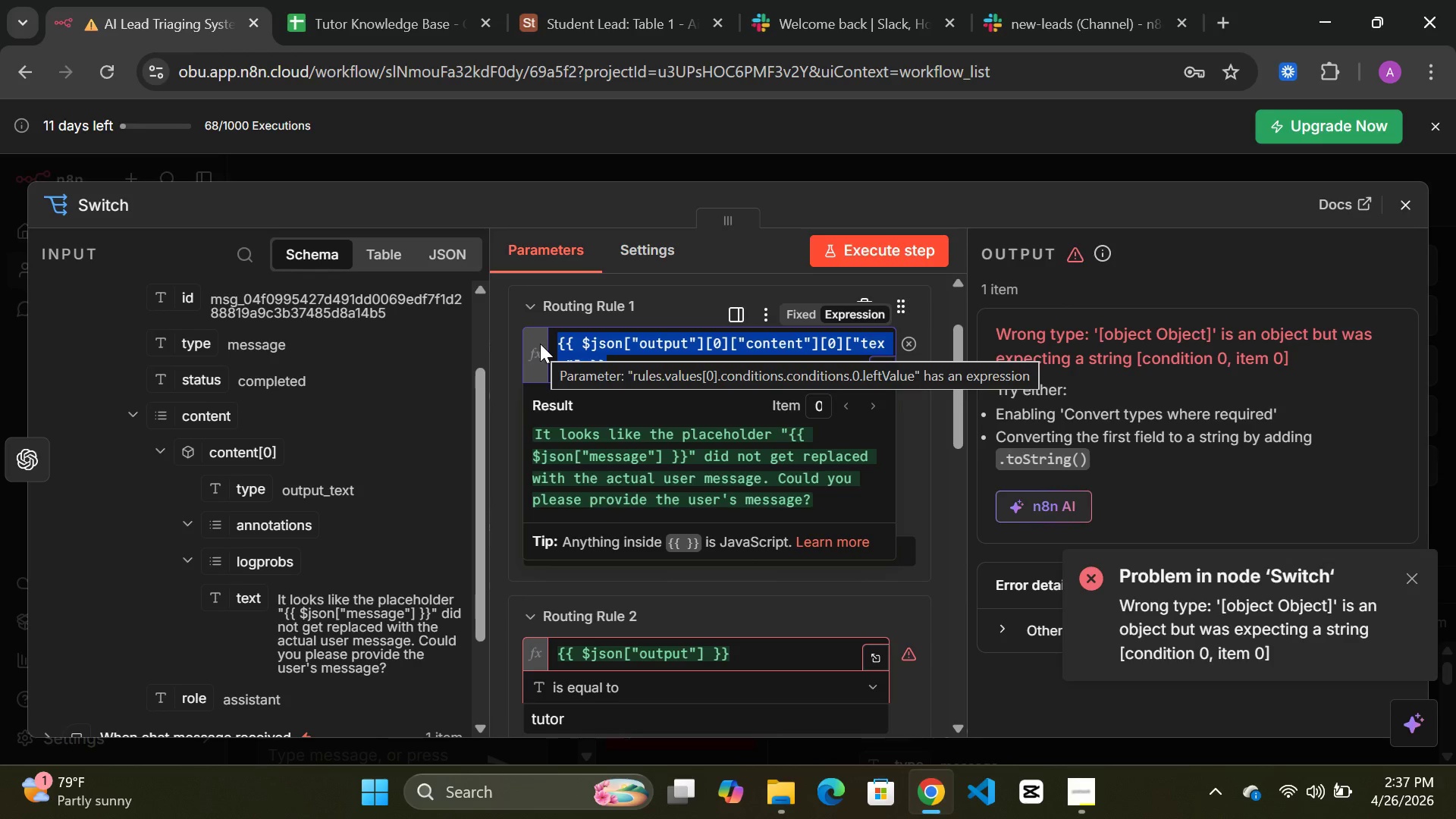 
key(Control+C)
 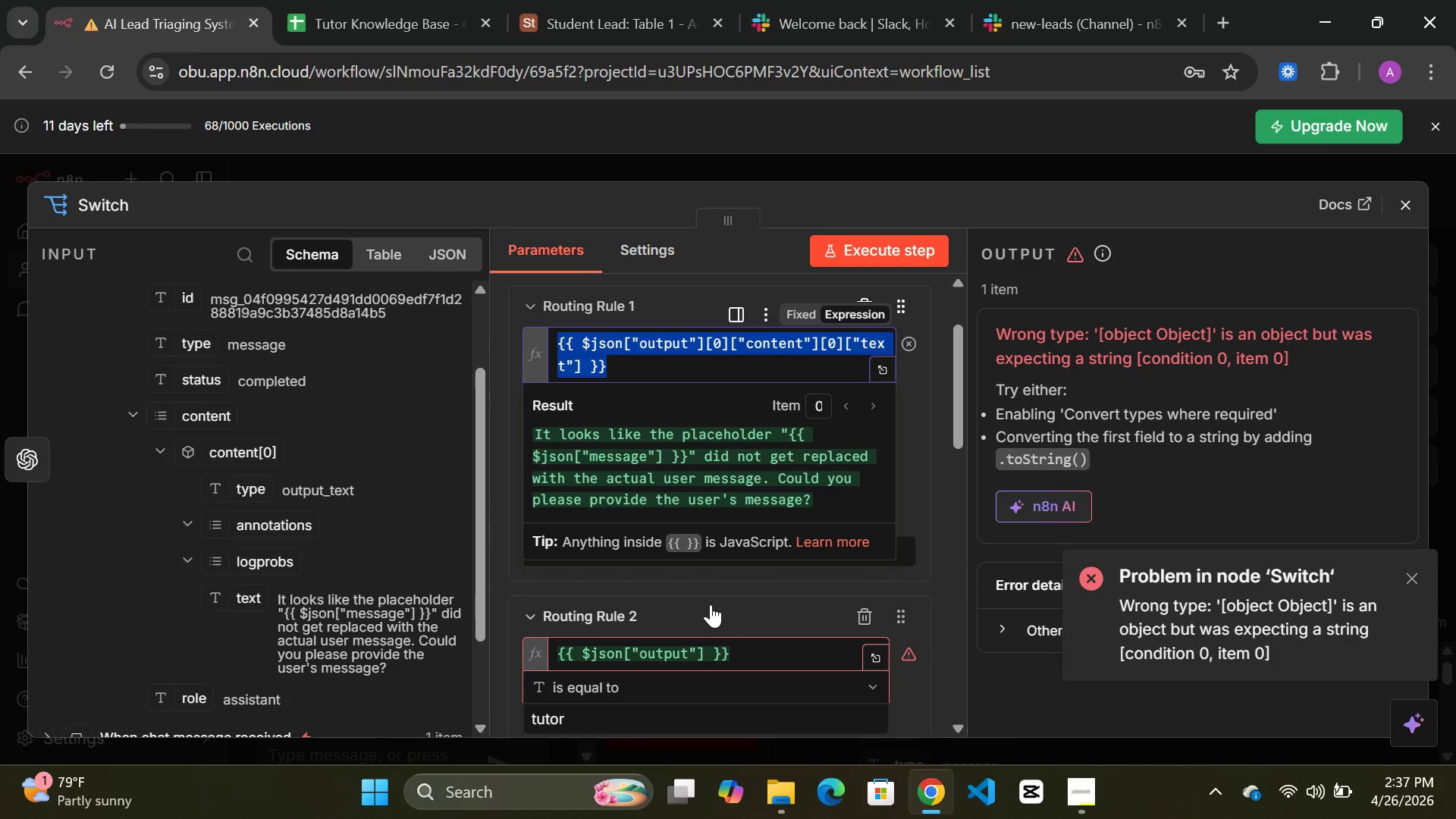 
left_click([711, 607])
 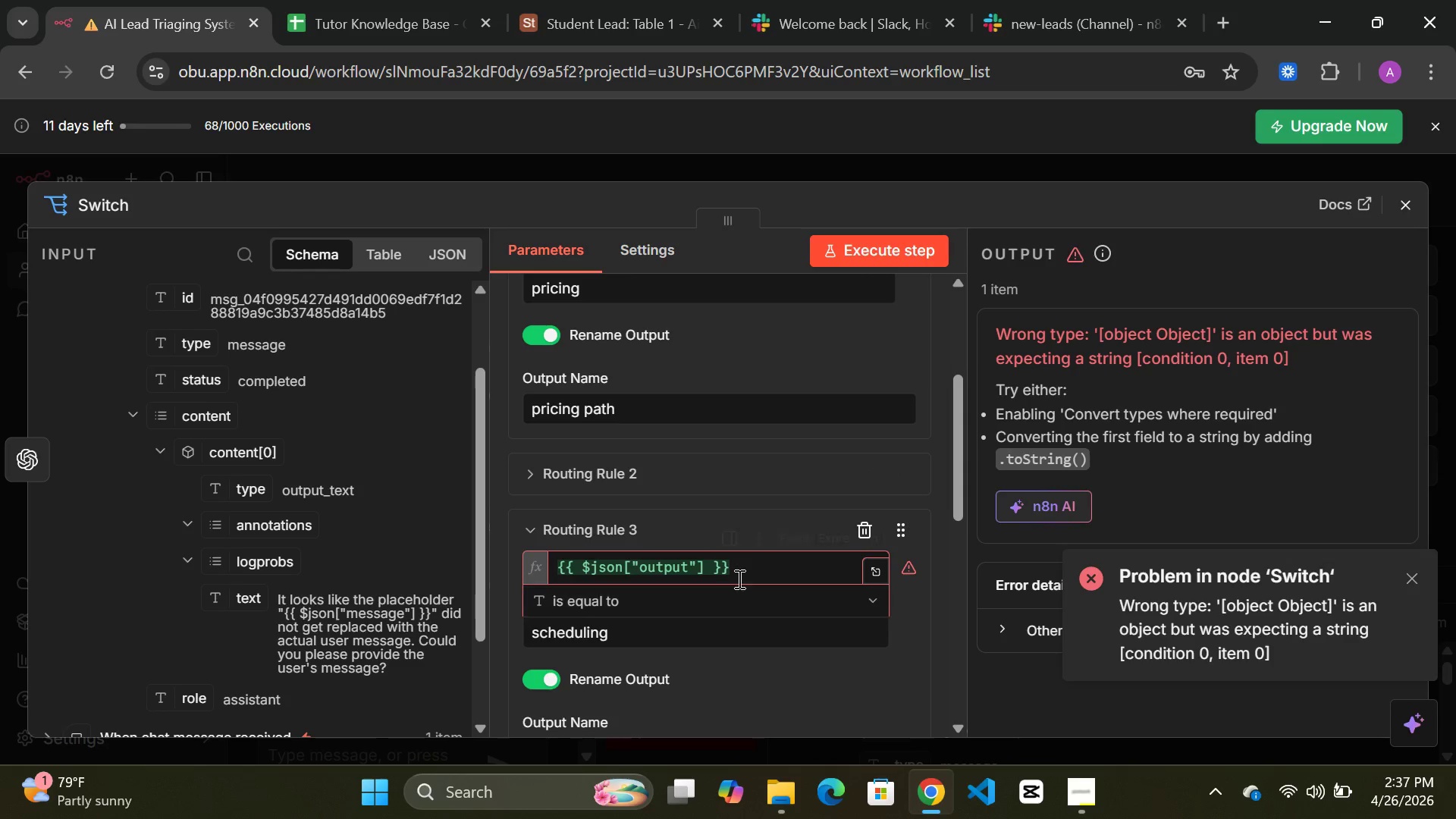 
left_click([748, 567])
 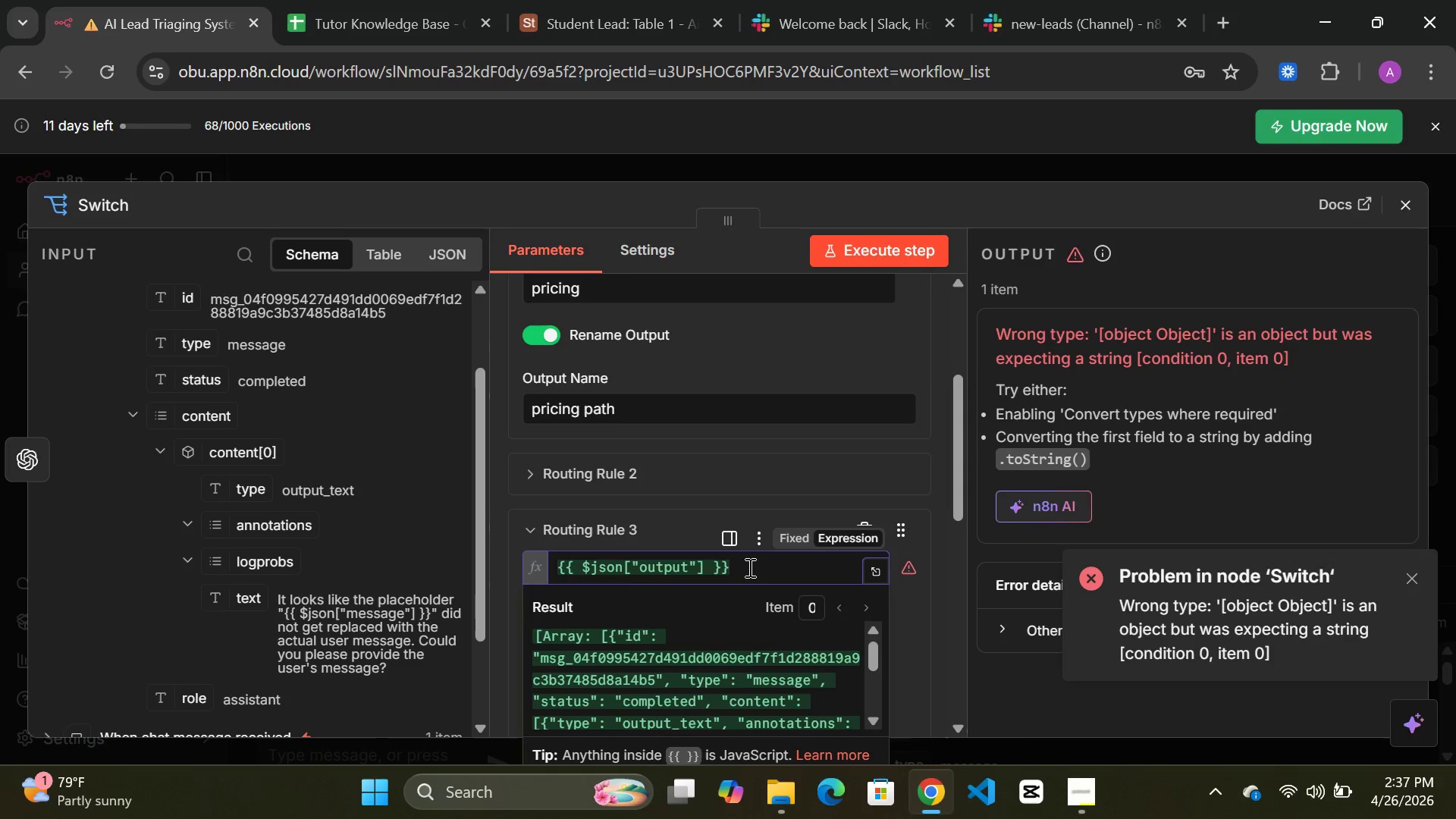 
hold_key(key=Backspace, duration=1.2)
 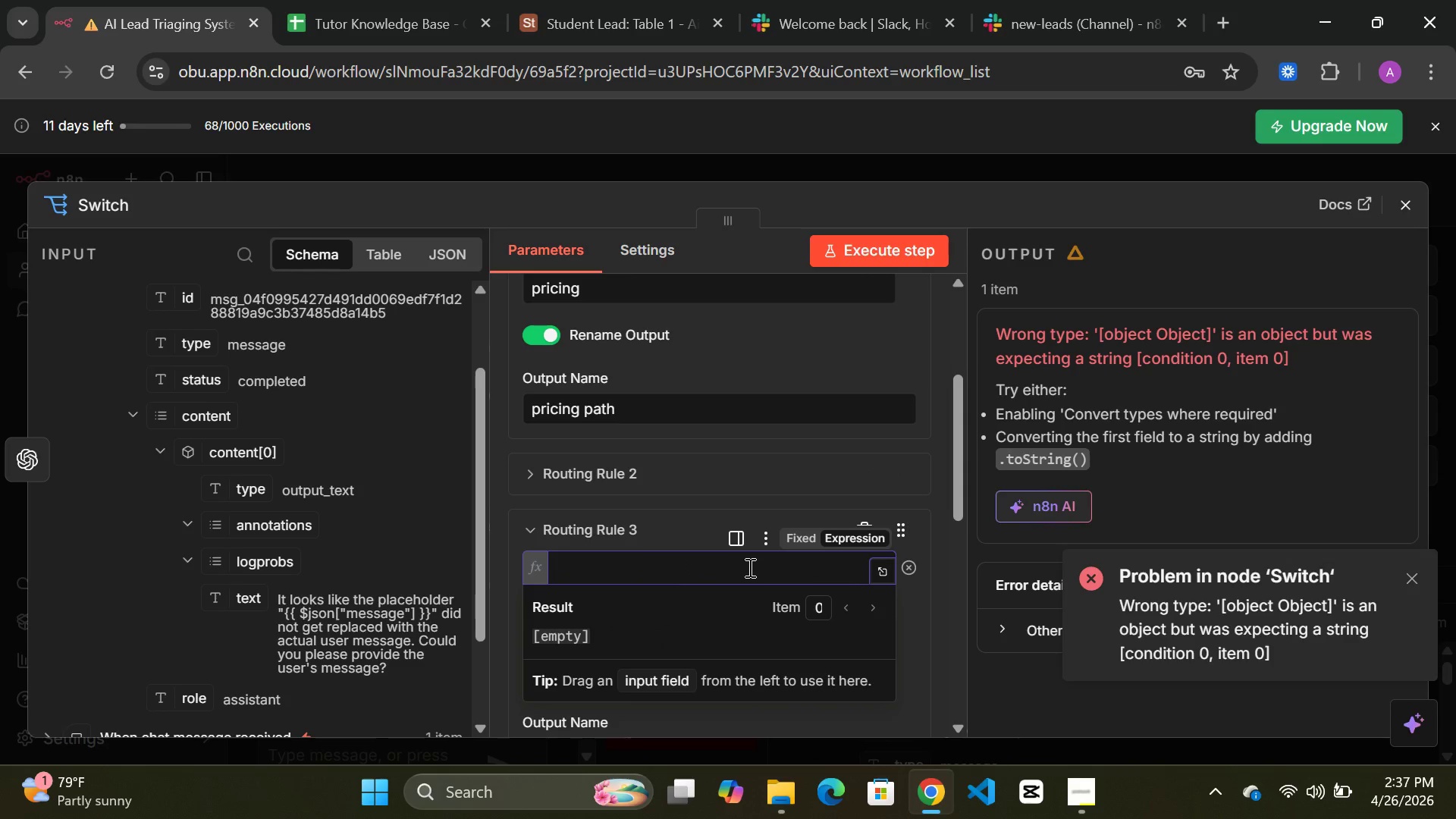 
key(Control+ControlLeft)
 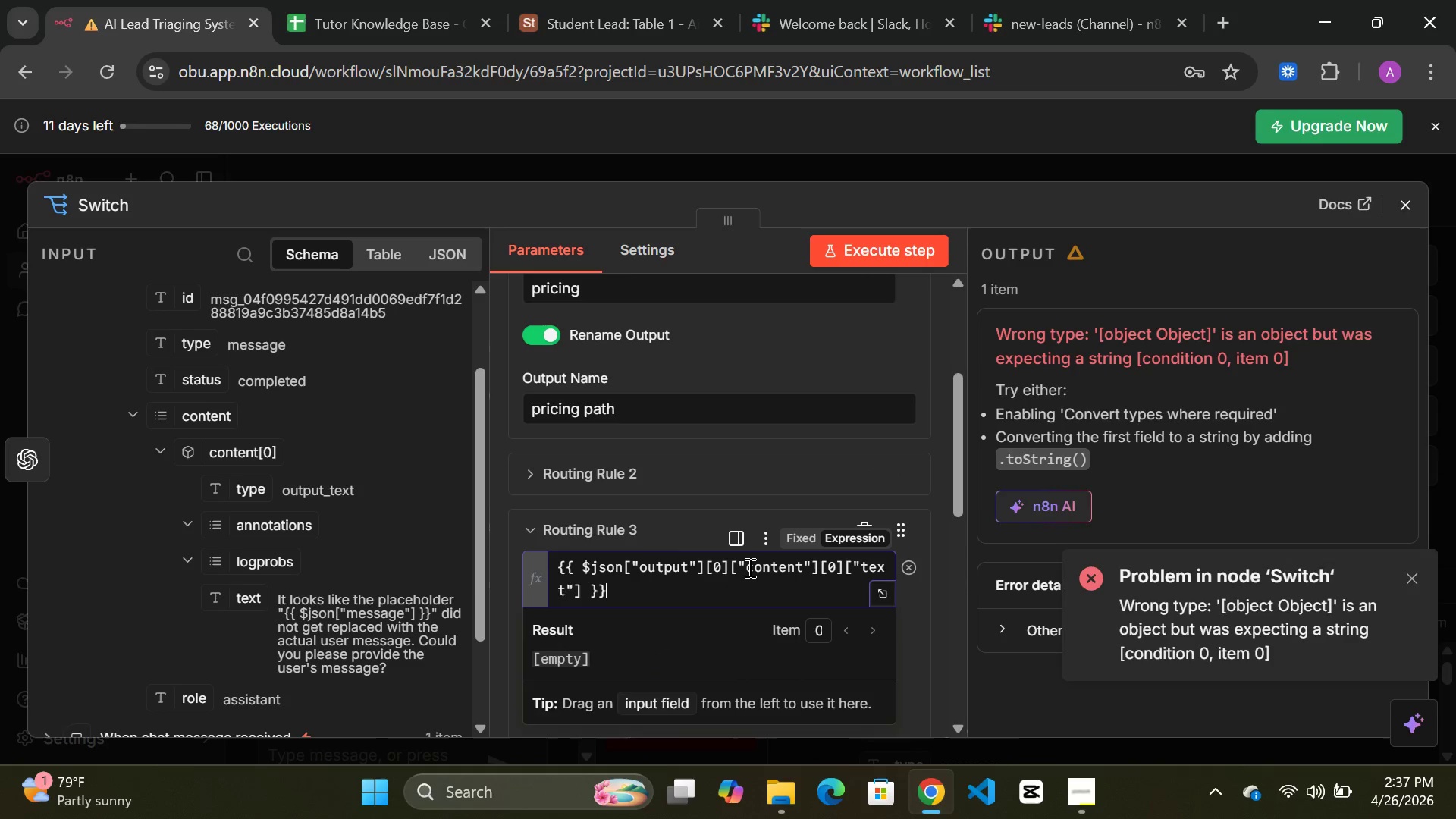 
key(Control+V)
 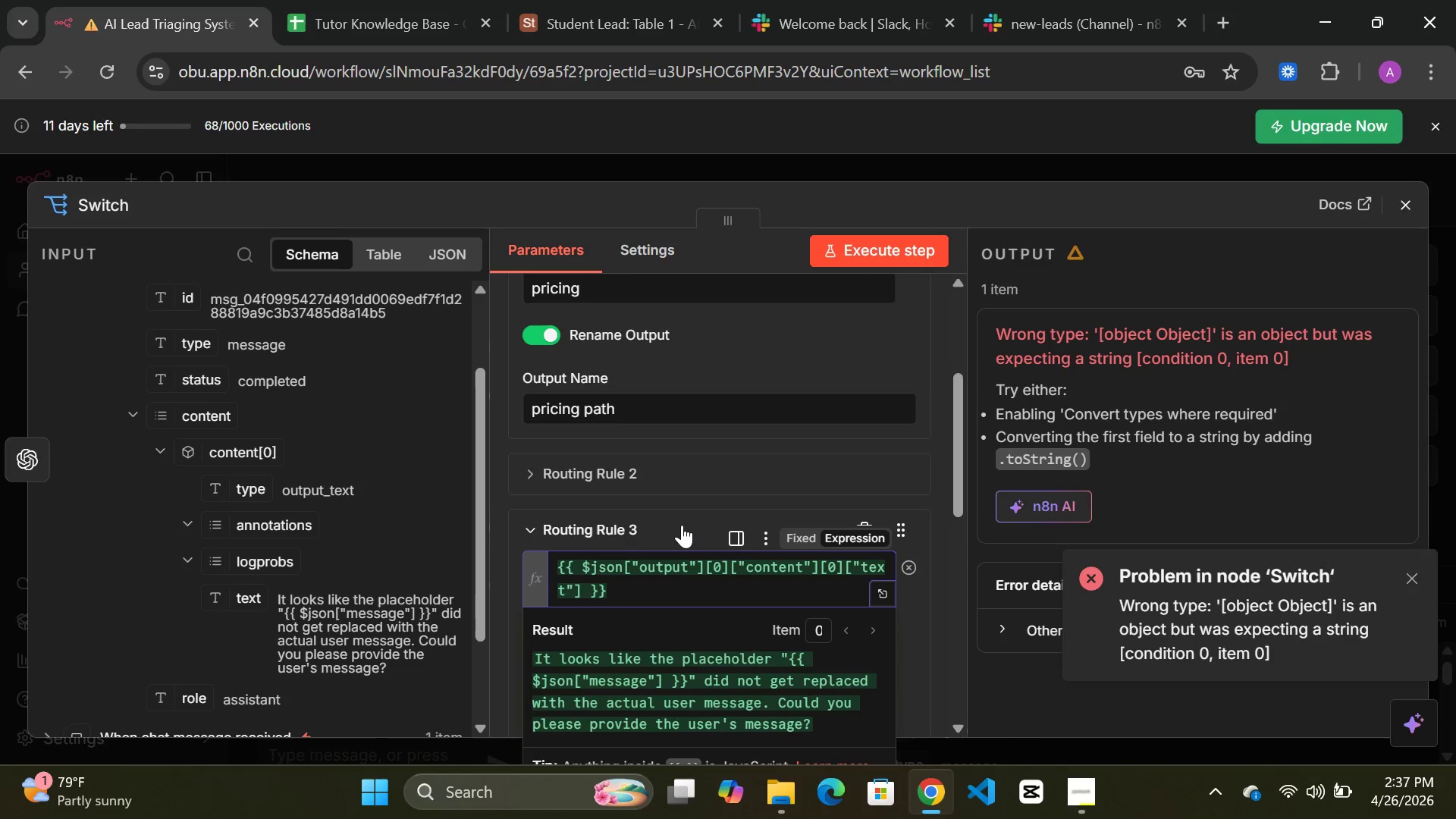 
left_click([682, 525])
 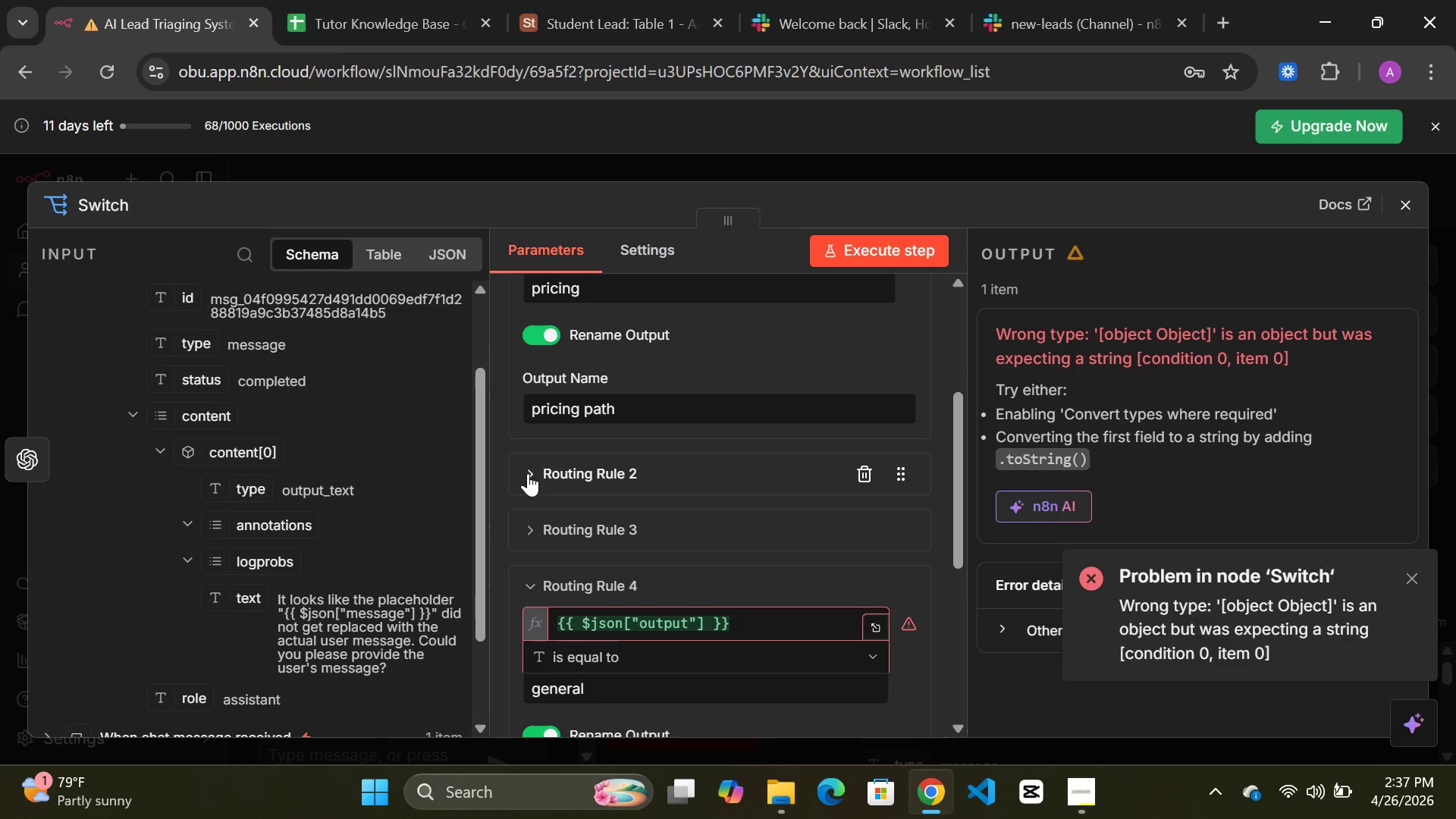 
left_click([528, 473])
 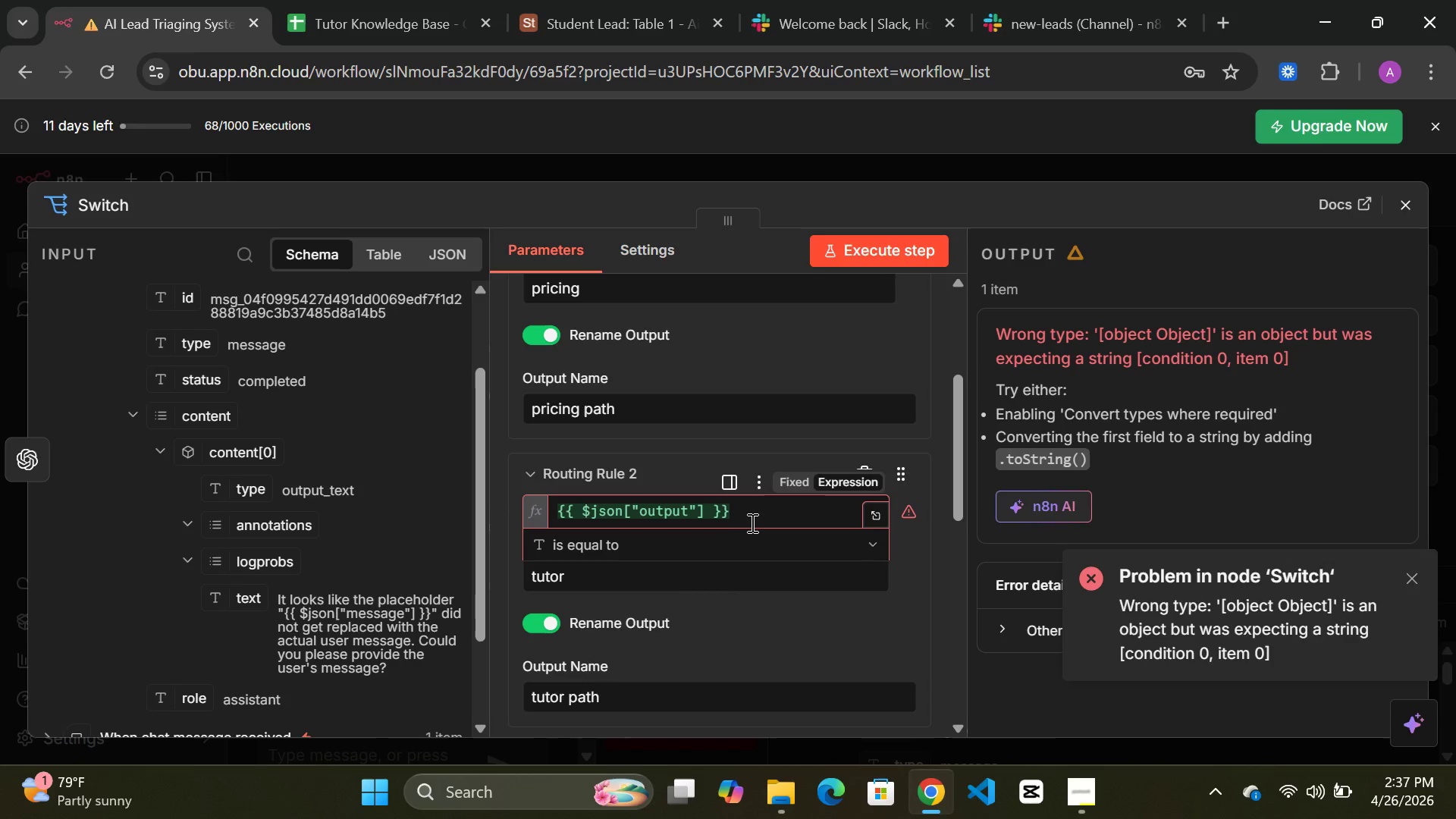 
left_click([752, 522])
 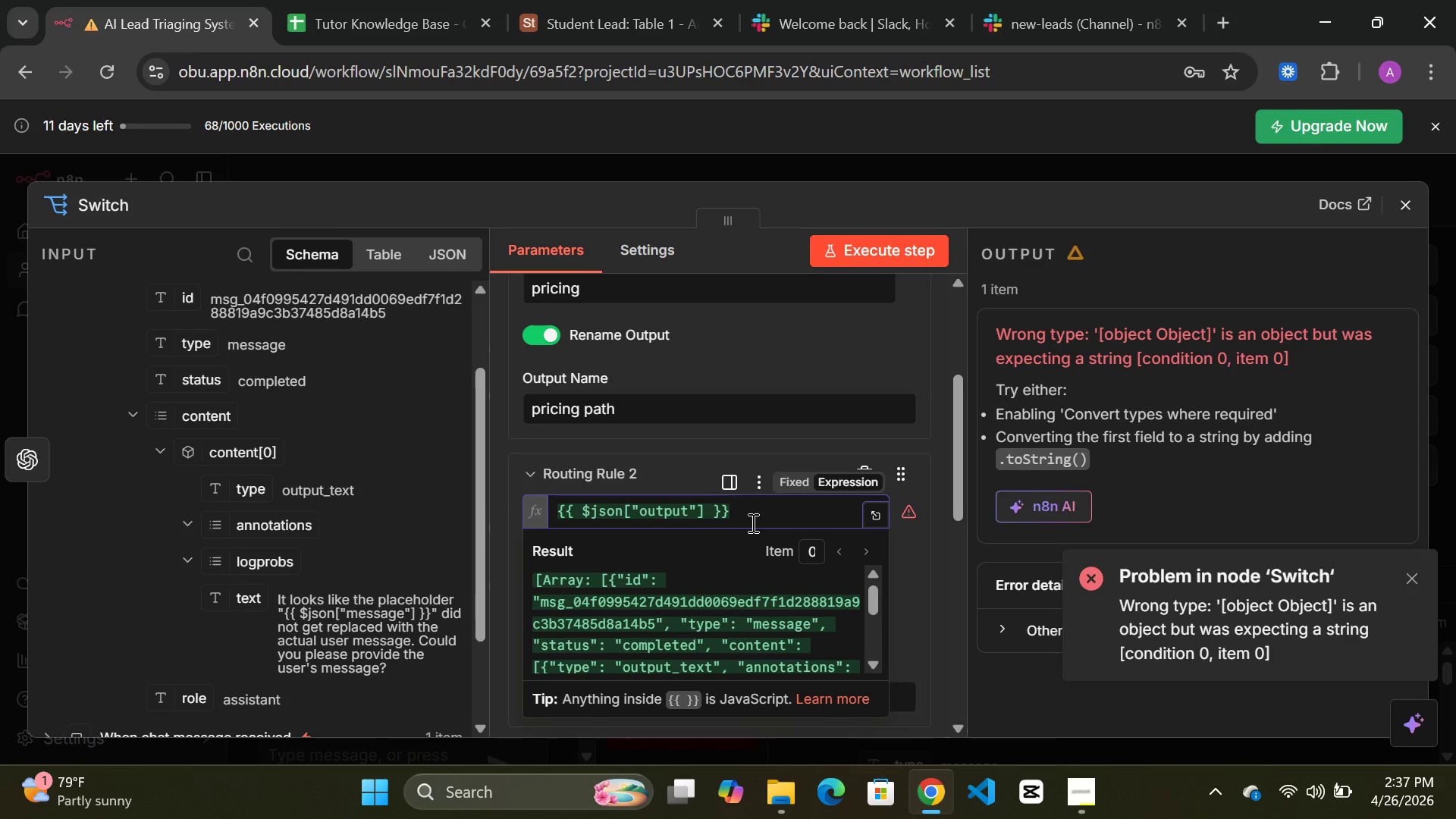 
hold_key(key=Backspace, duration=1.12)
 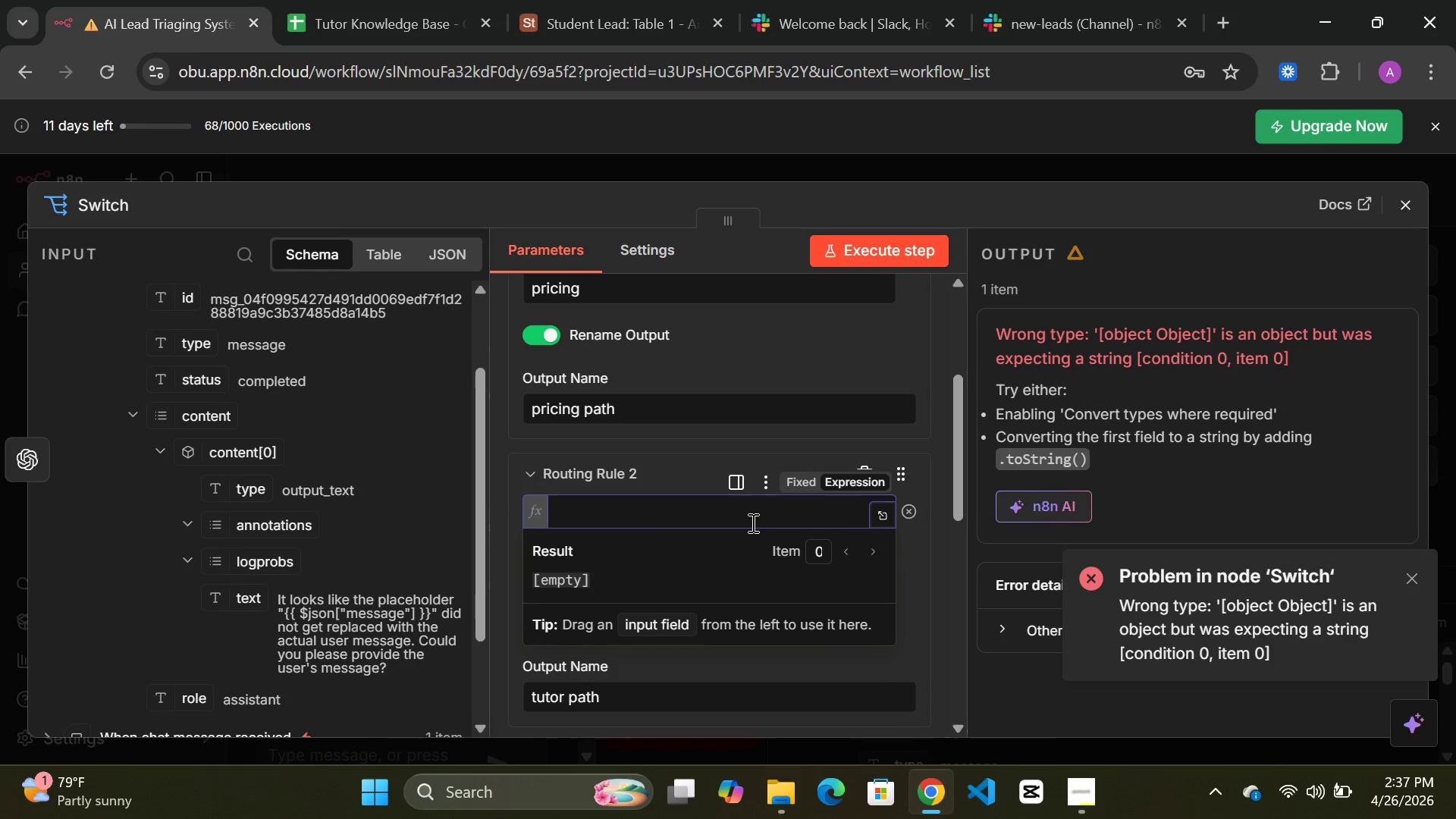 
key(Control+V)
 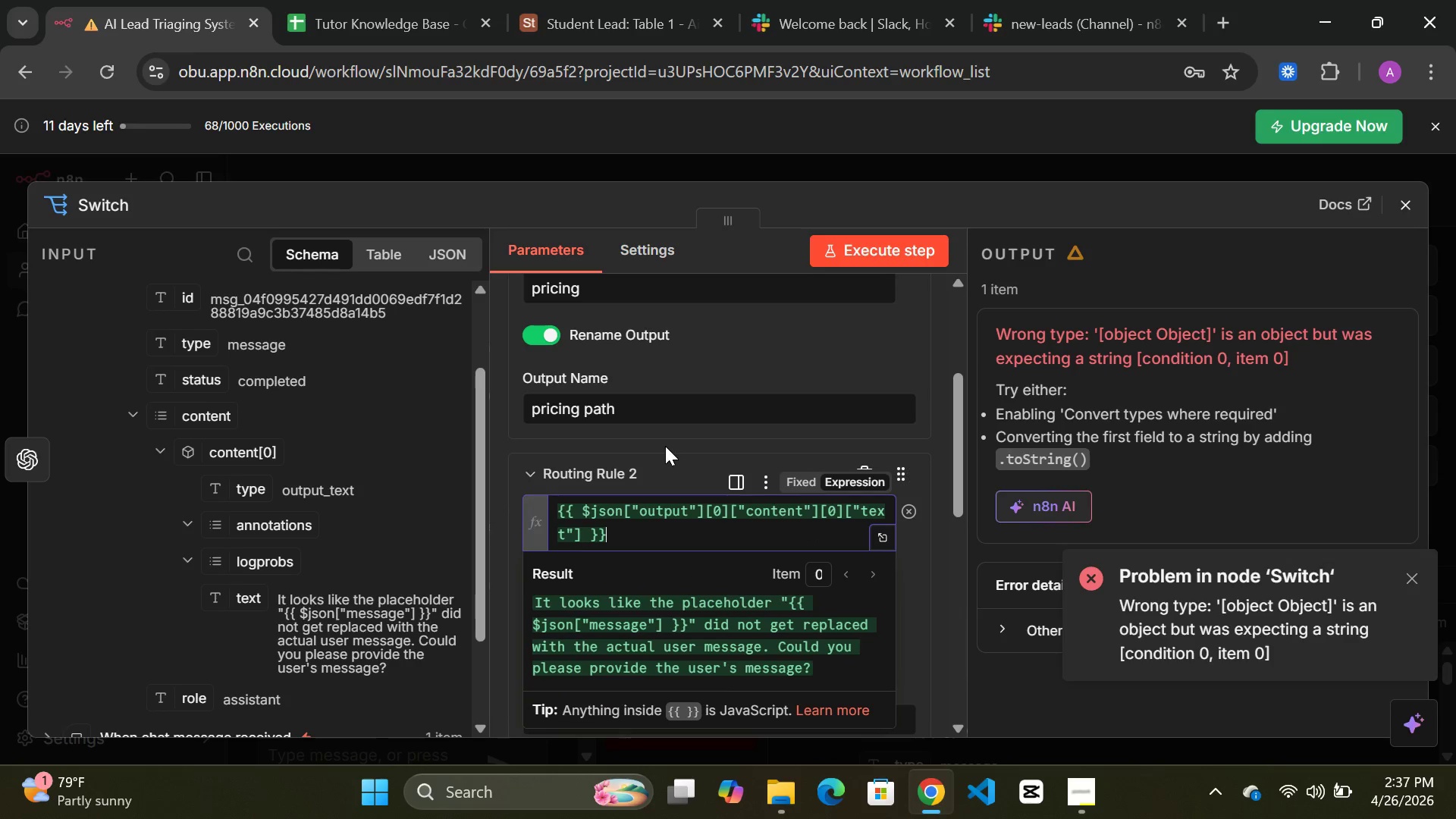 
left_click([665, 447])
 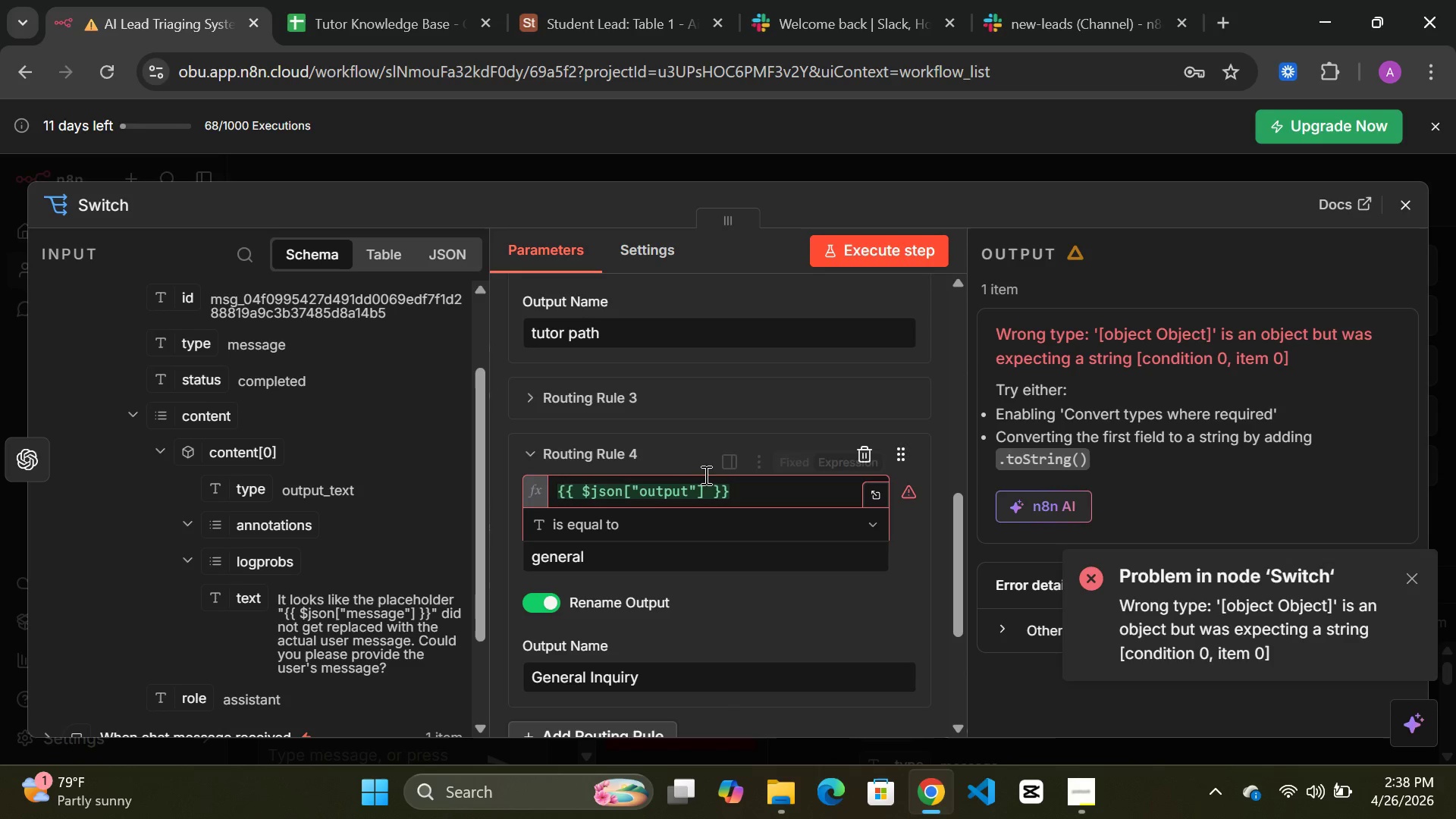 
wait(5.27)
 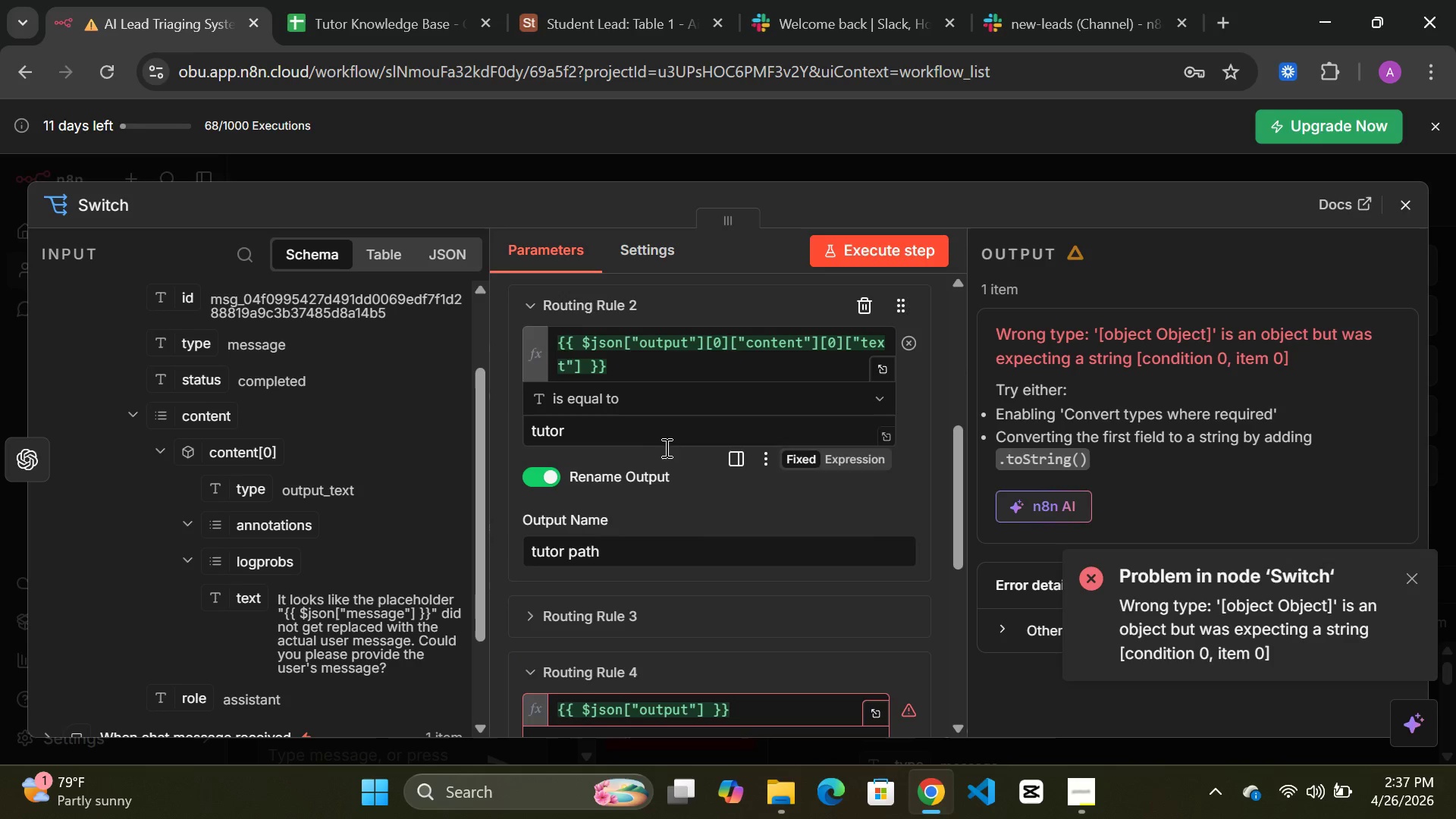 
left_click([523, 394])
 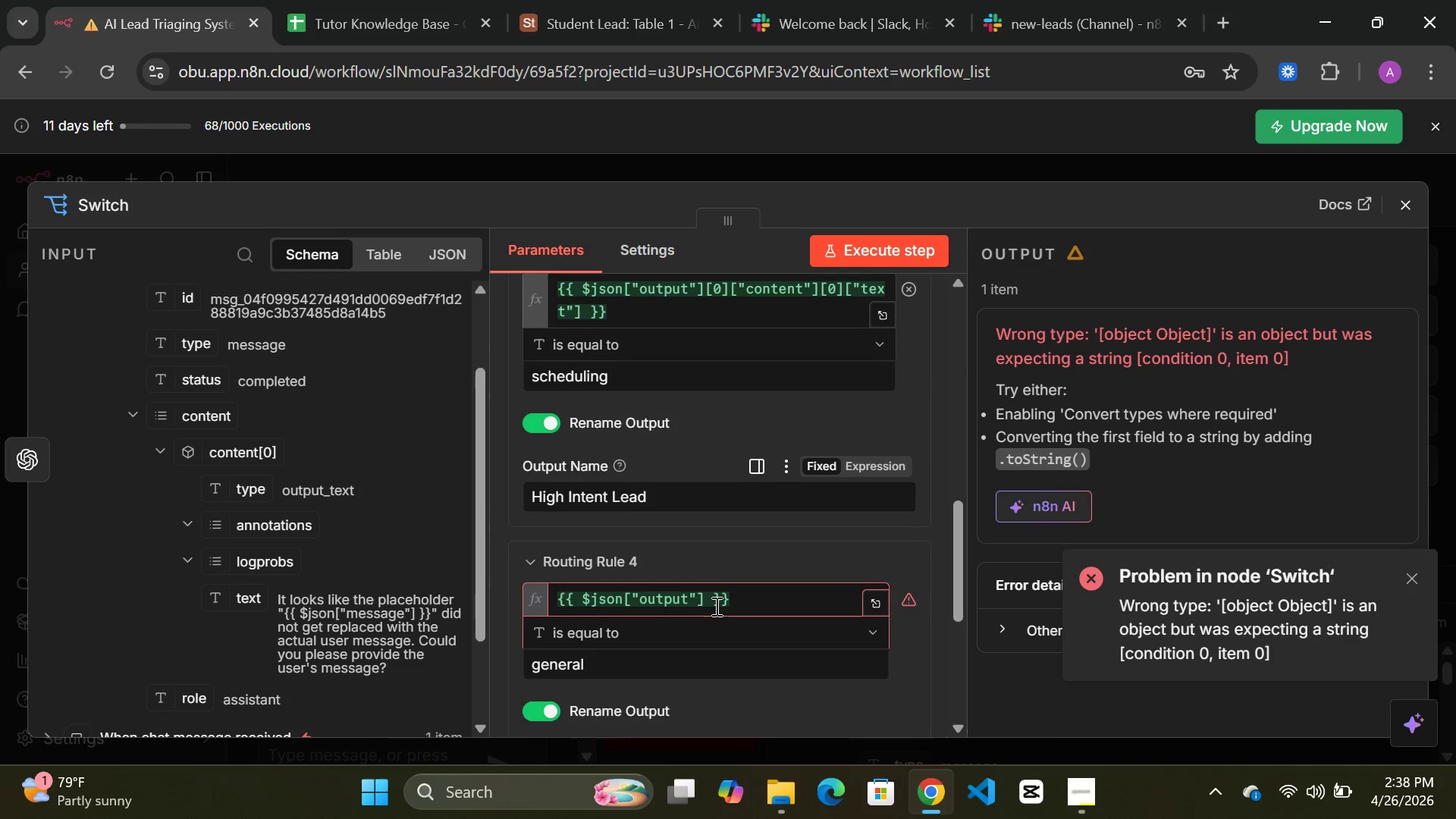 
left_click([741, 601])
 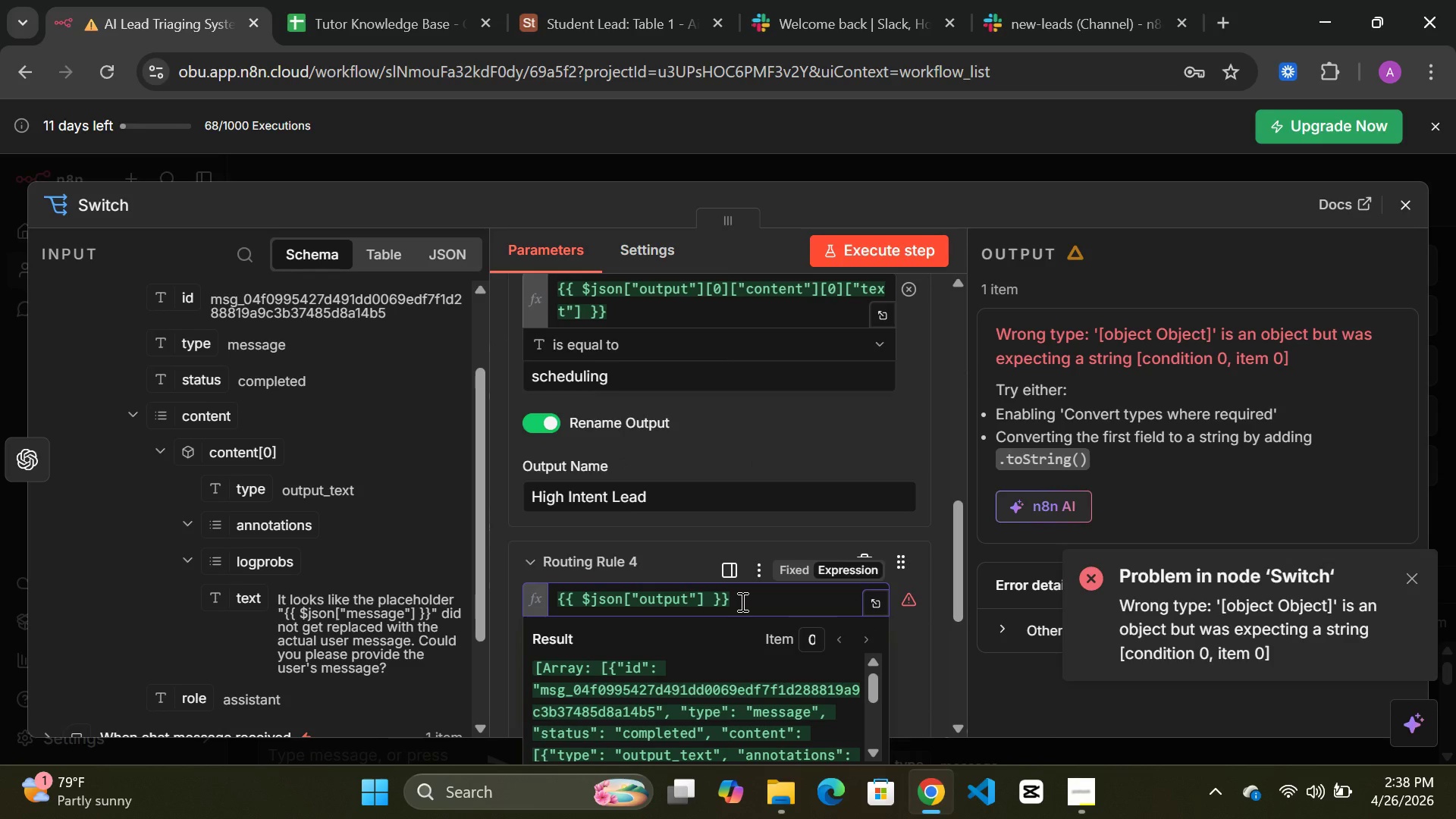 
hold_key(key=Backspace, duration=1.2)
 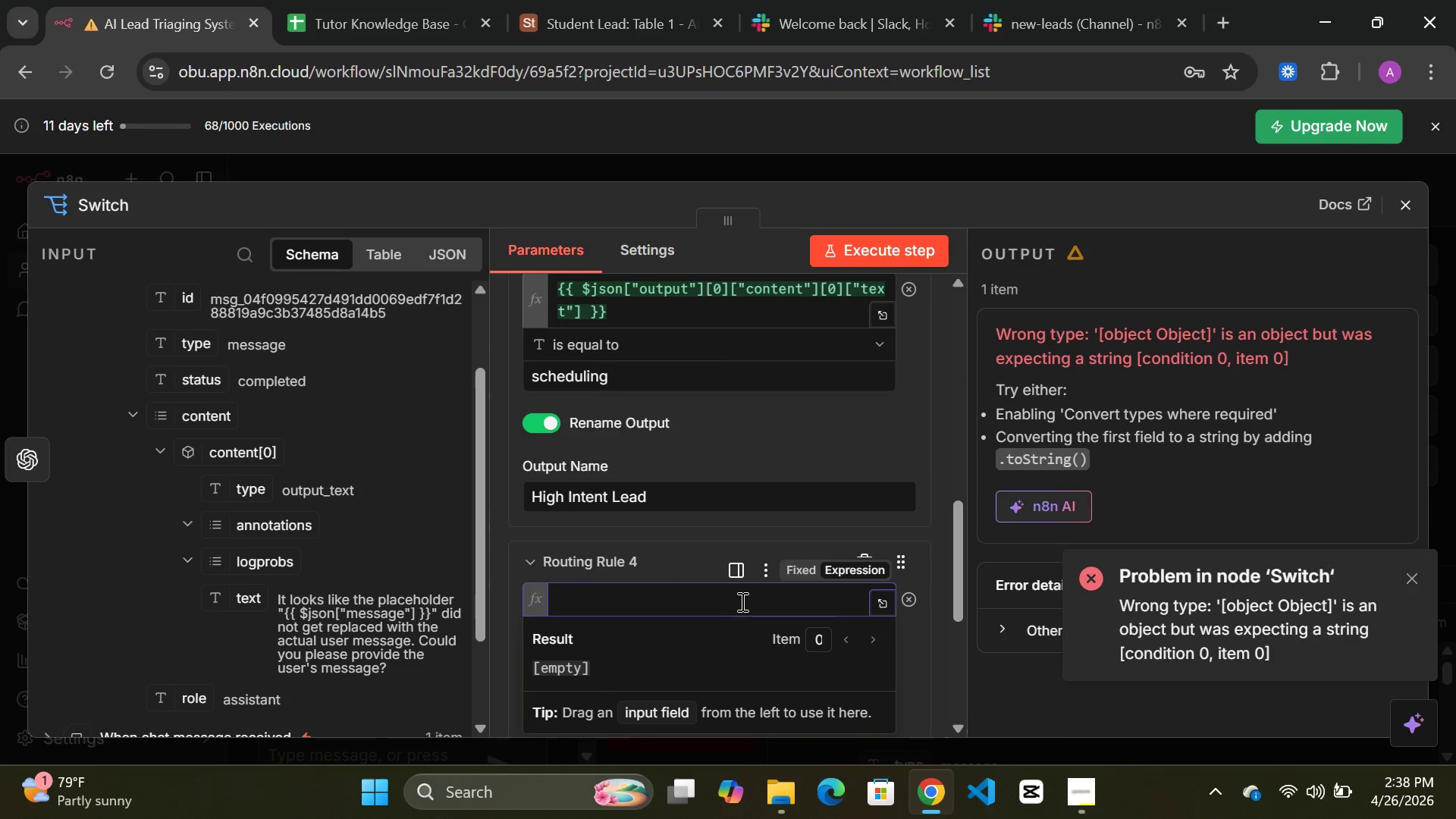 
key(Control+ControlLeft)
 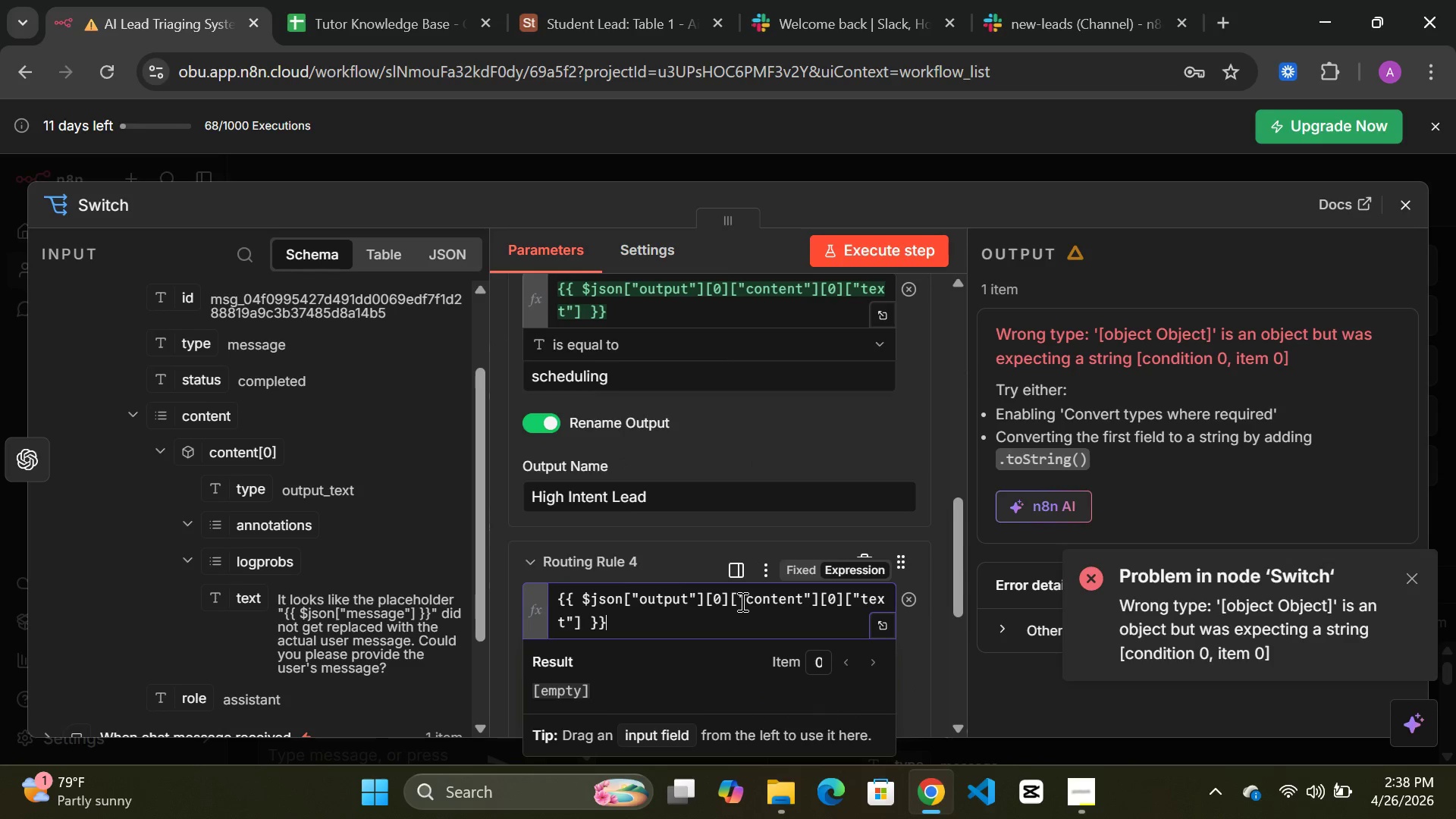 
key(Control+V)
 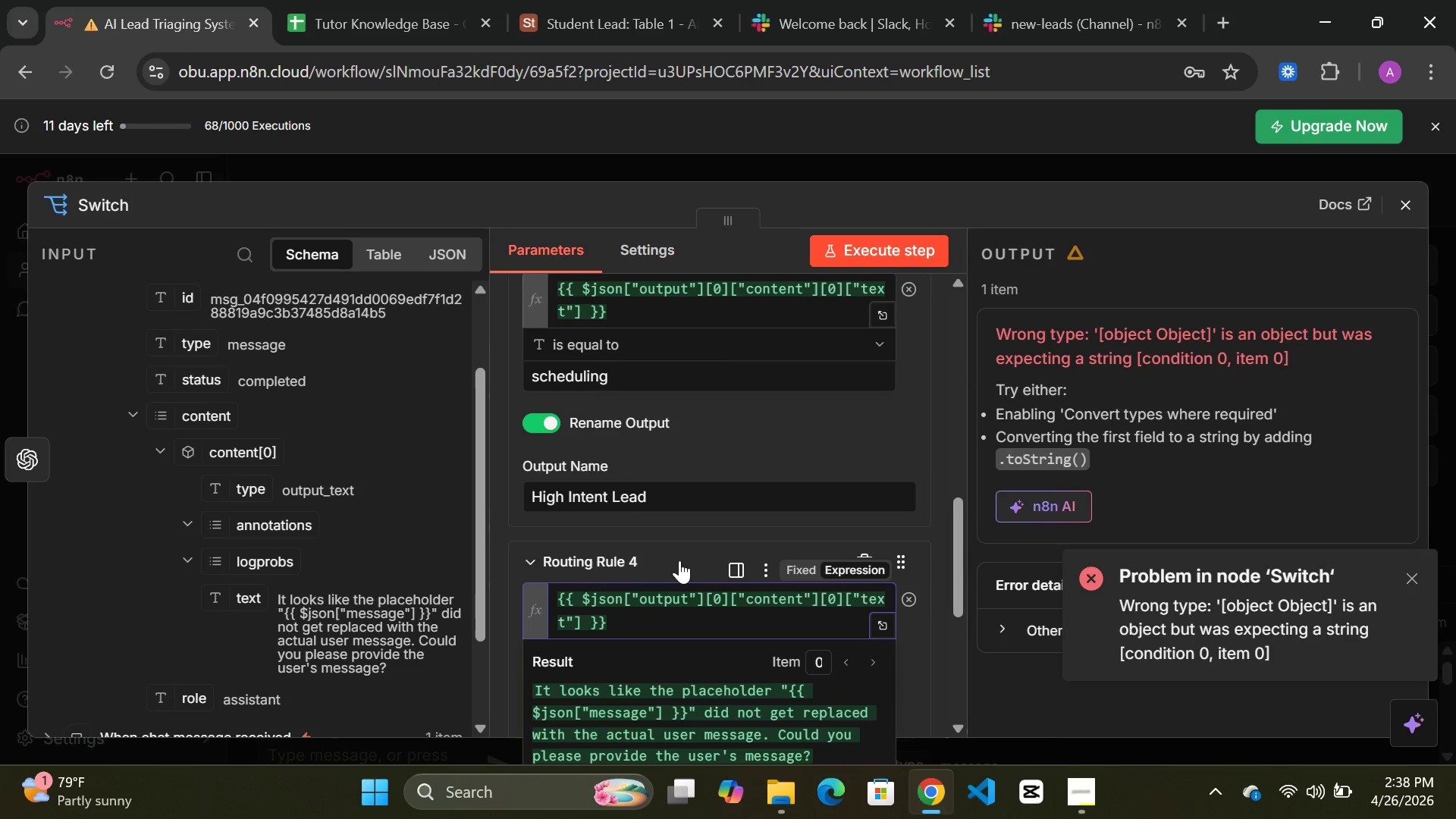 
left_click([679, 560])
 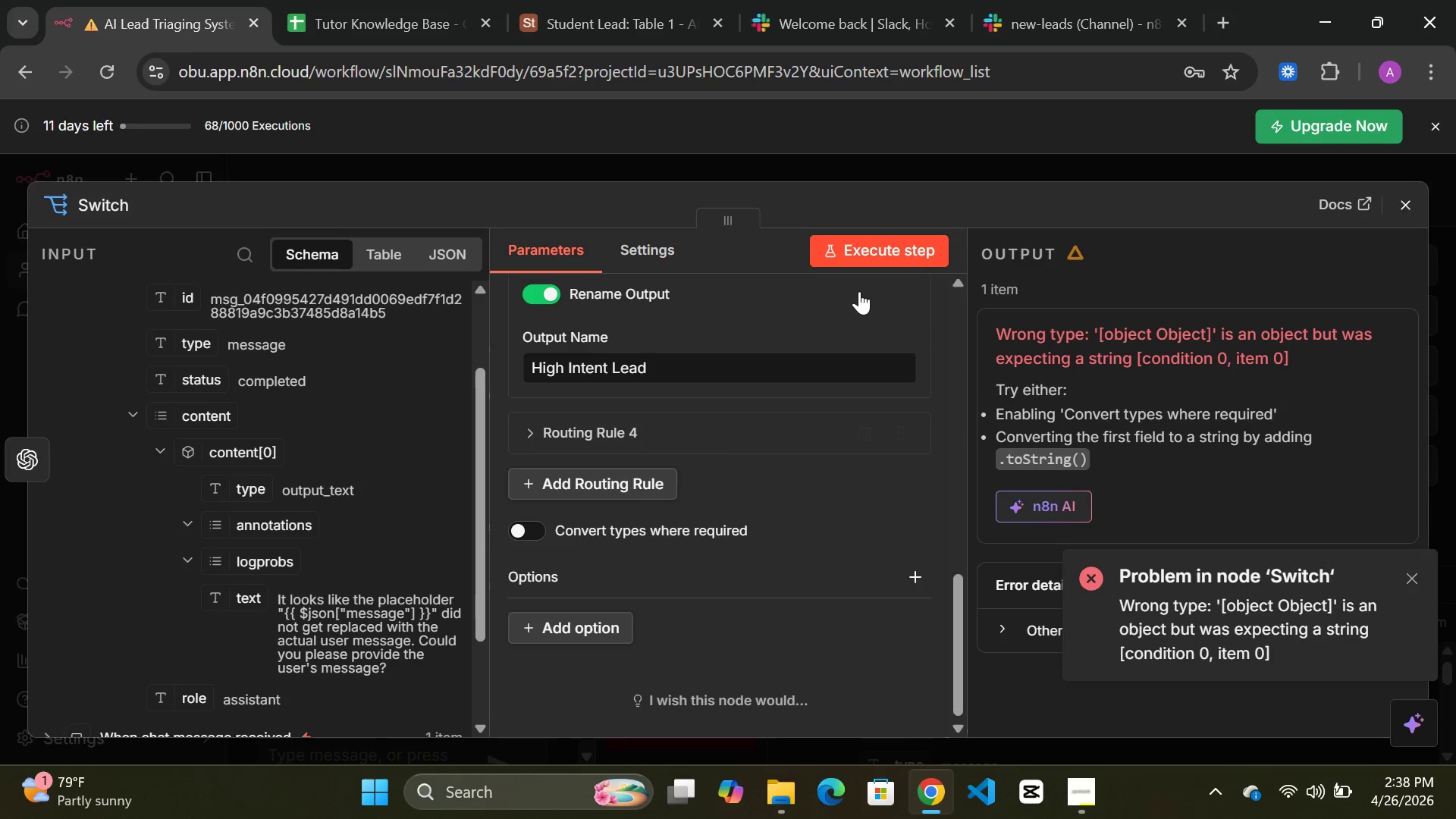 
left_click([874, 242])
 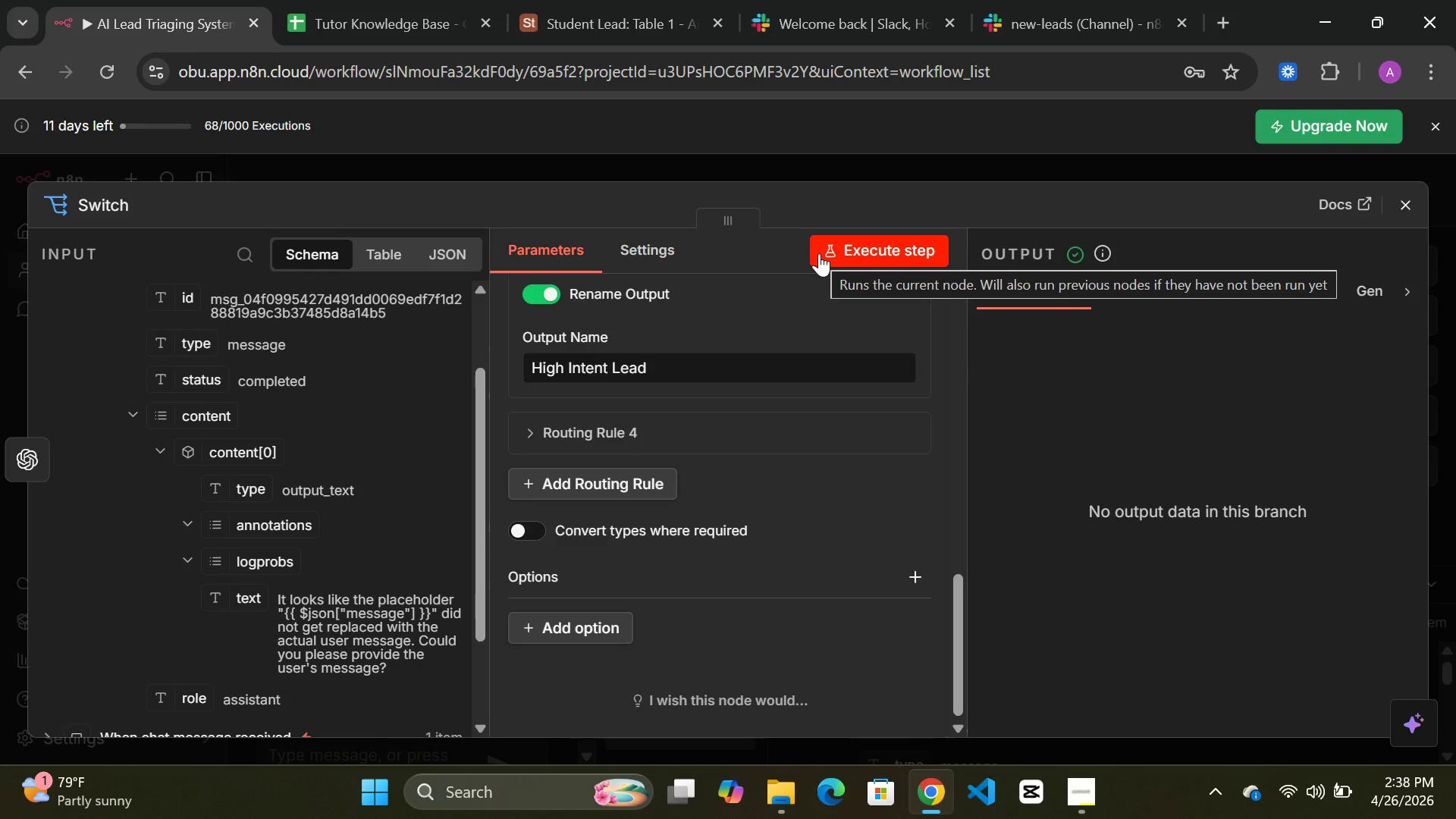 
wait(20.72)
 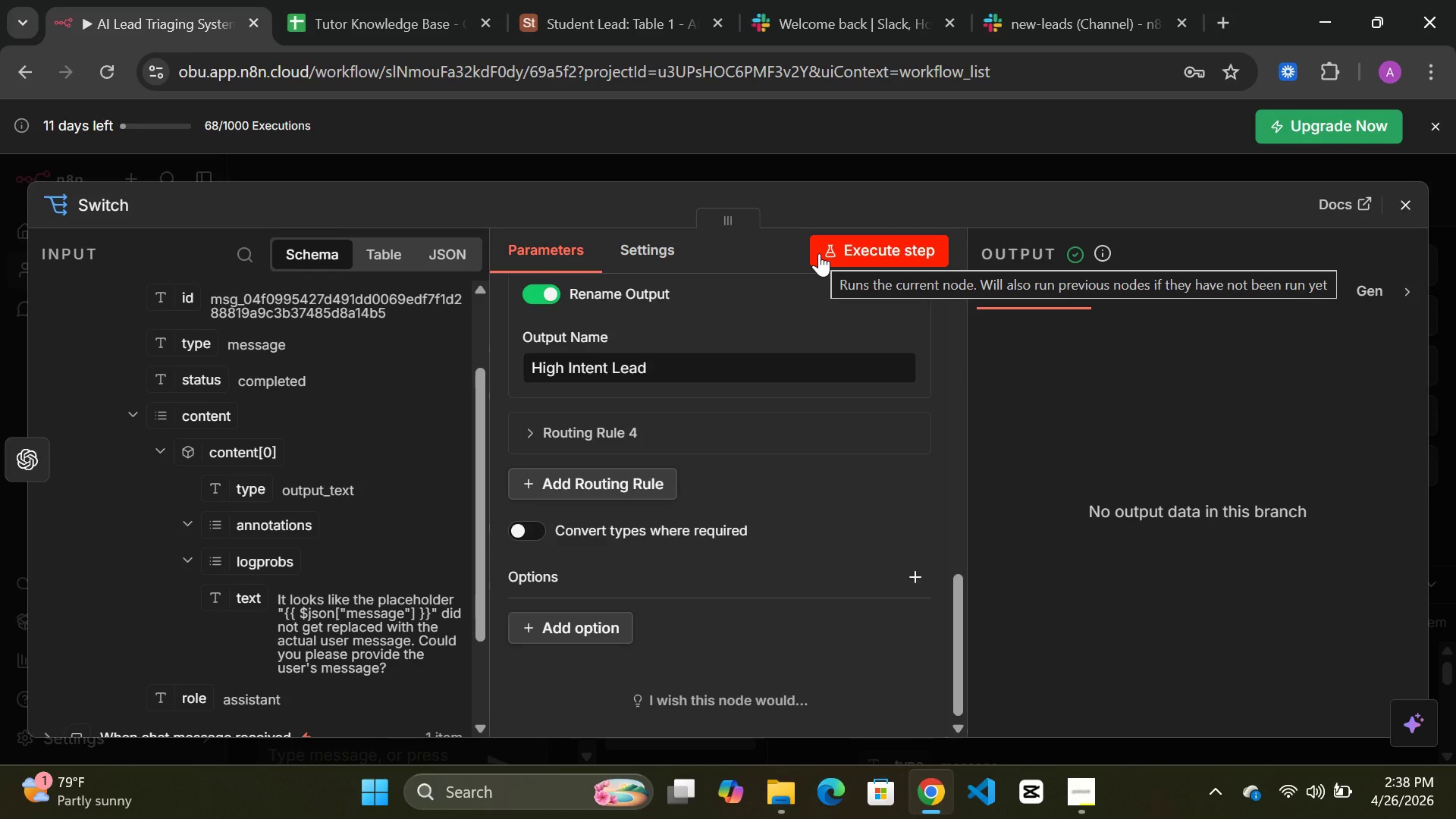 
left_click([711, 167])
 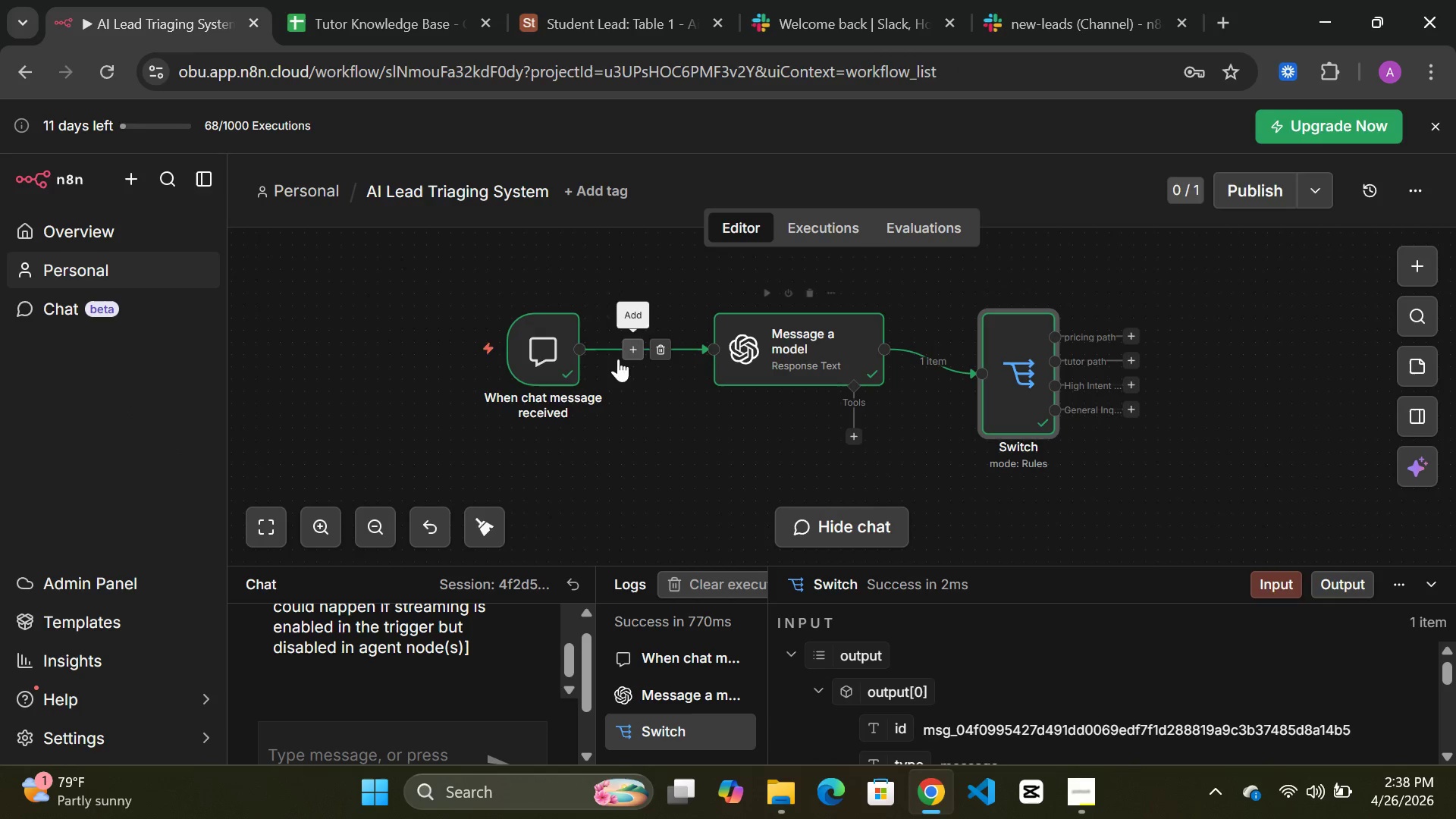 
left_click_drag(start_coordinate=[554, 359], to_coordinate=[383, 371])
 